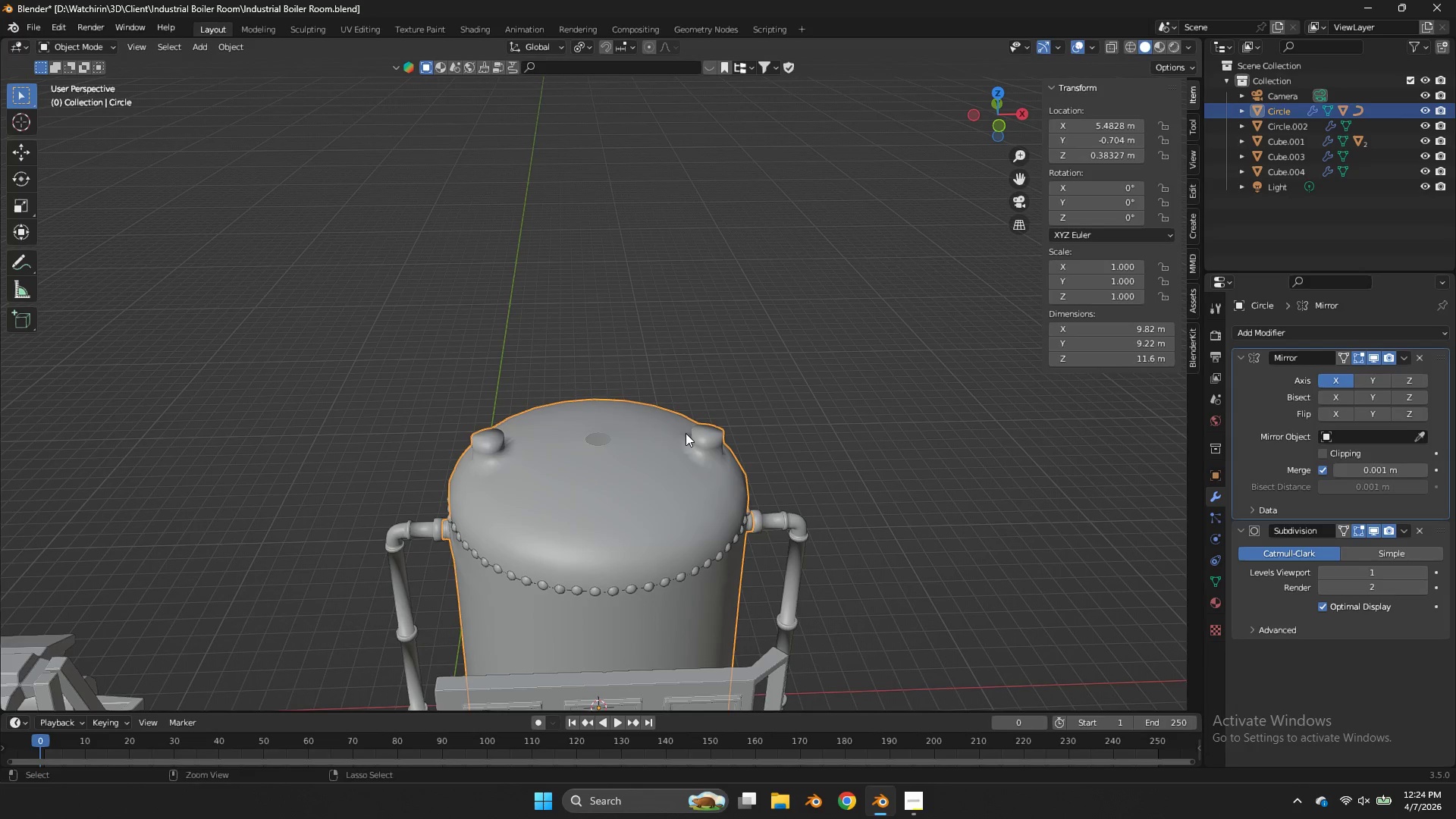 
key(Shift+ShiftLeft)
 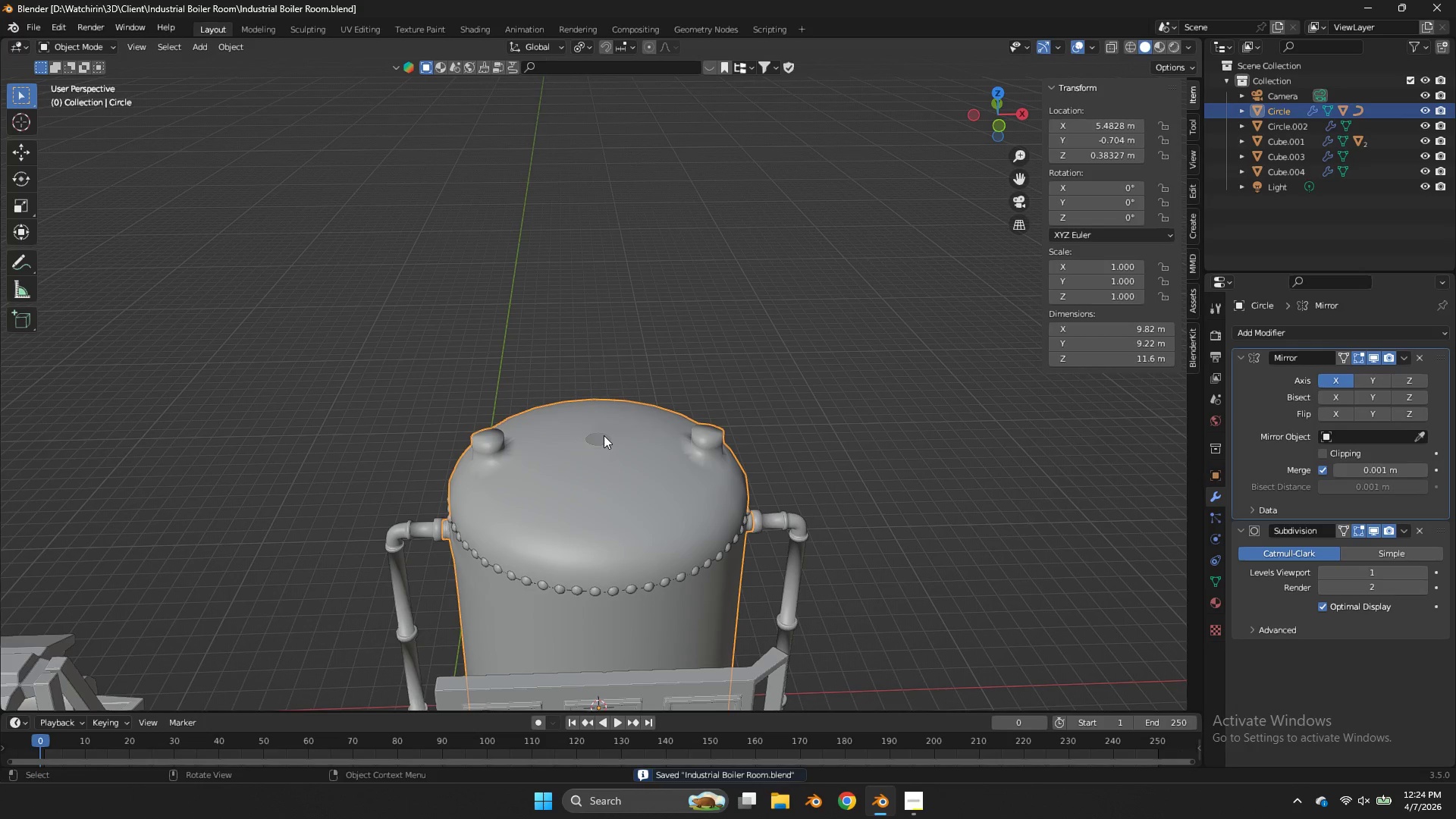 
key(Tab)
 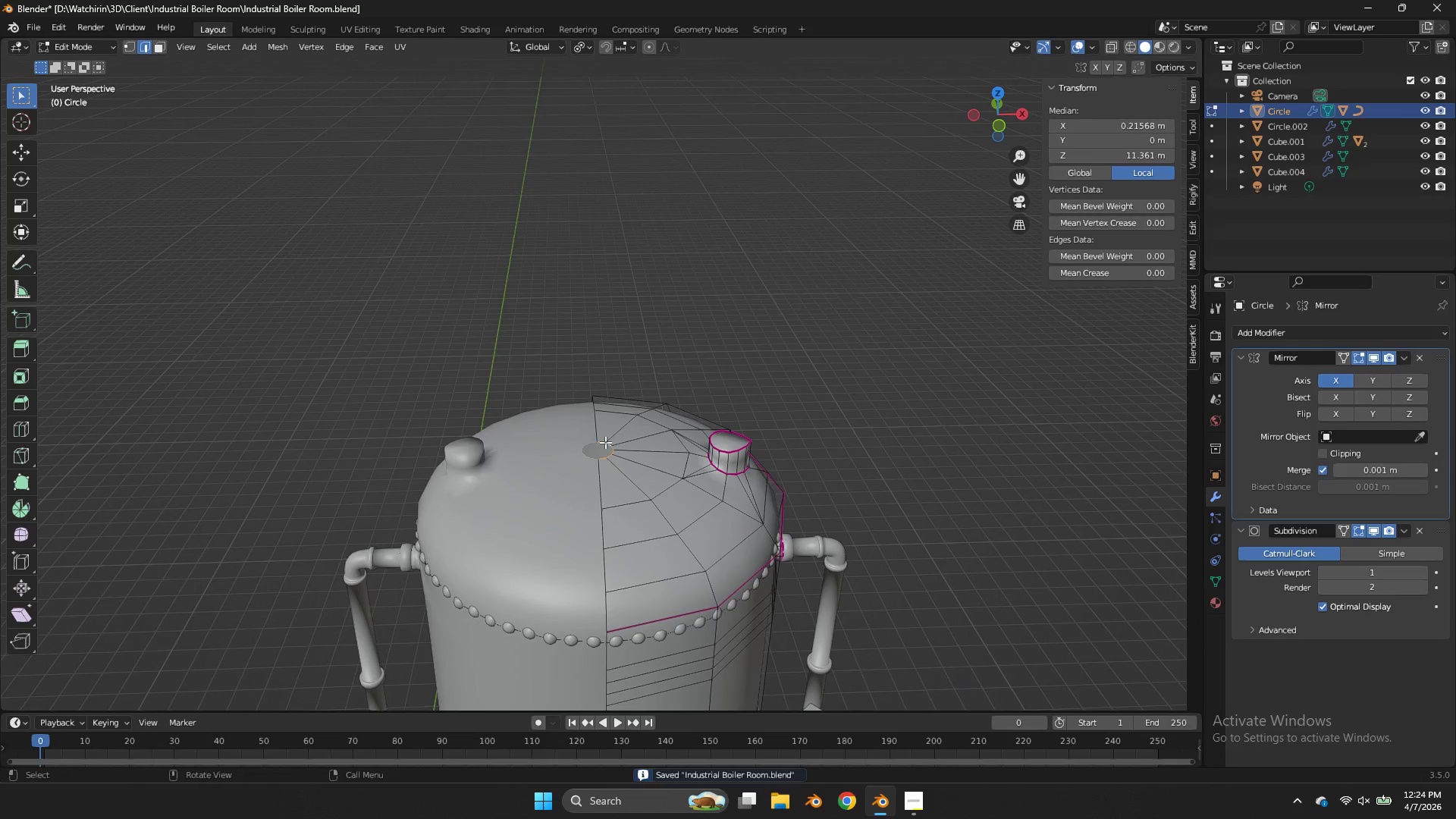 
key(Alt+AltLeft)
 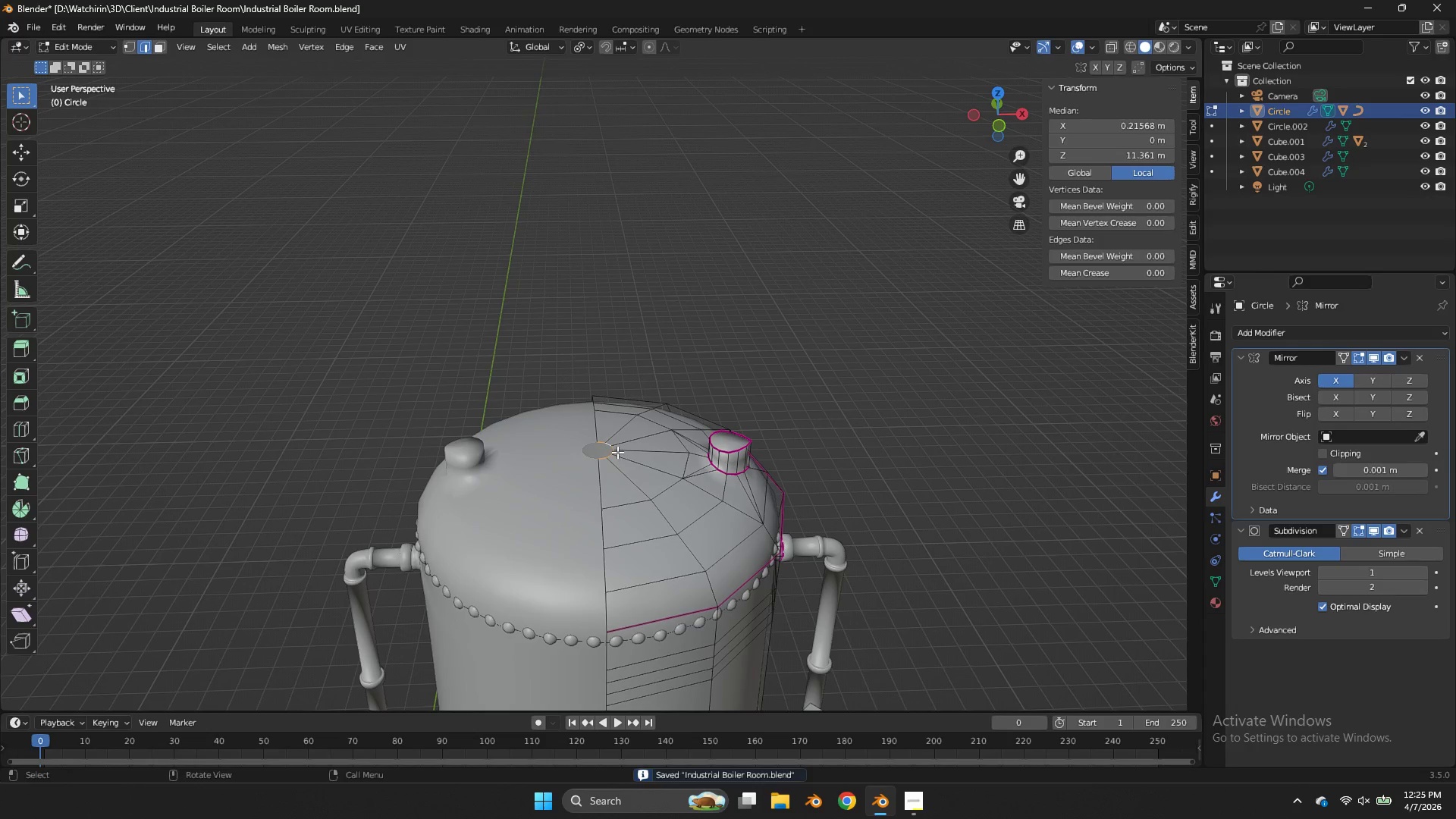 
scroll: coordinate [605, 442], scroll_direction: up, amount: 1.0
 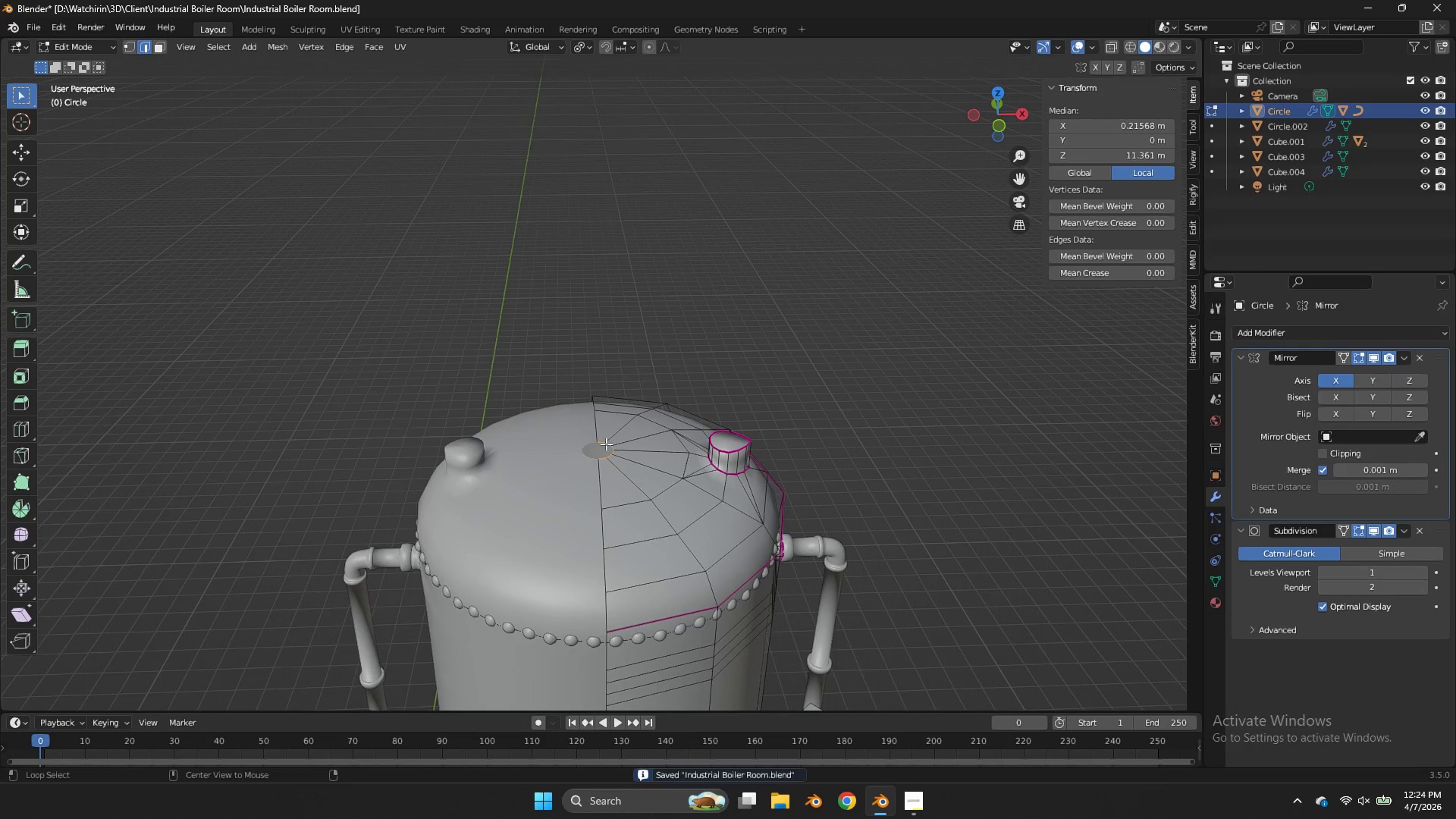 
key(Shift+S)
 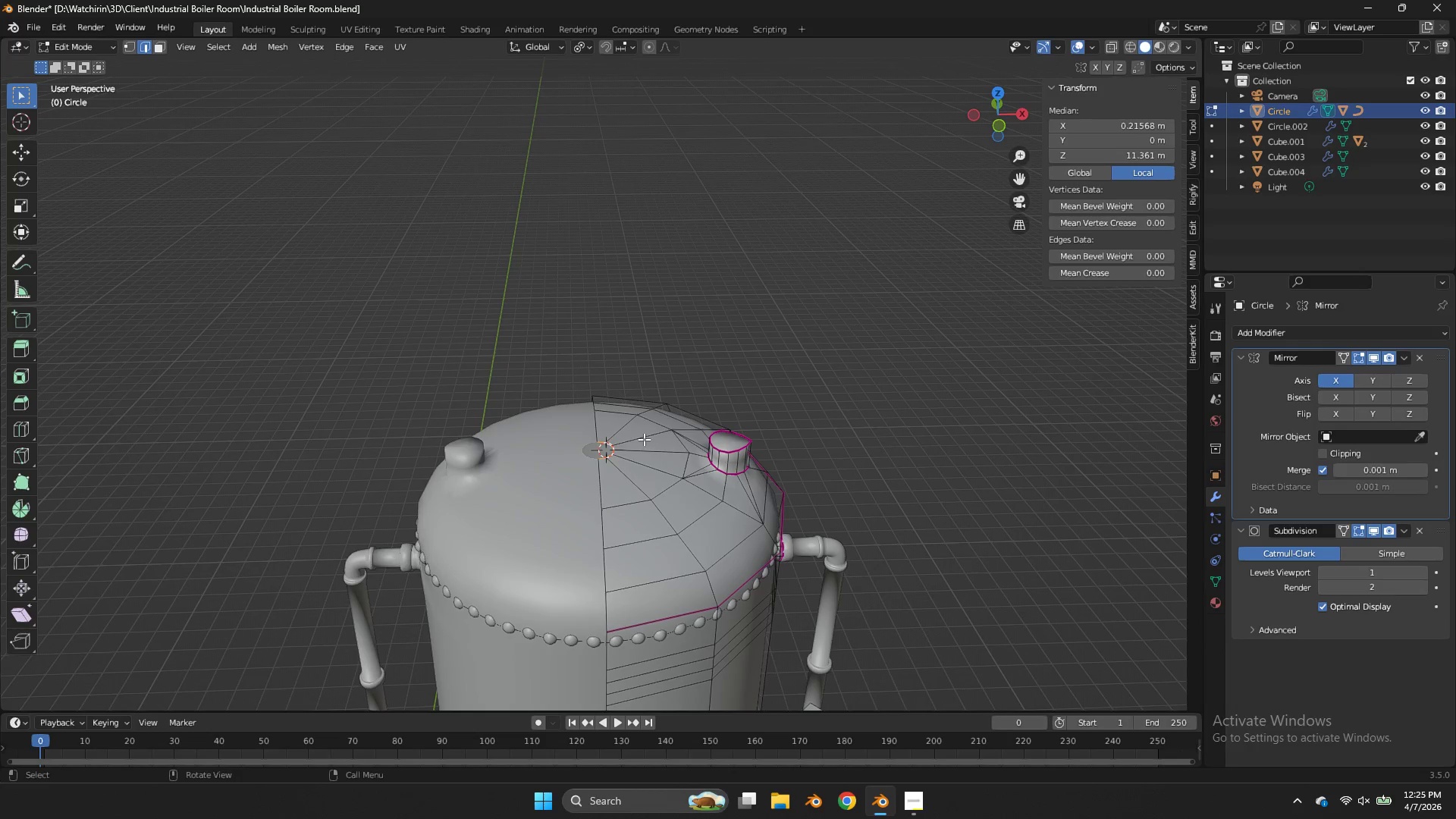 
key(Tab)
 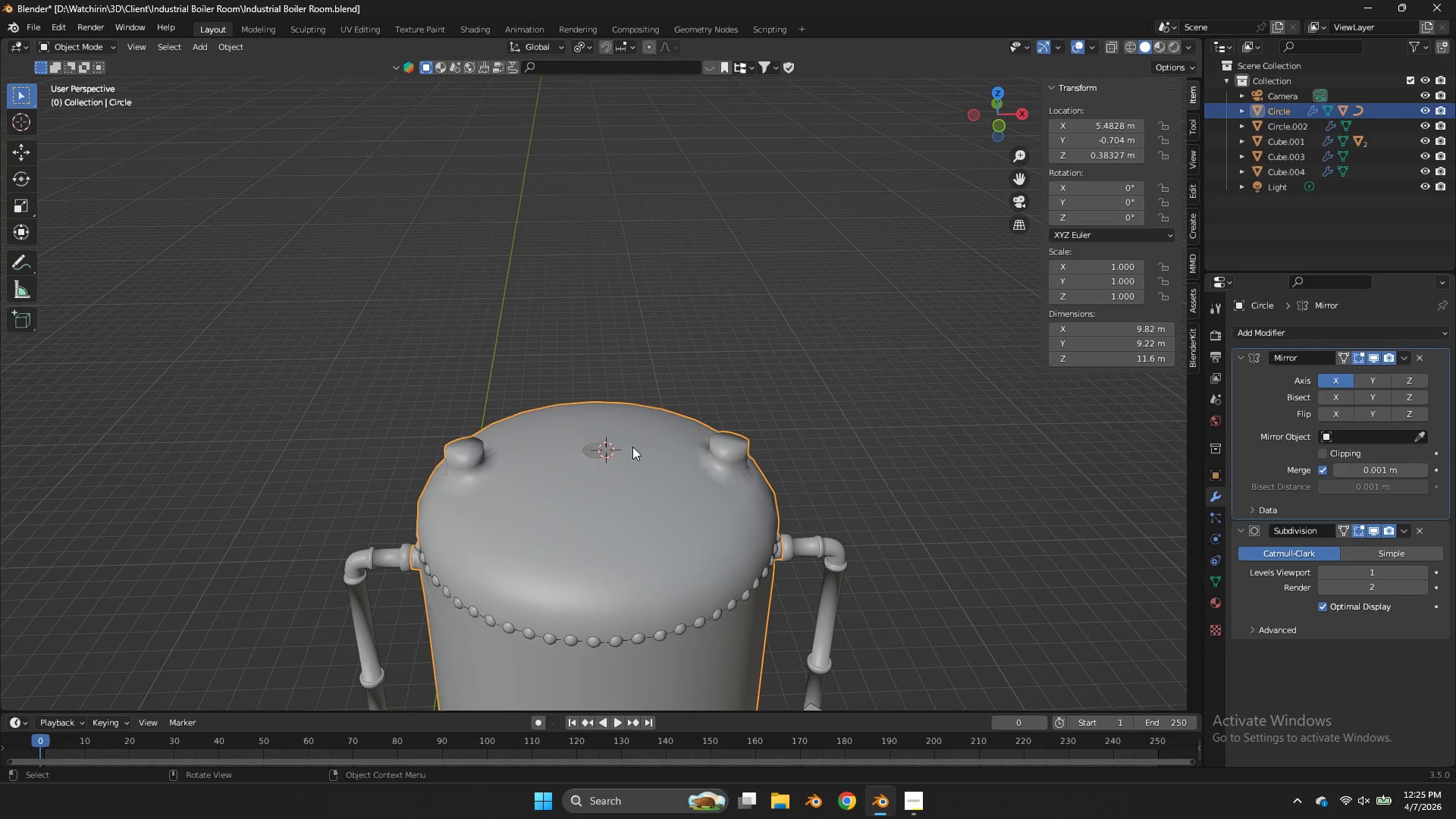 
key(Shift+ShiftLeft)
 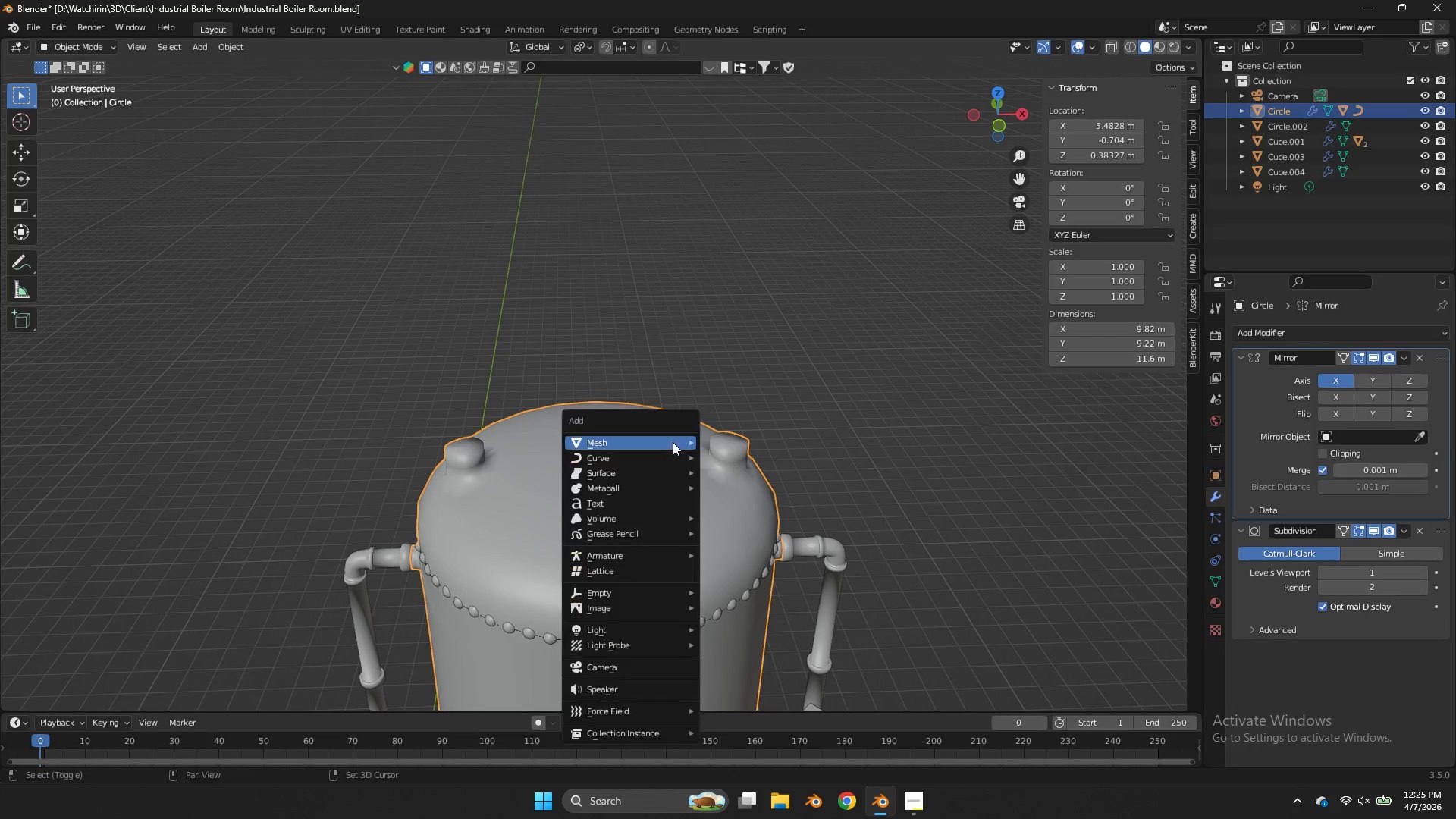 
key(Shift+A)
 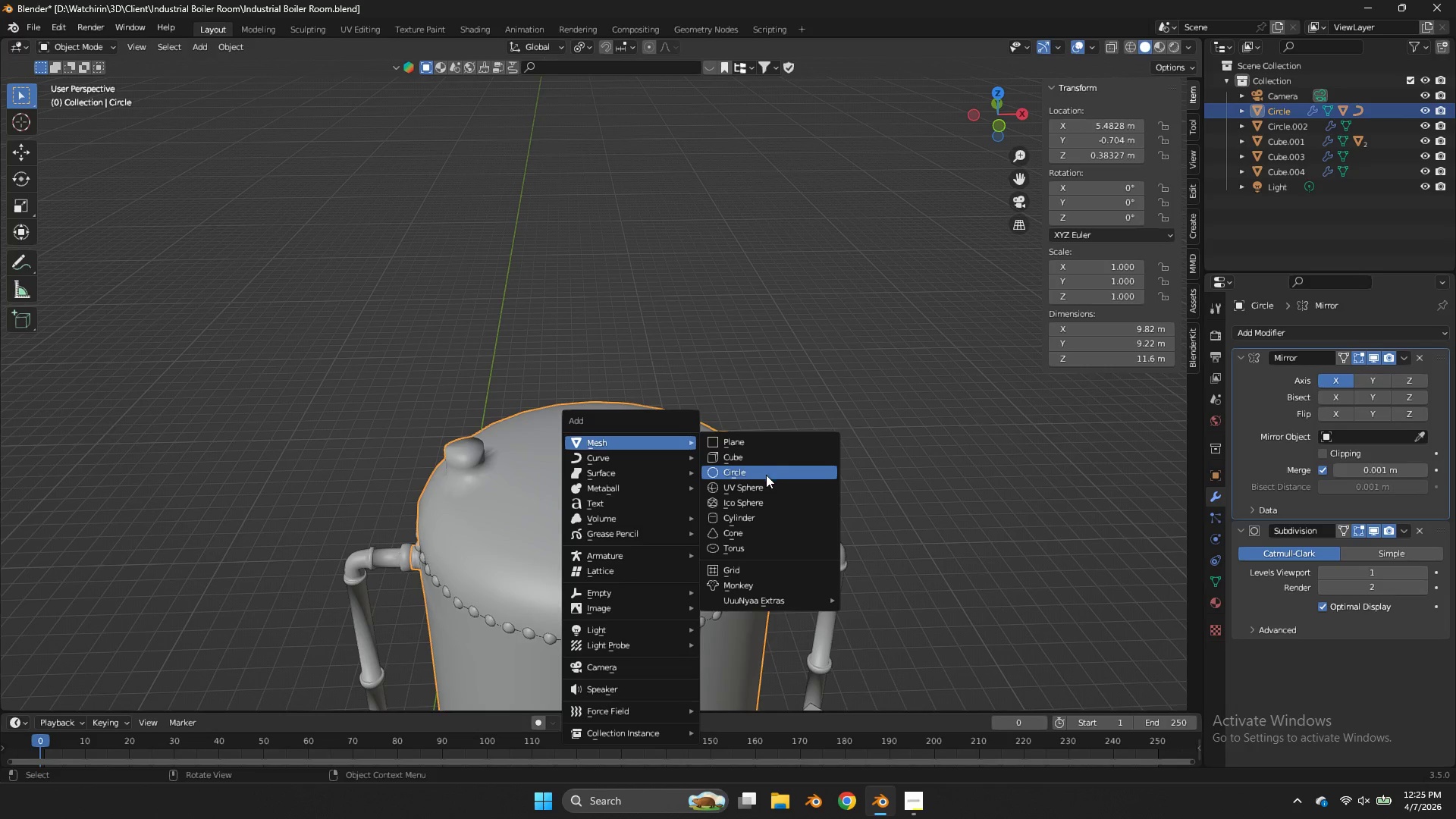 
wait(7.11)
 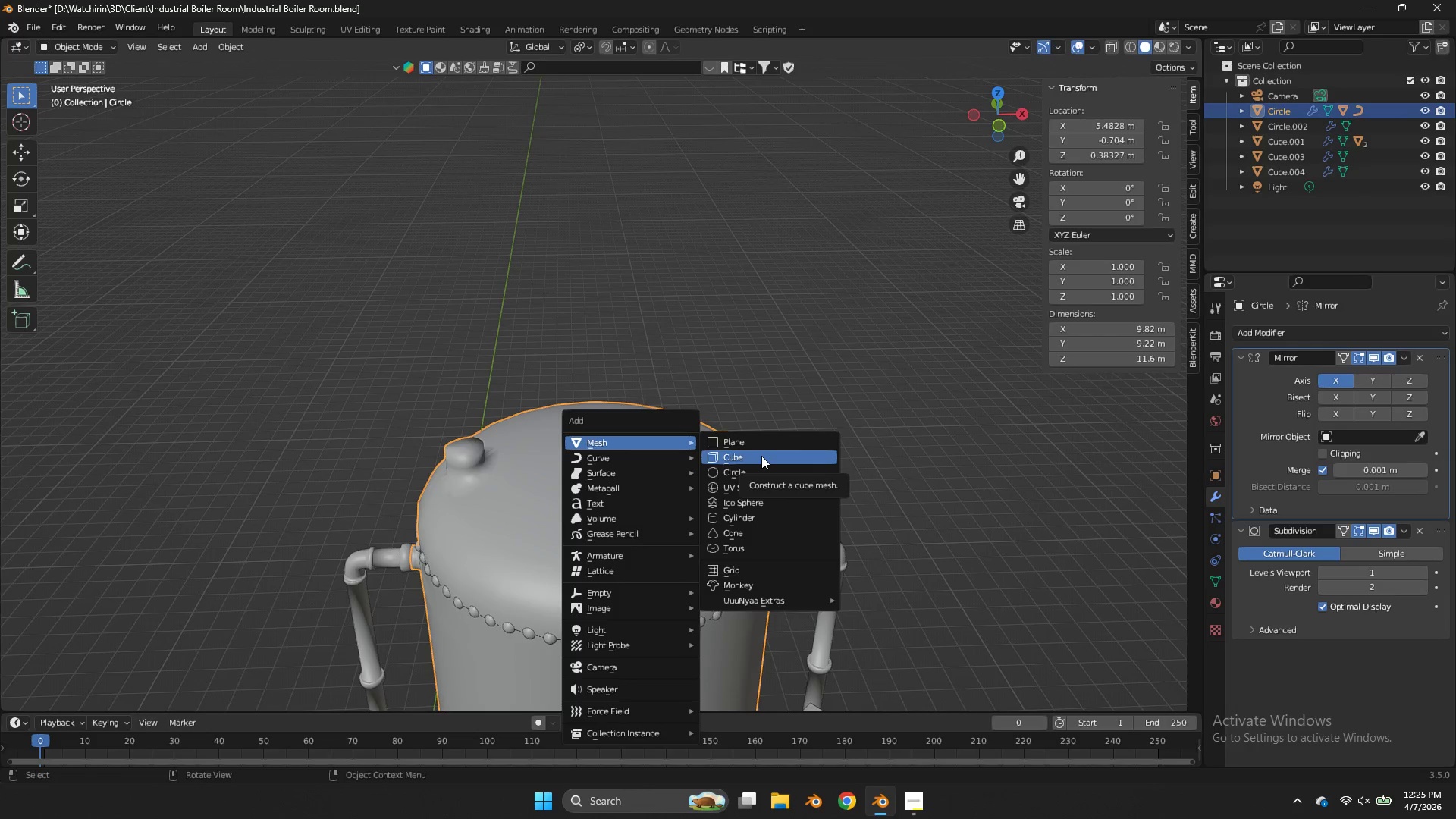 
left_click([761, 517])
 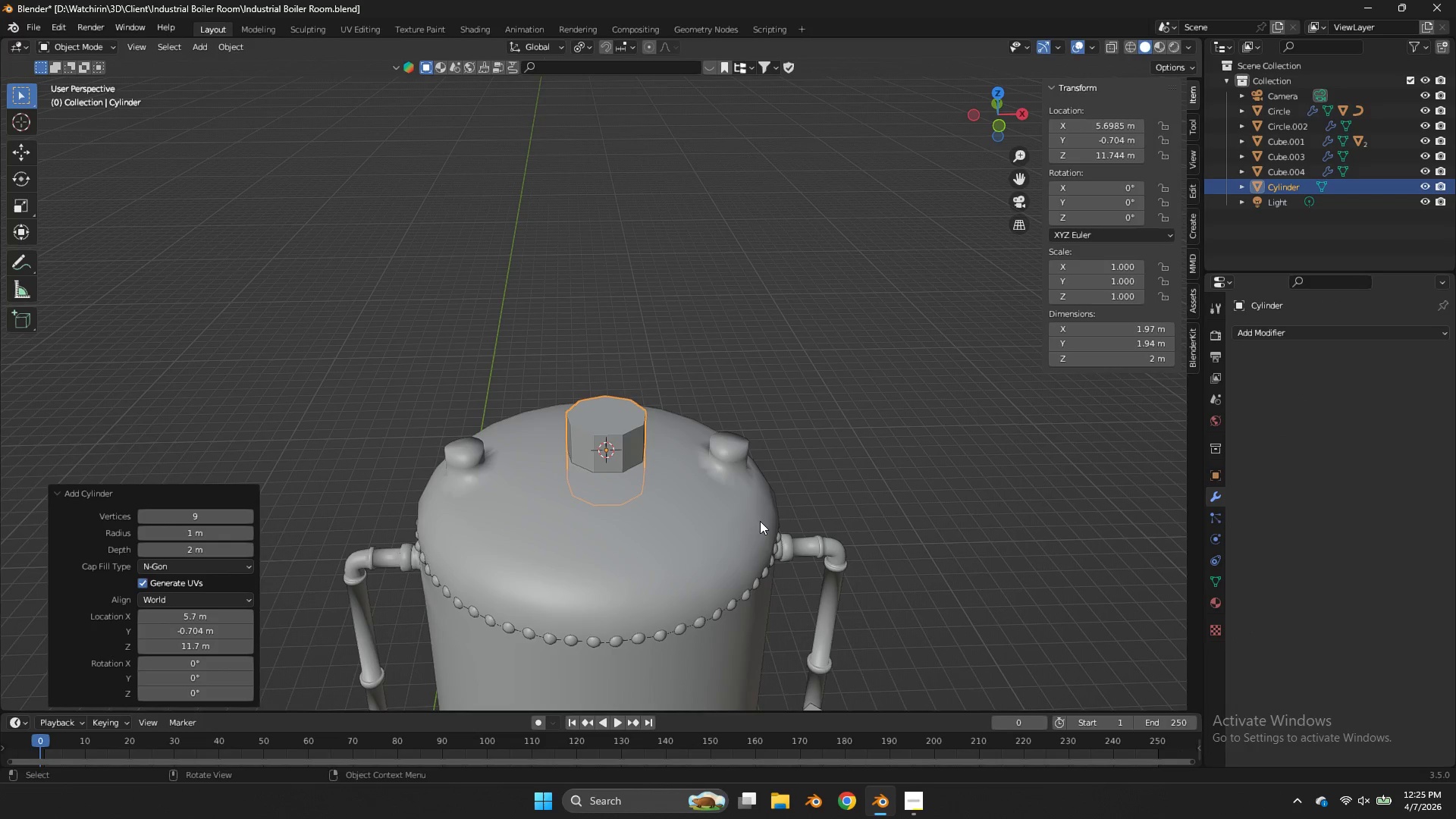 
type(gz)
 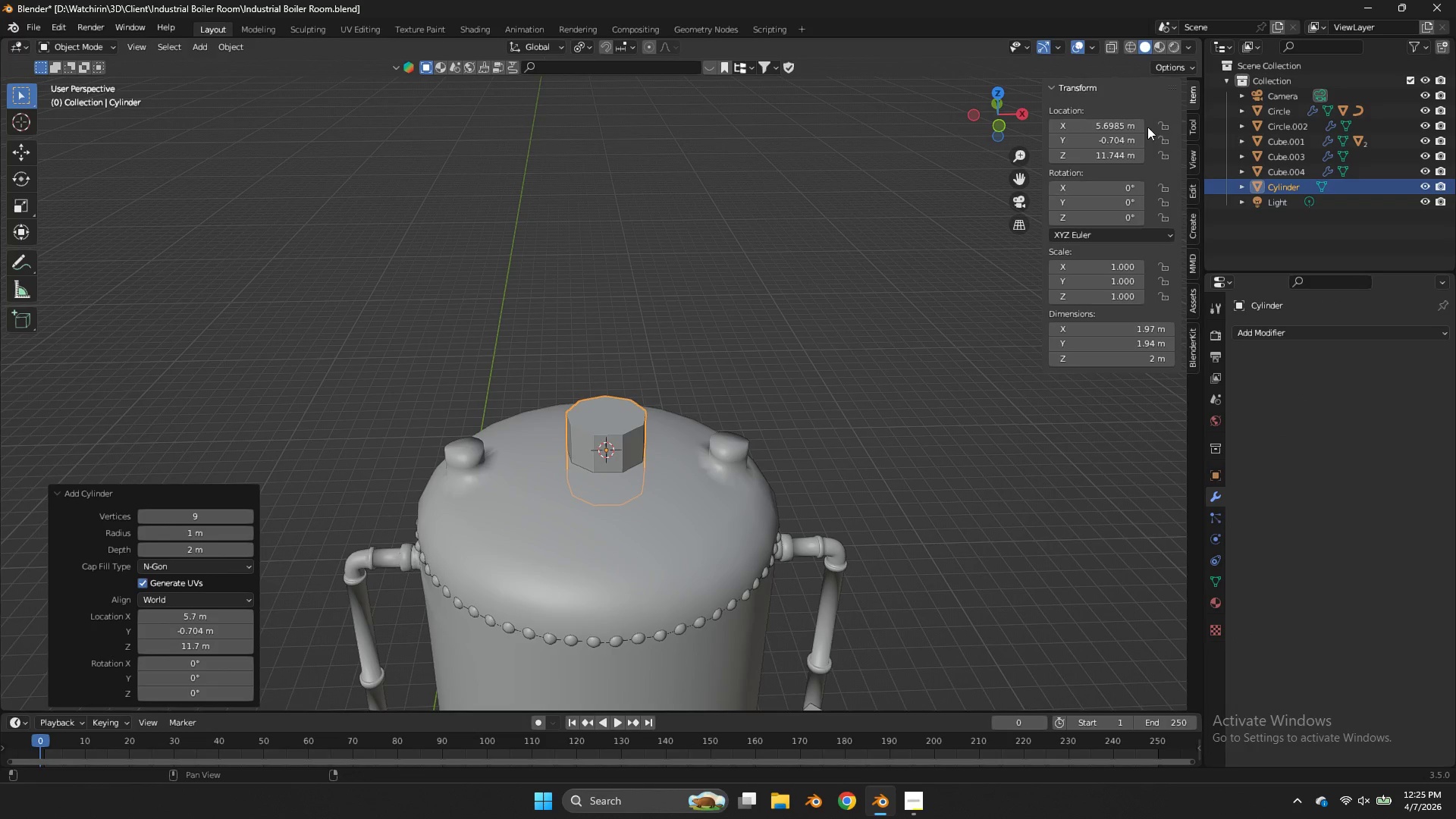 
scroll: coordinate [1148, 114], scroll_direction: up, amount: 2.0
 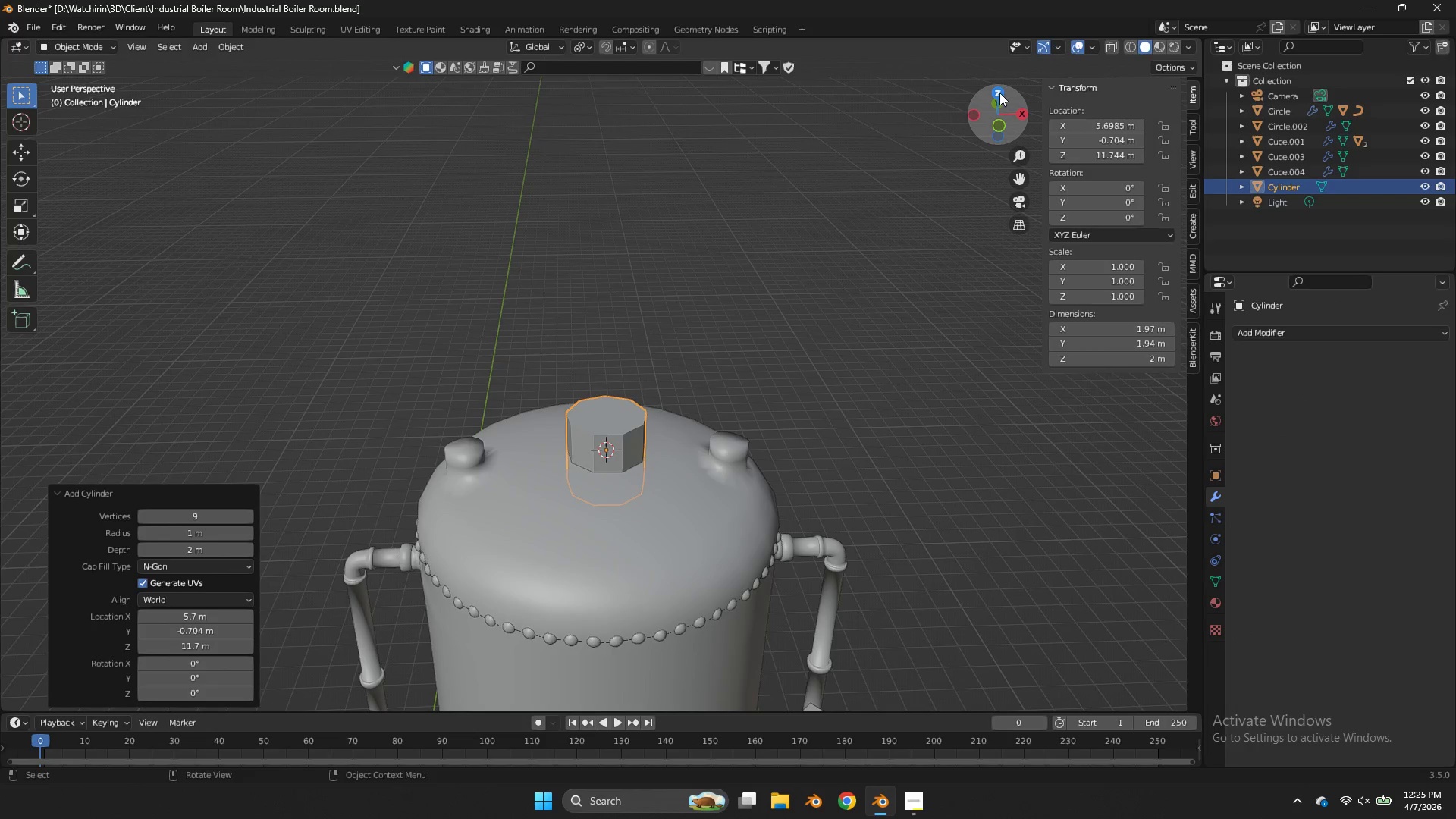 
left_click([999, 92])
 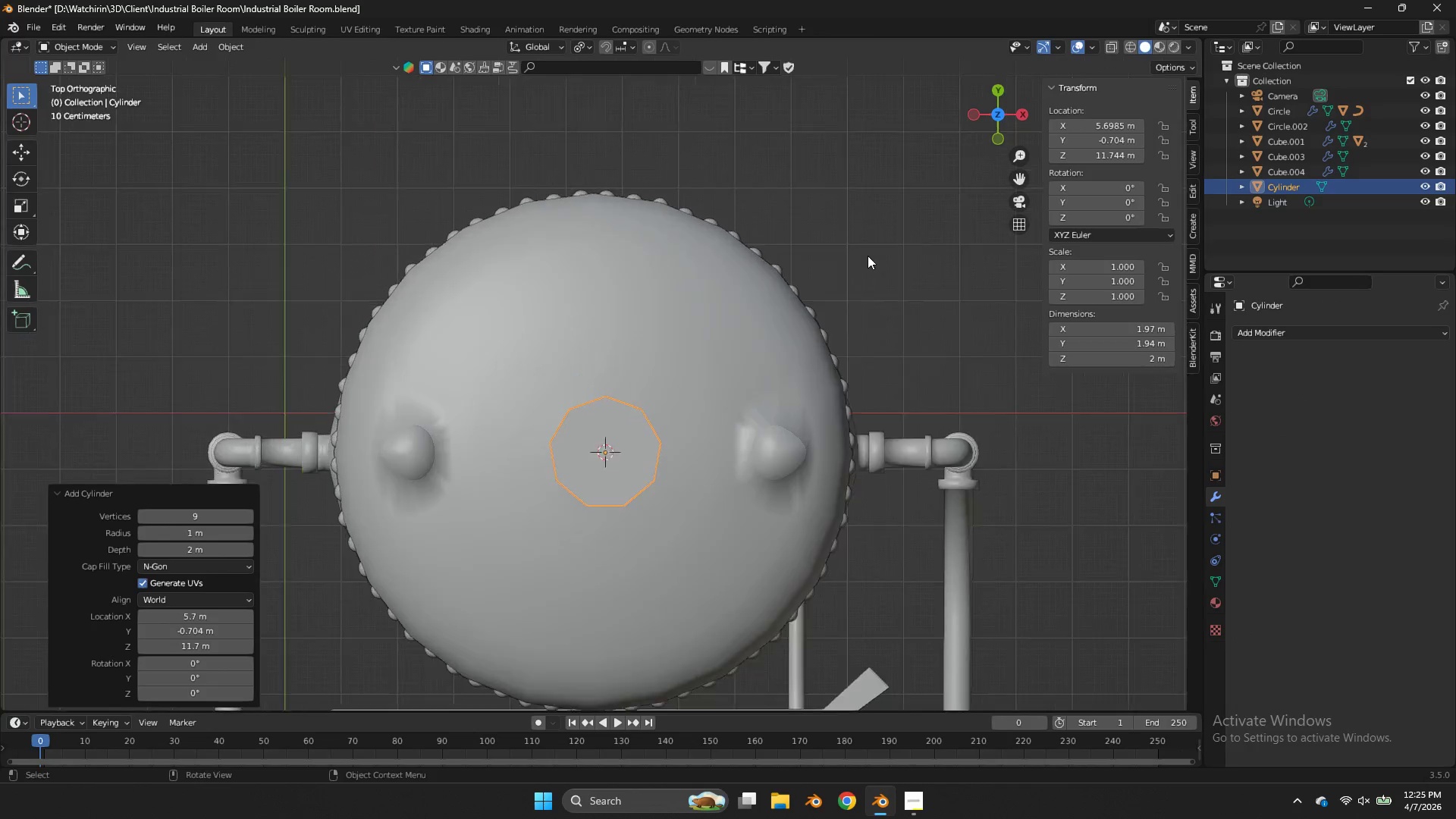 
type(zs)
 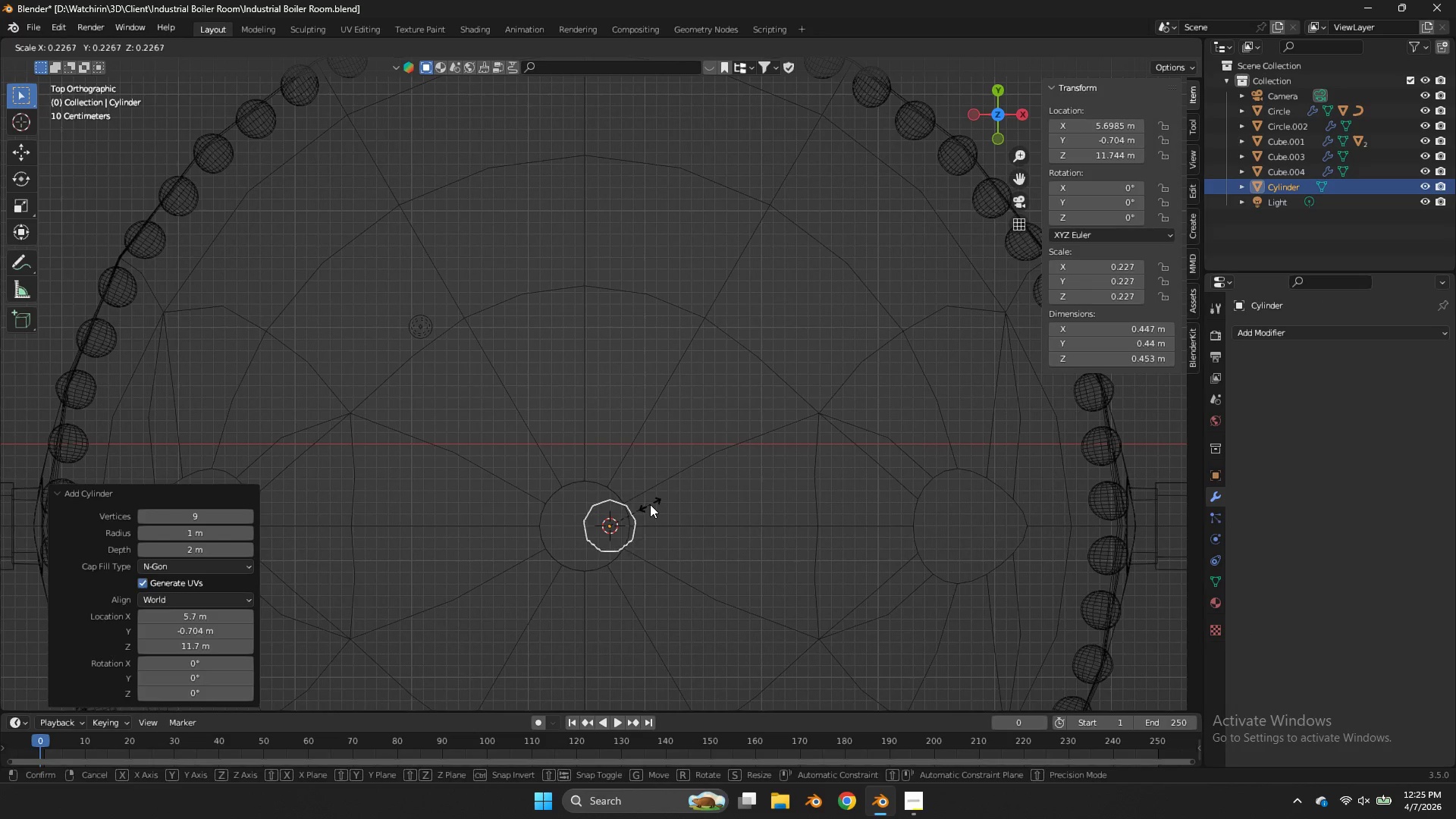 
scroll: coordinate [719, 361], scroll_direction: up, amount: 6.0
 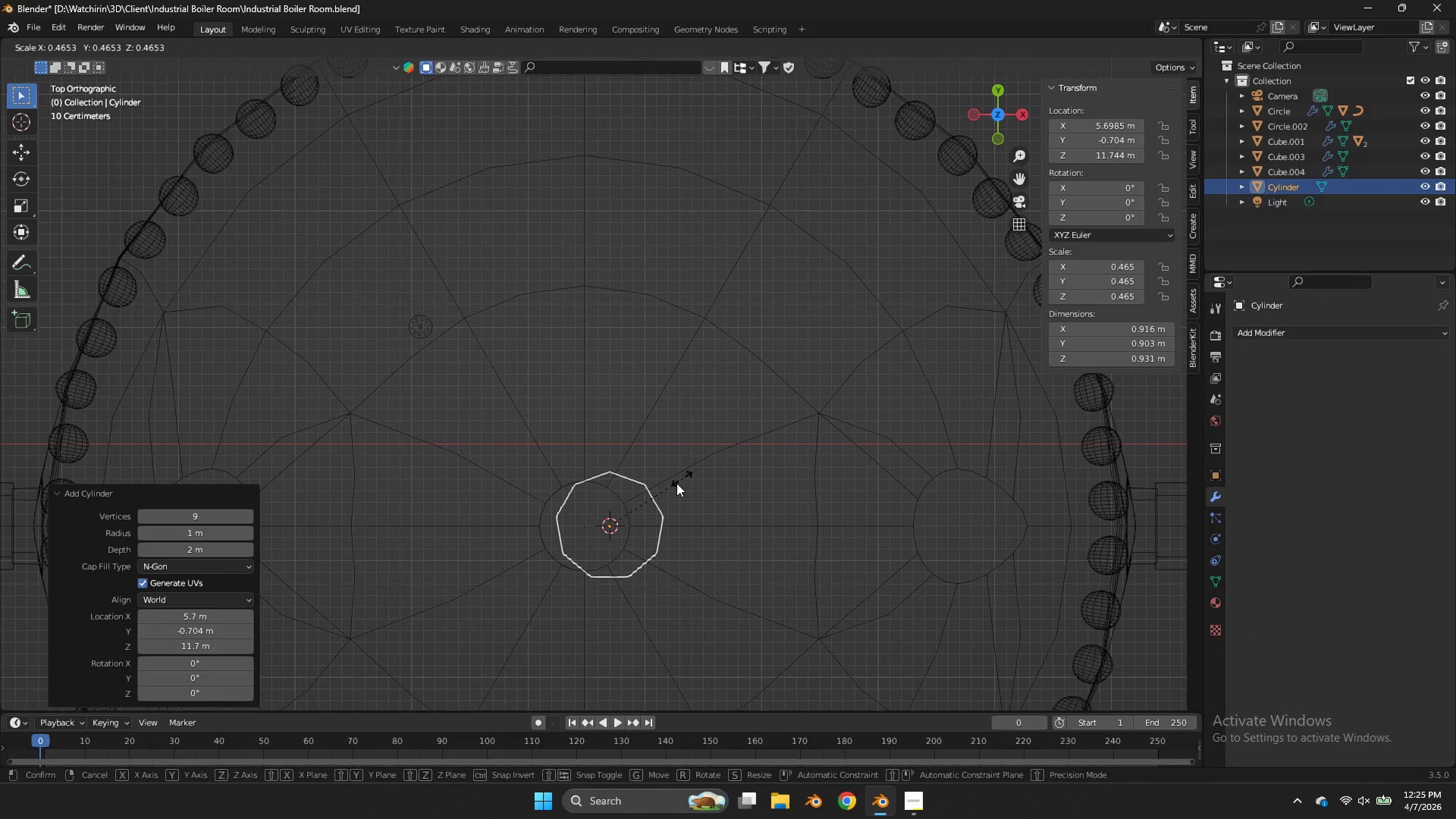 
left_click([650, 504])
 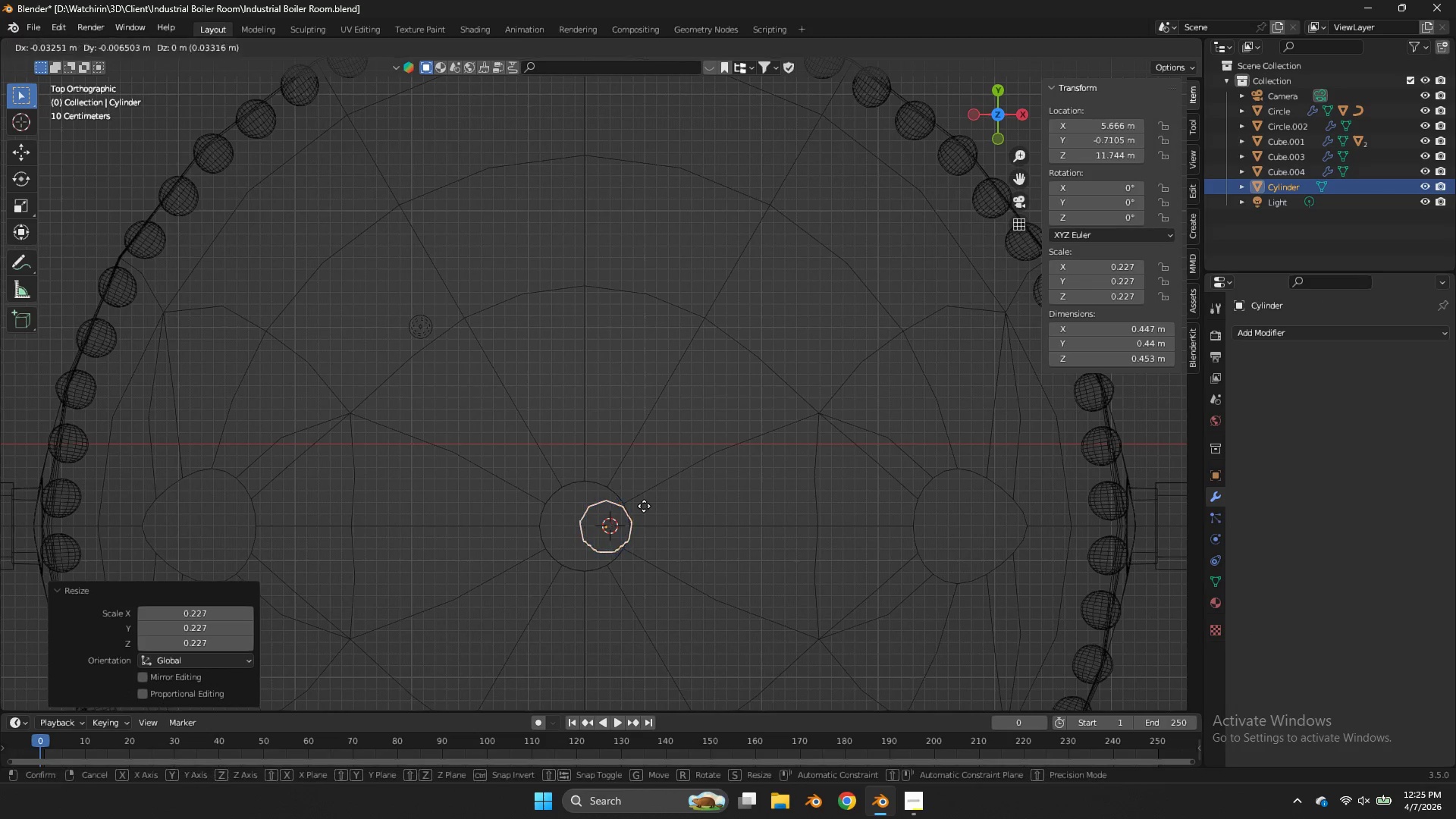 
key(G)
 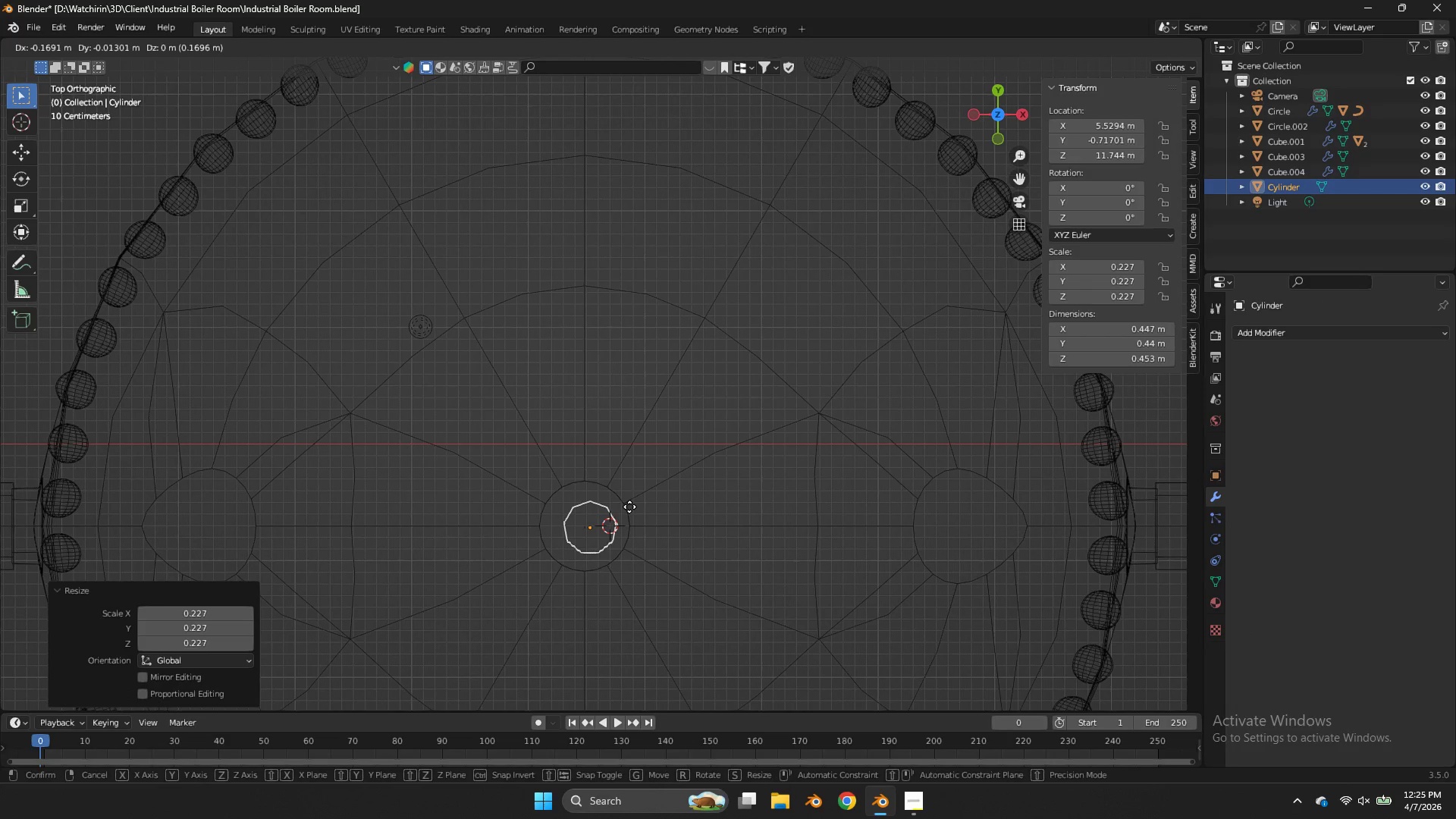 
hold_key(key=ShiftLeft, duration=3.52)
left_click([582, 502])
 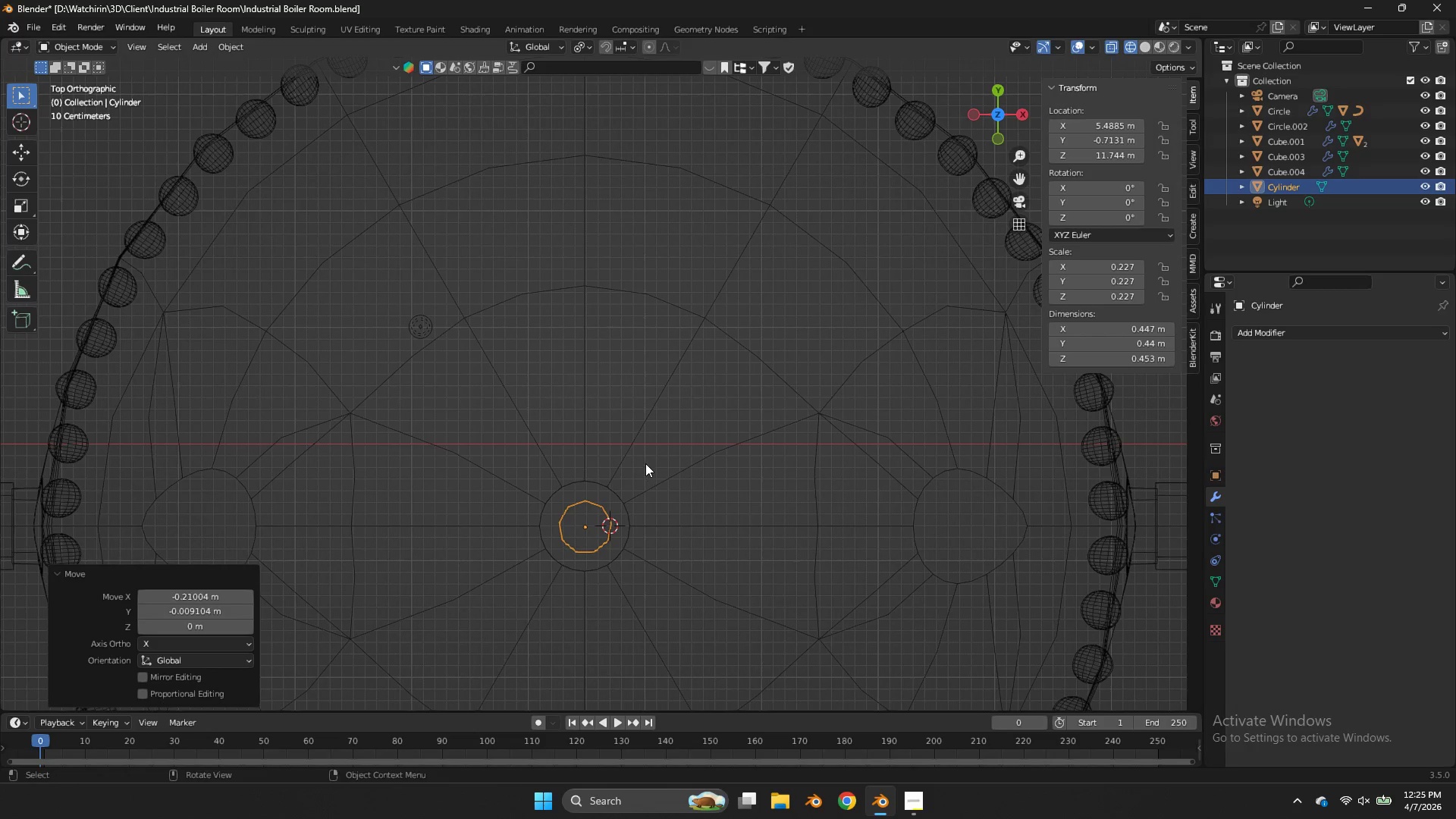 
key(S)
 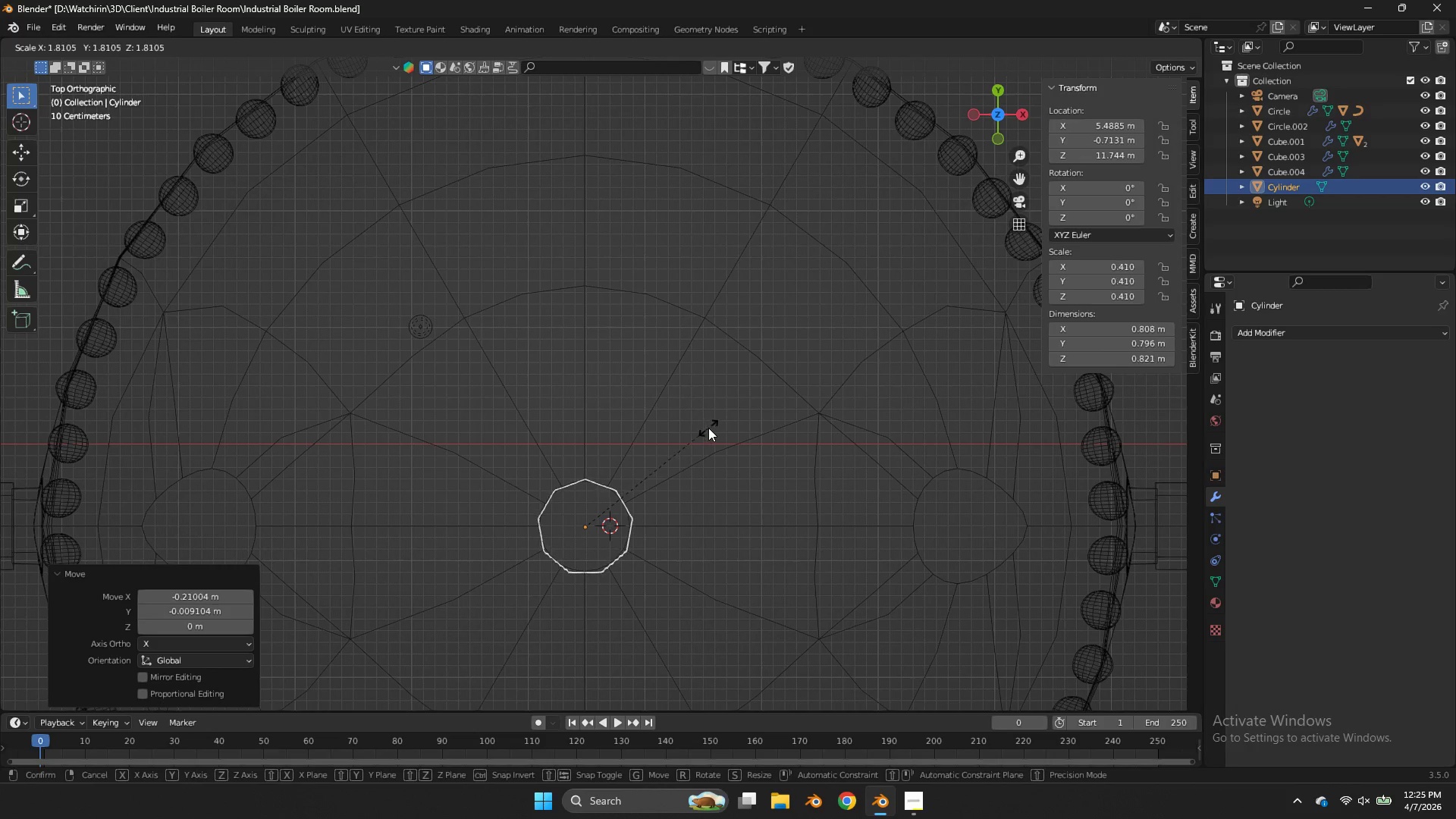 
left_click([708, 428])
 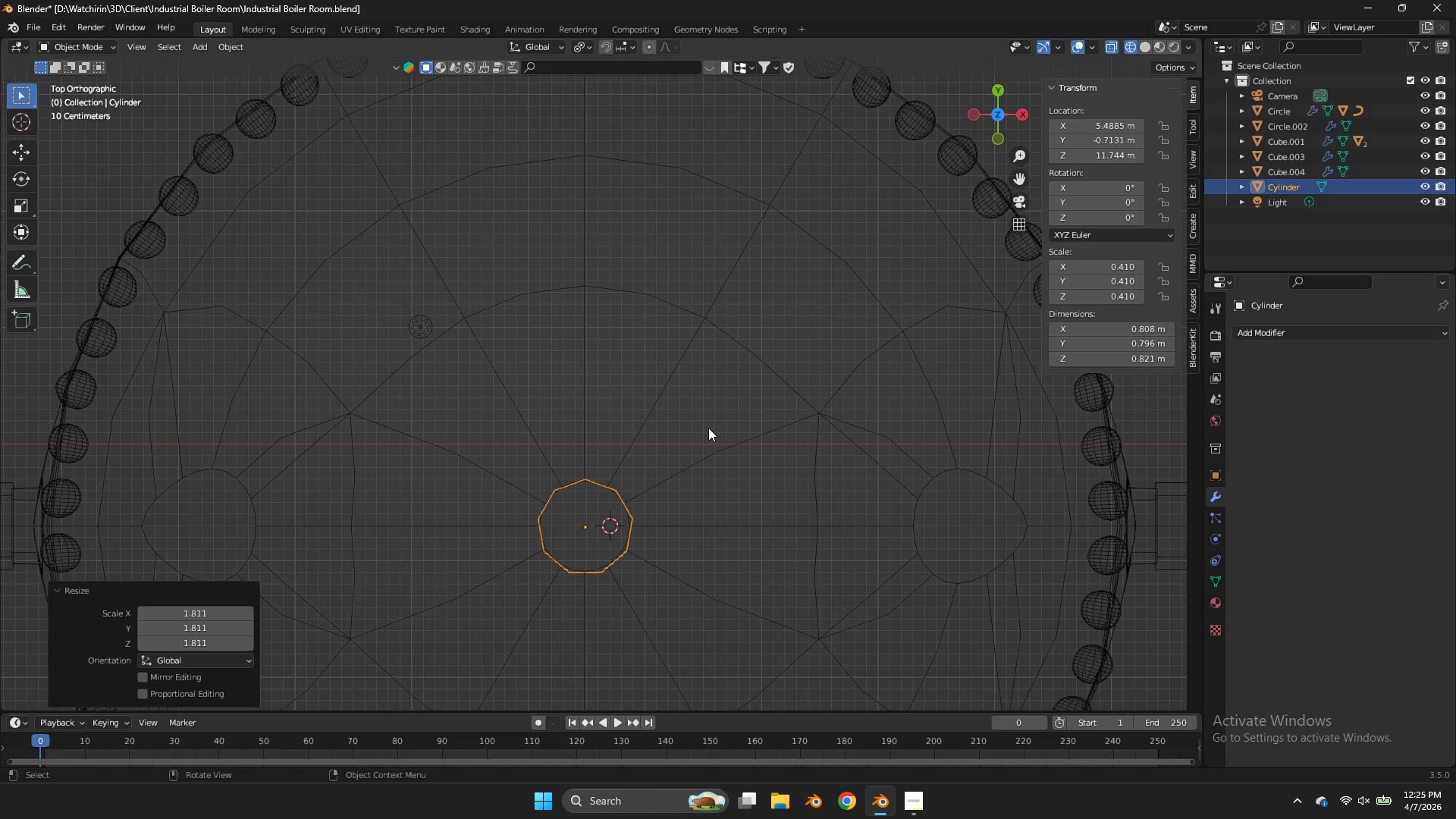 
key(G)
 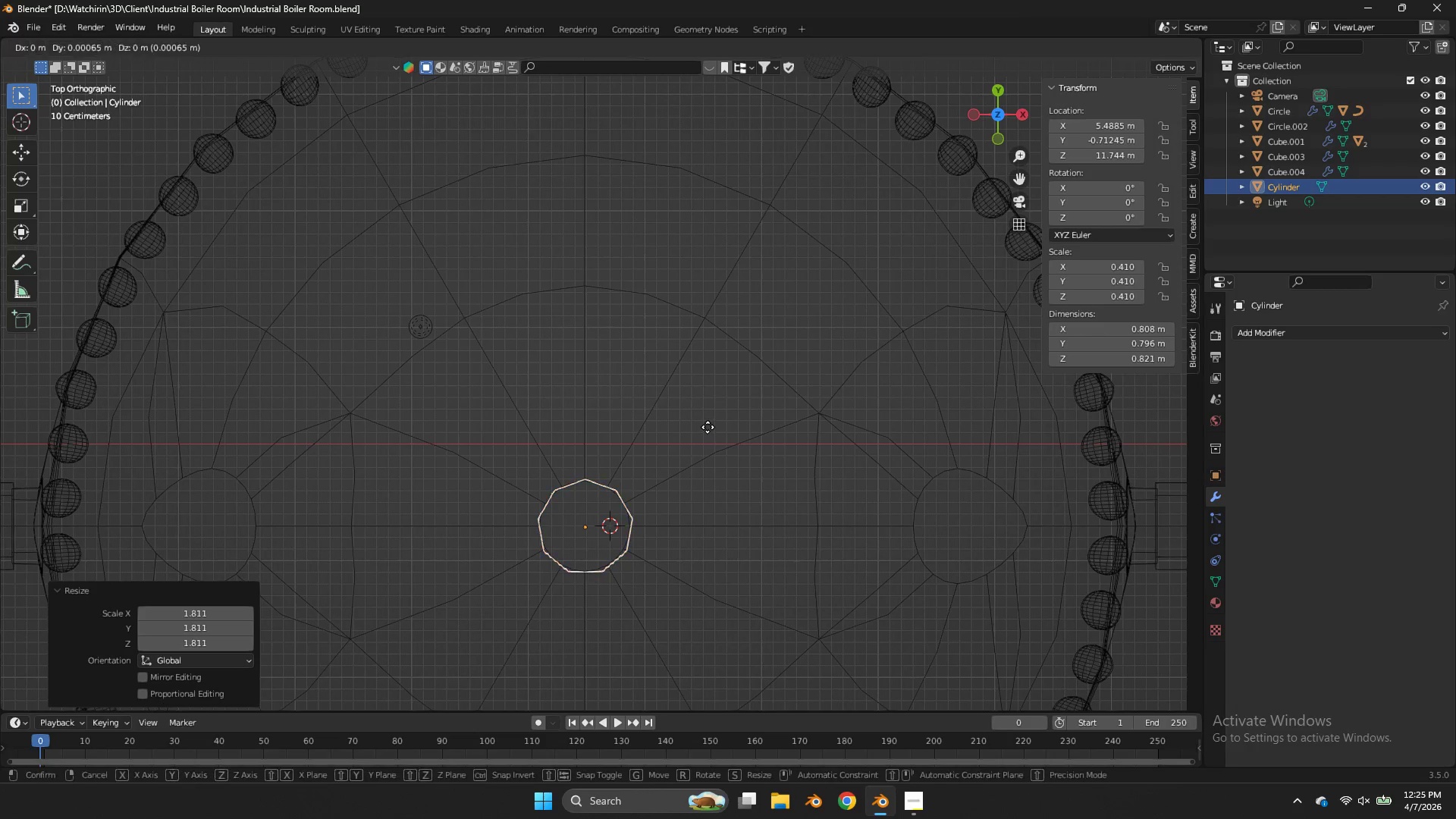 
hold_key(key=ShiftLeft, duration=1.28)
left_click([704, 427])
 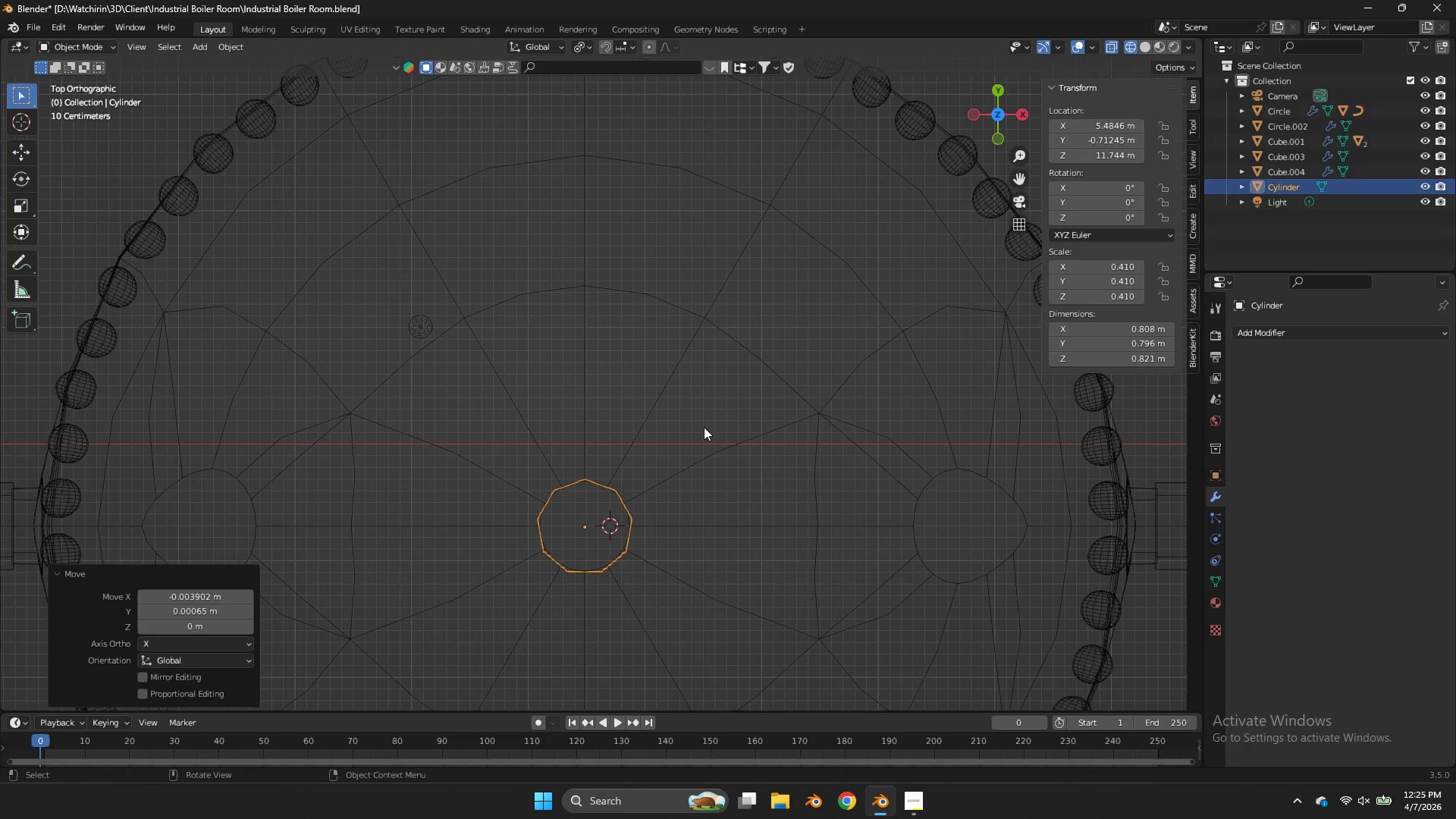 
key(Control+S)
 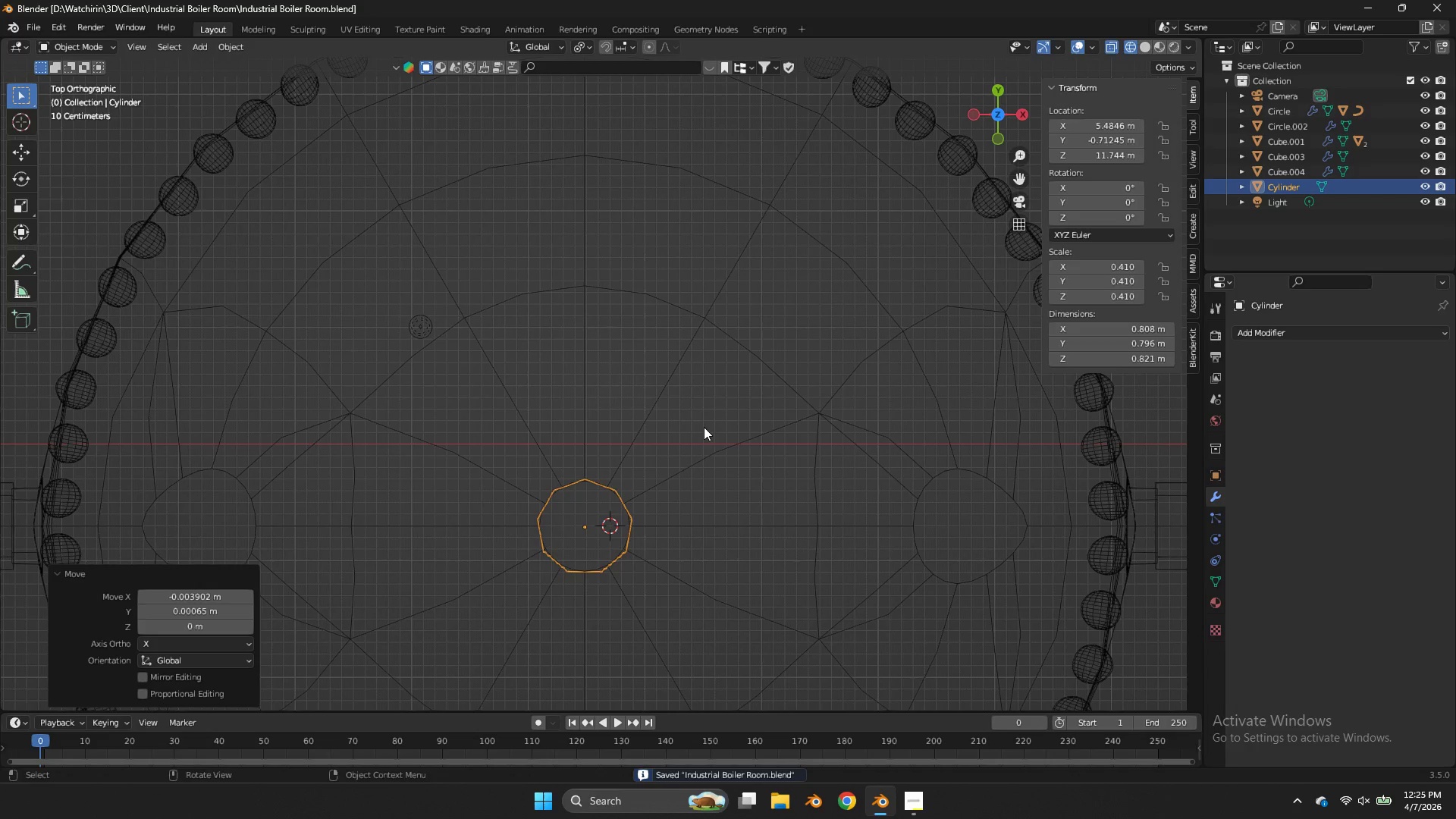 
key(Tab)
type(szgz)
 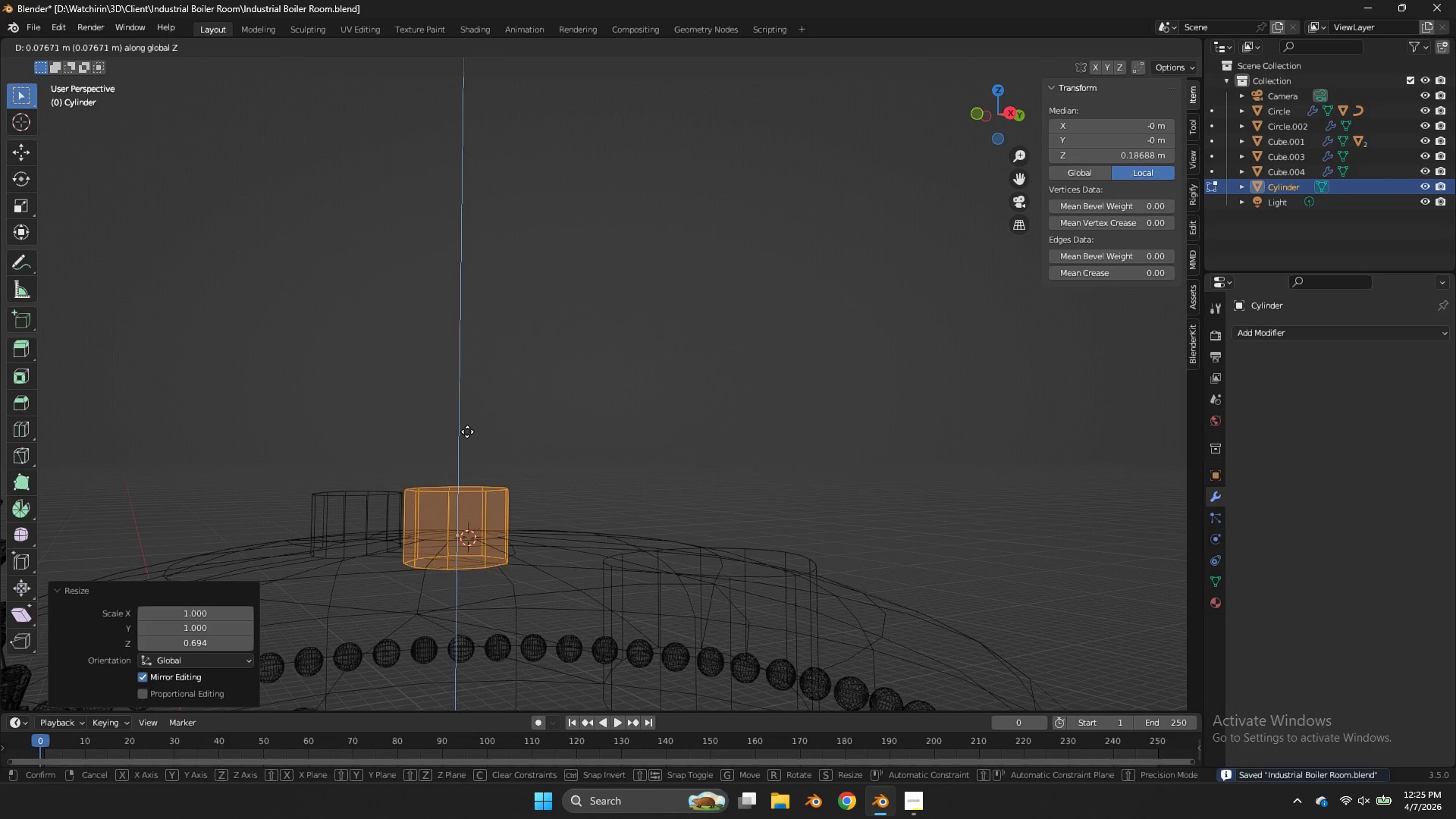 
left_click_drag(start_coordinate=[999, 119], to_coordinate=[886, 585])
 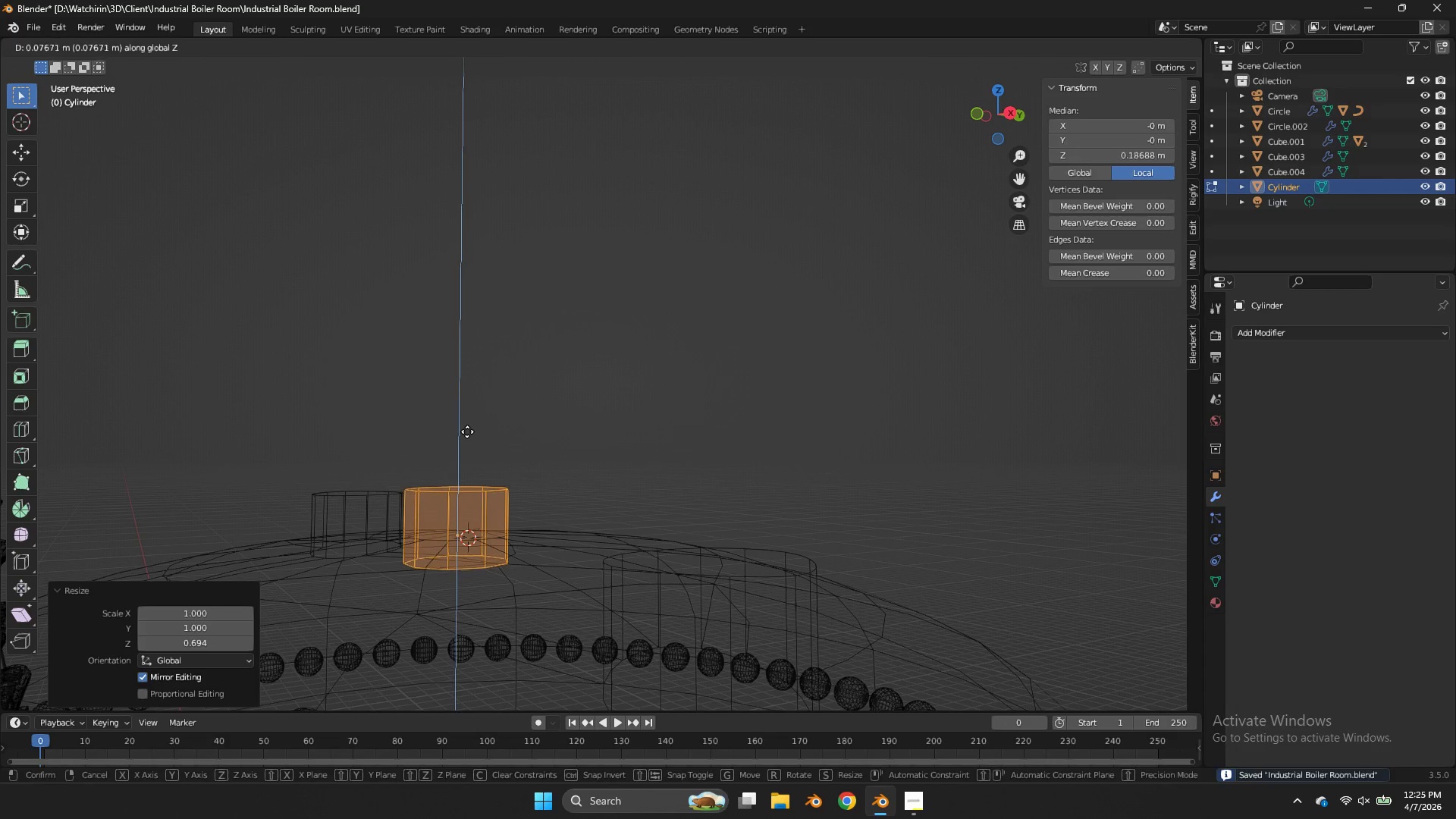 
left_click([467, 431])
 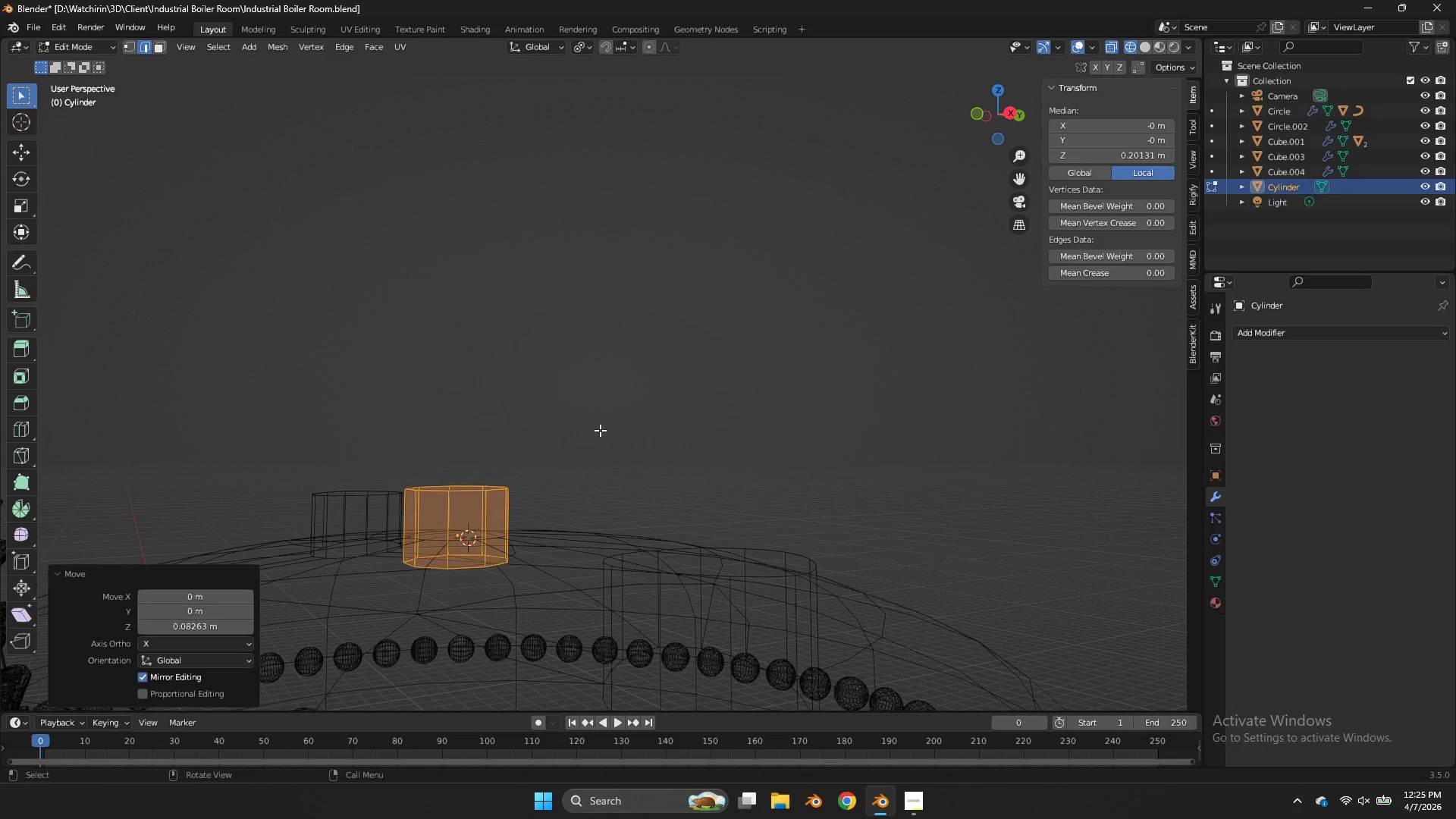 
type(zzz)
 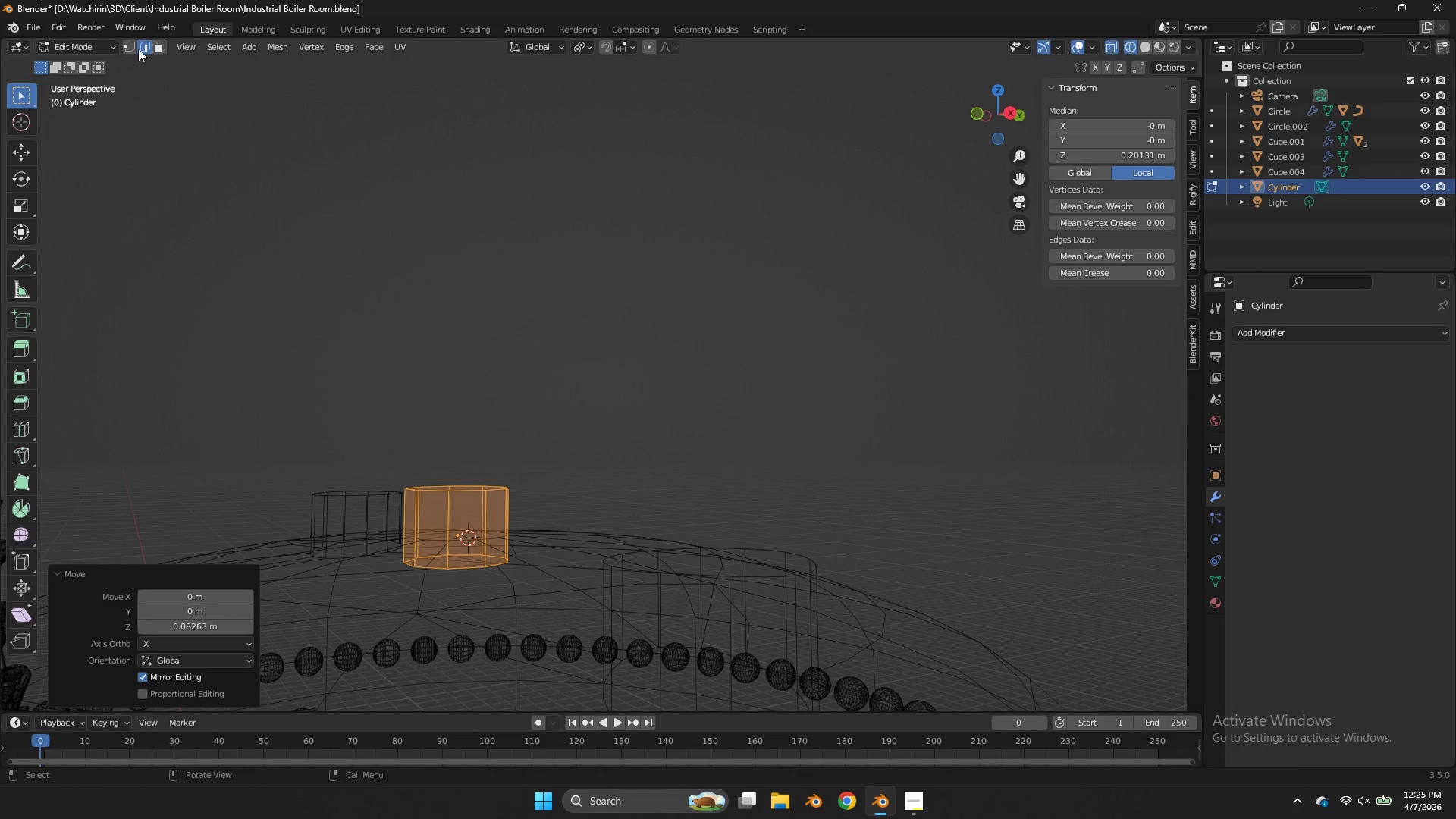 
left_click([135, 46])
 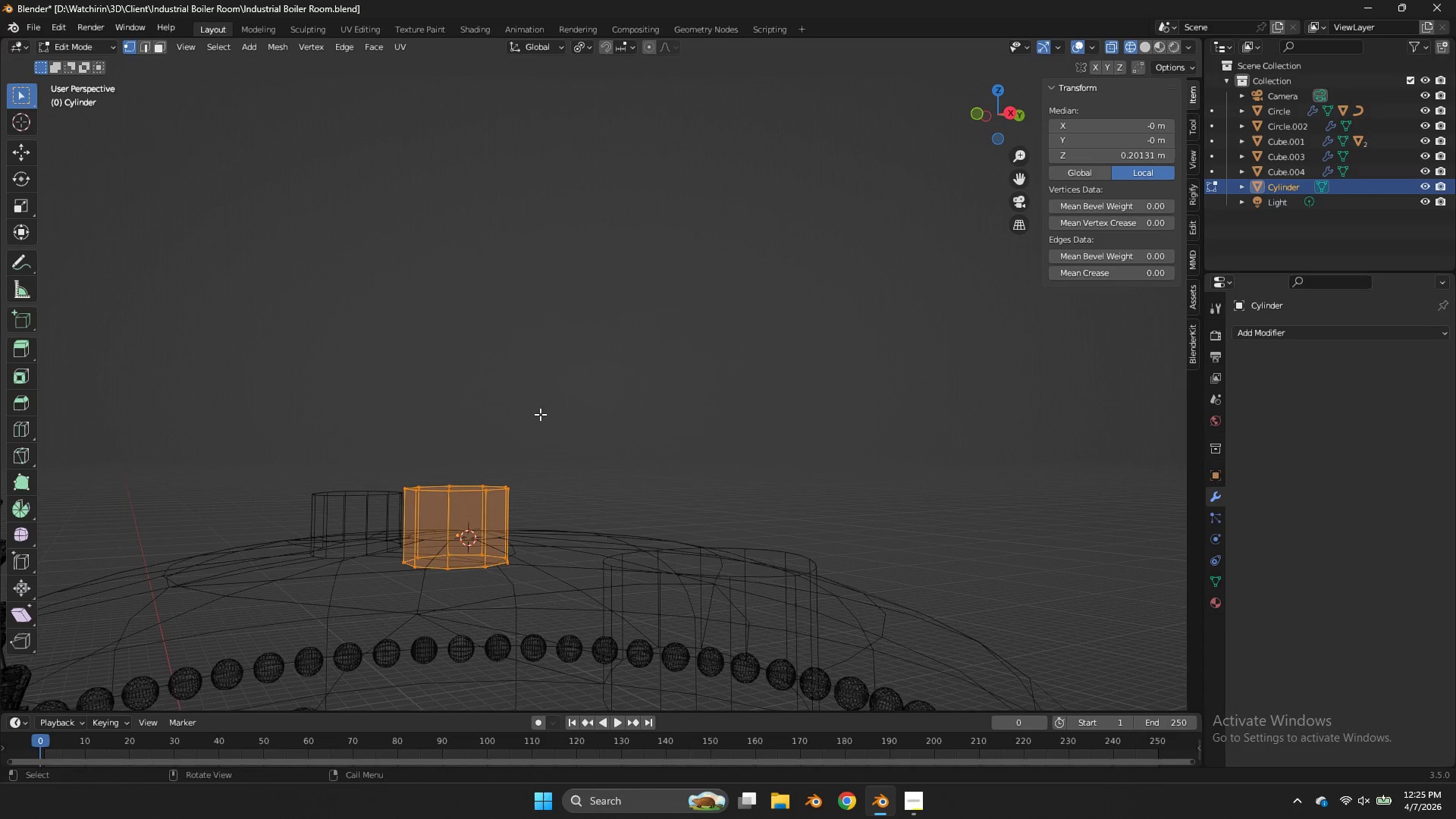 
left_click_drag(start_coordinate=[540, 422], to_coordinate=[369, 515])
 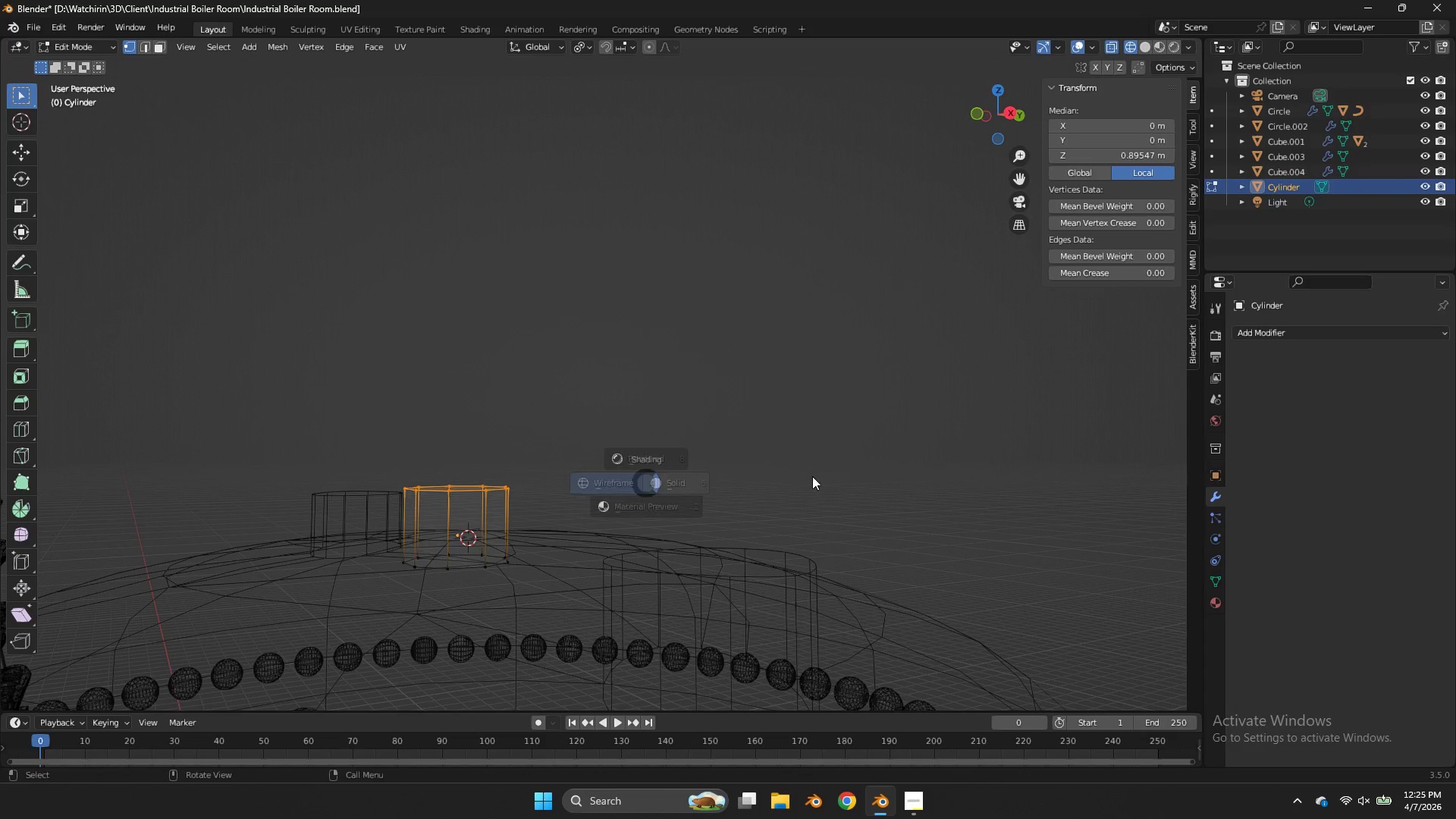 
key(Z)
 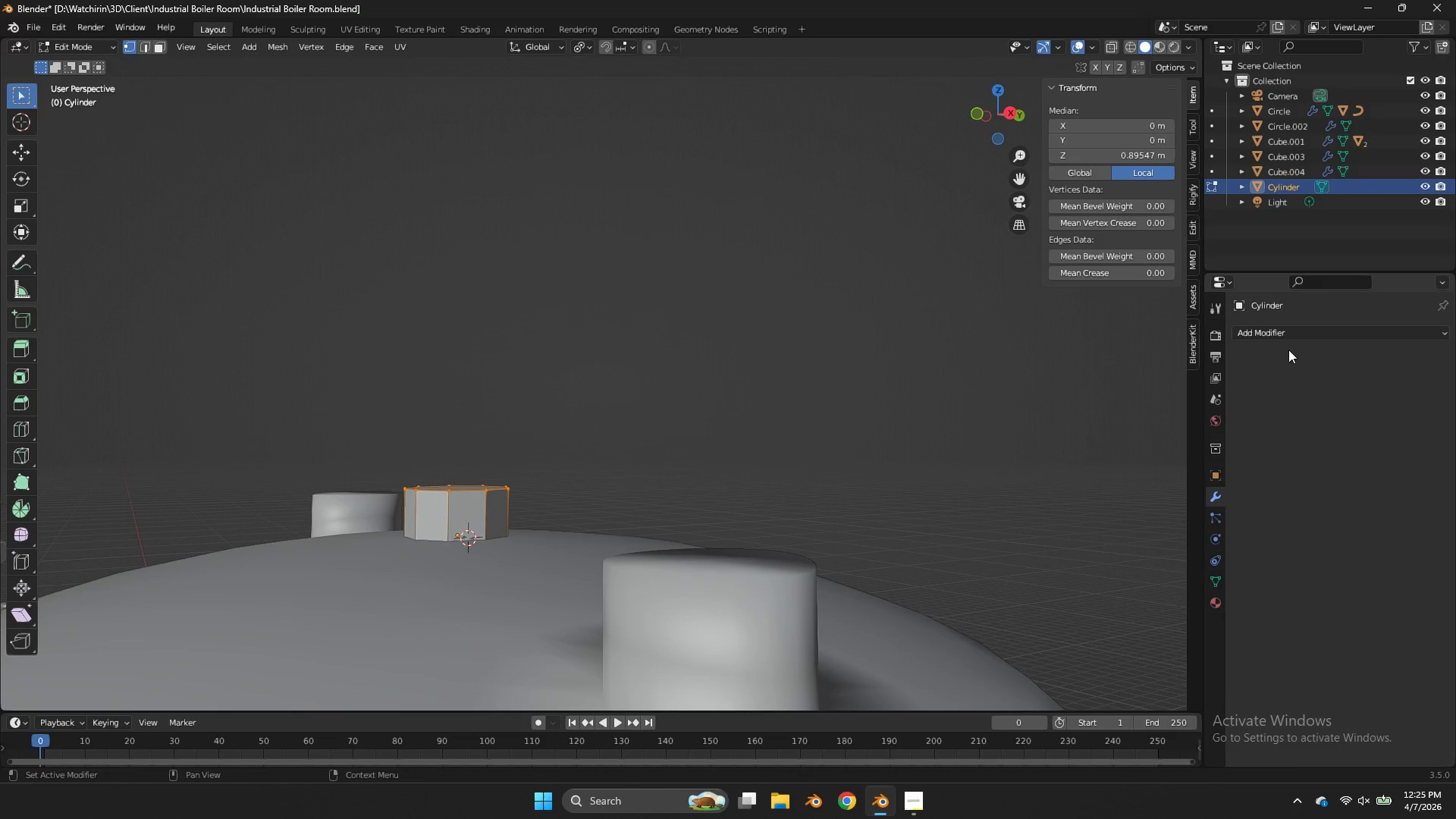 
left_click([1285, 331])
 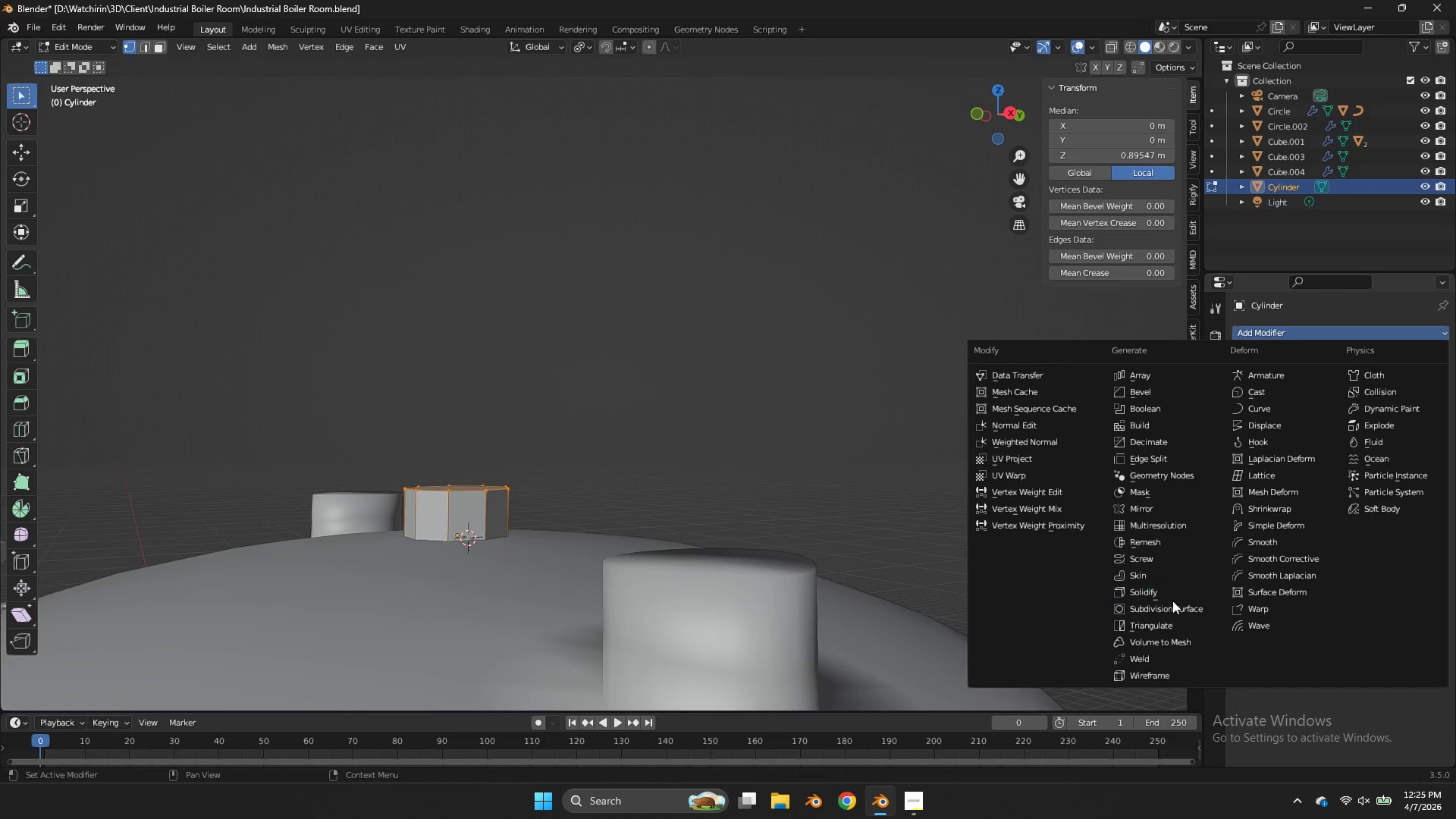 
left_click([1174, 607])
 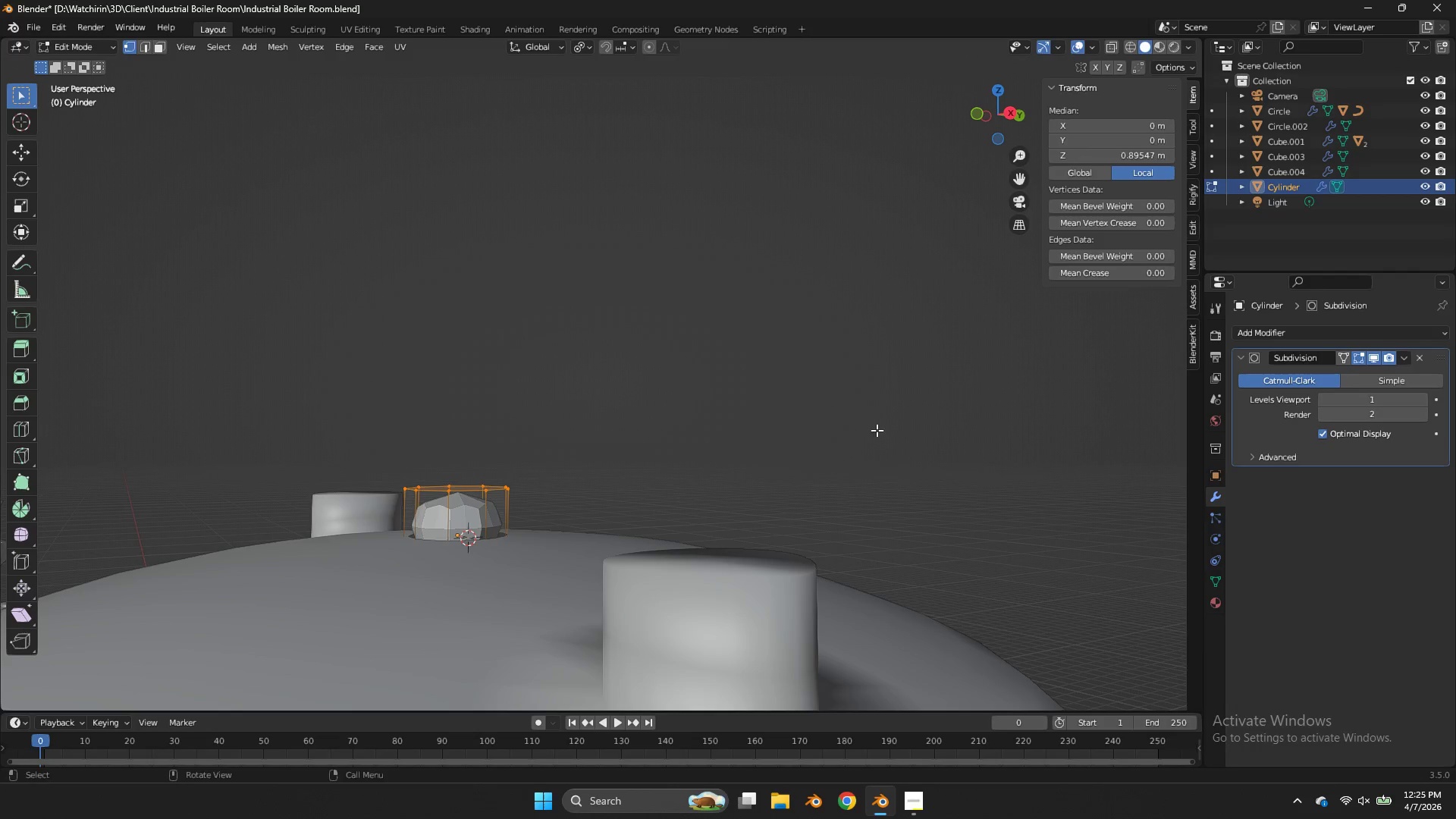 
type(zE)
 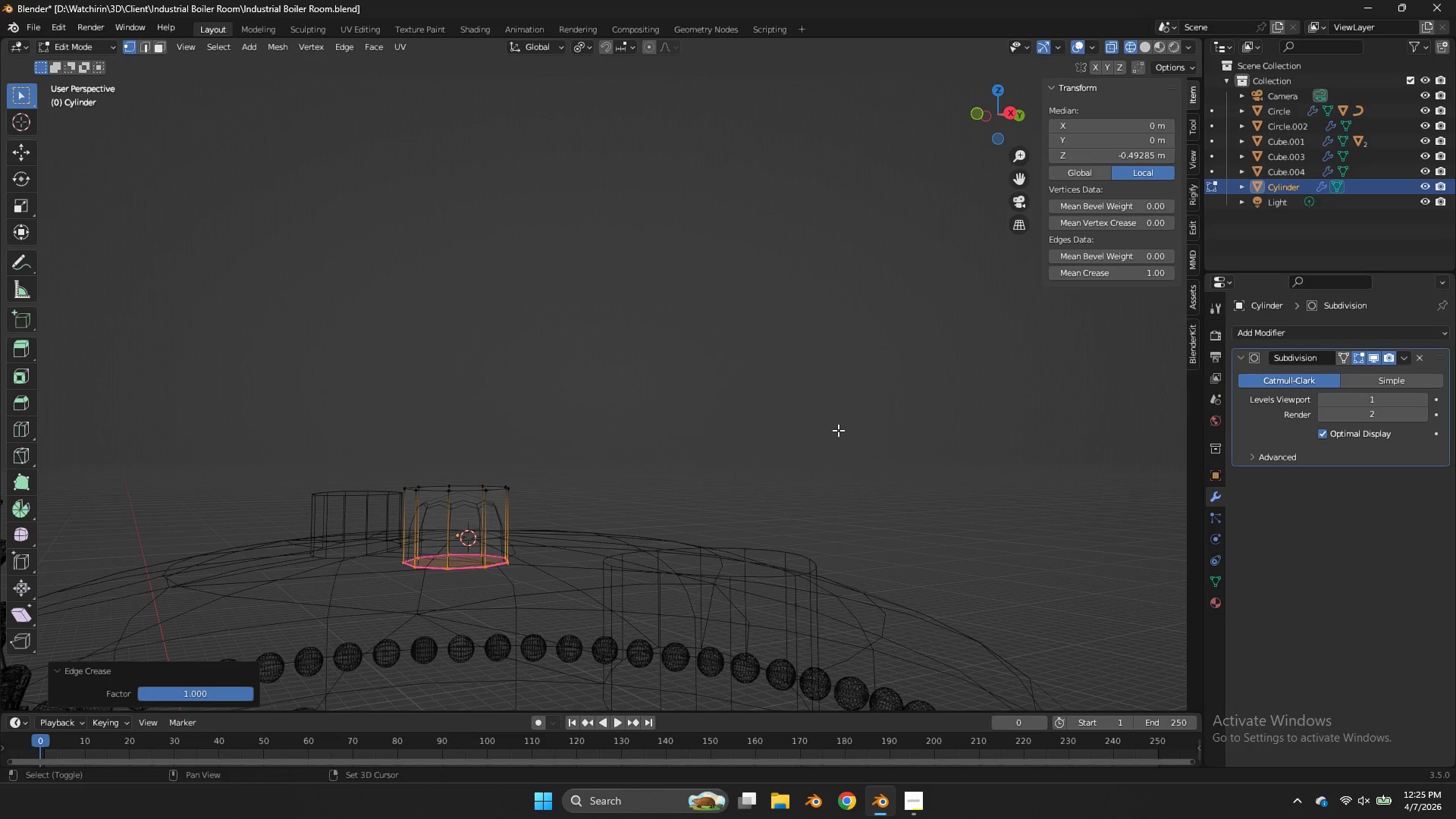 
left_click_drag(start_coordinate=[547, 522], to_coordinate=[265, 611])
 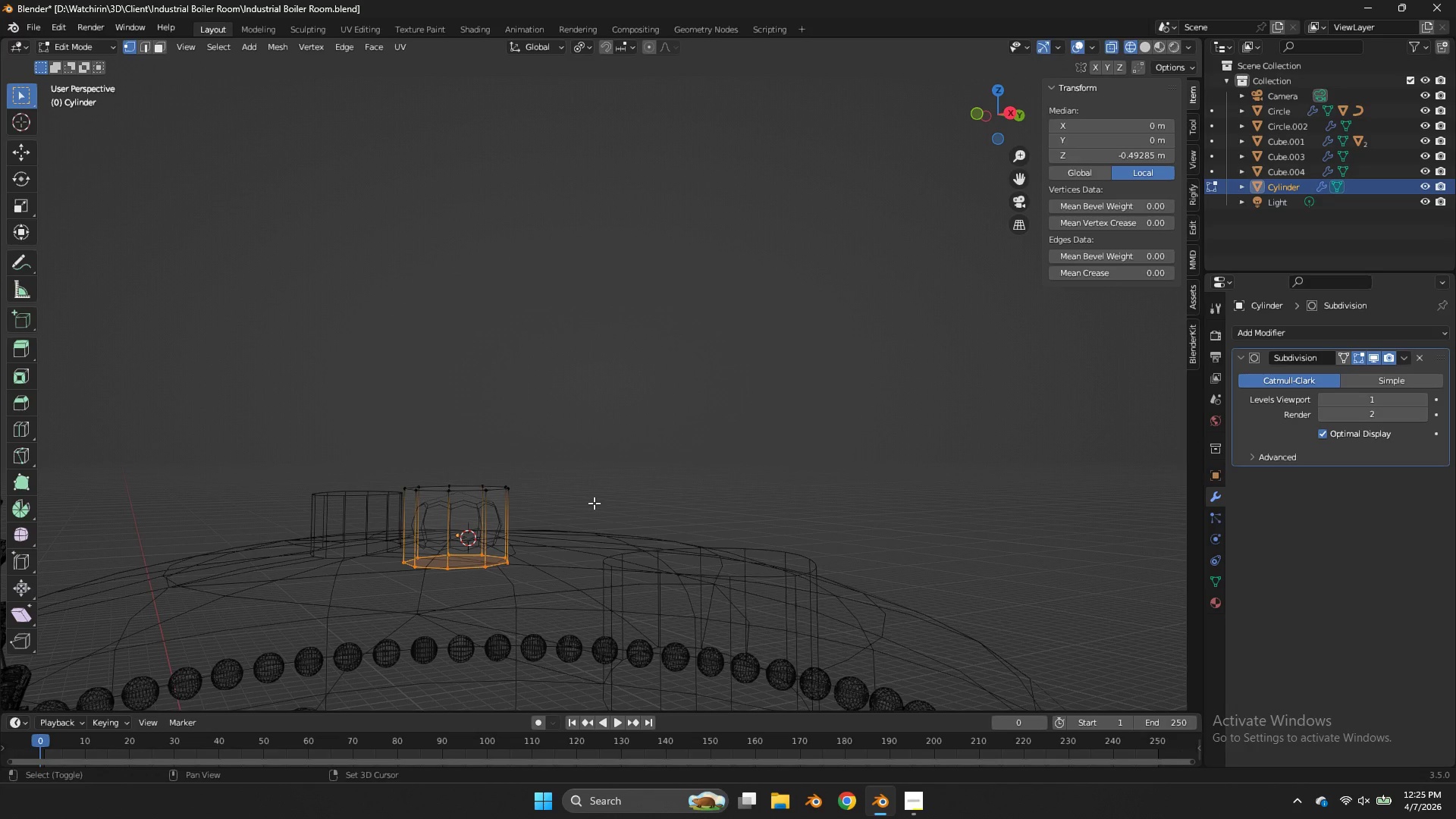 
left_click([838, 430])
 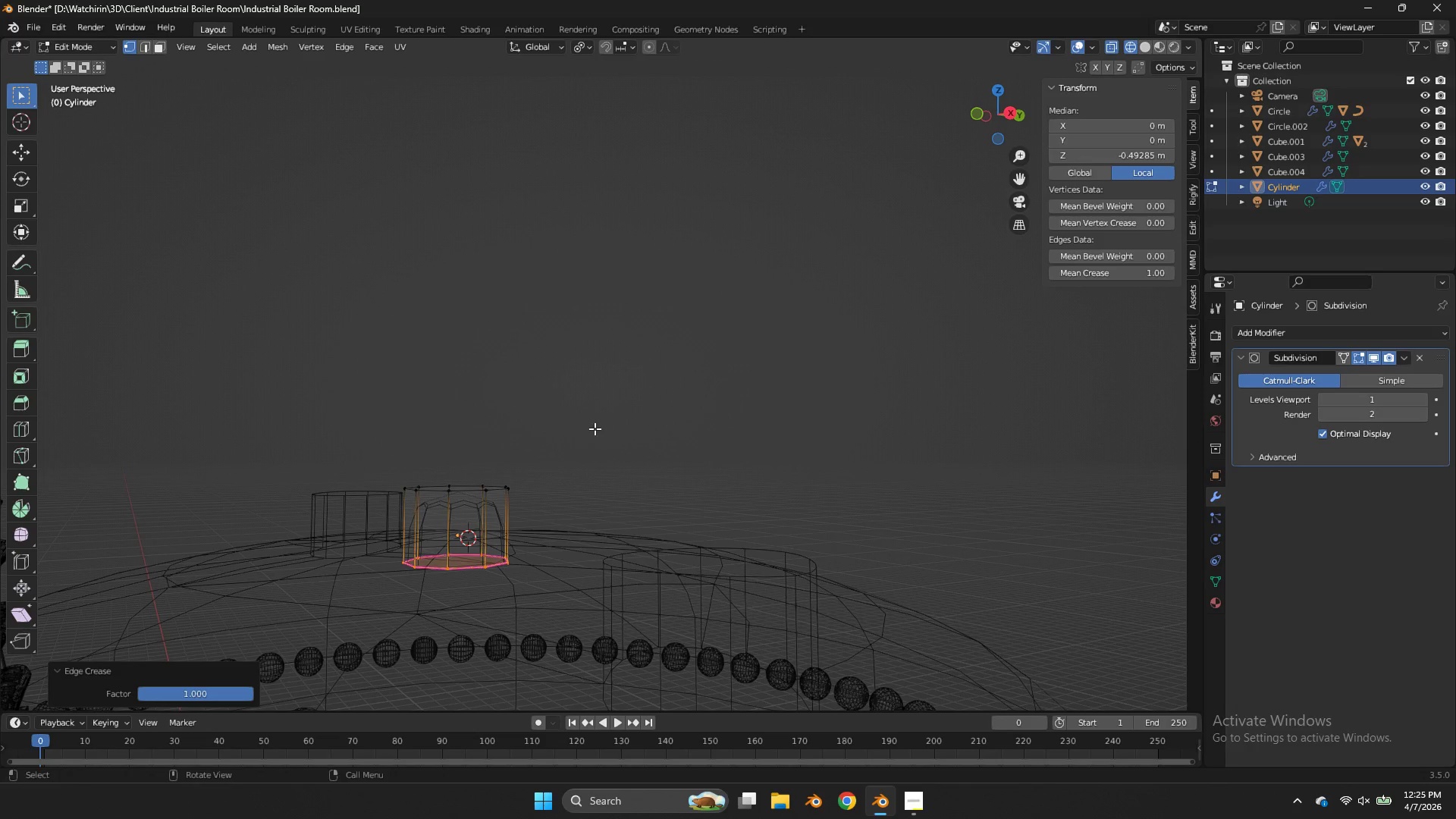 
left_click_drag(start_coordinate=[595, 428], to_coordinate=[267, 534])
 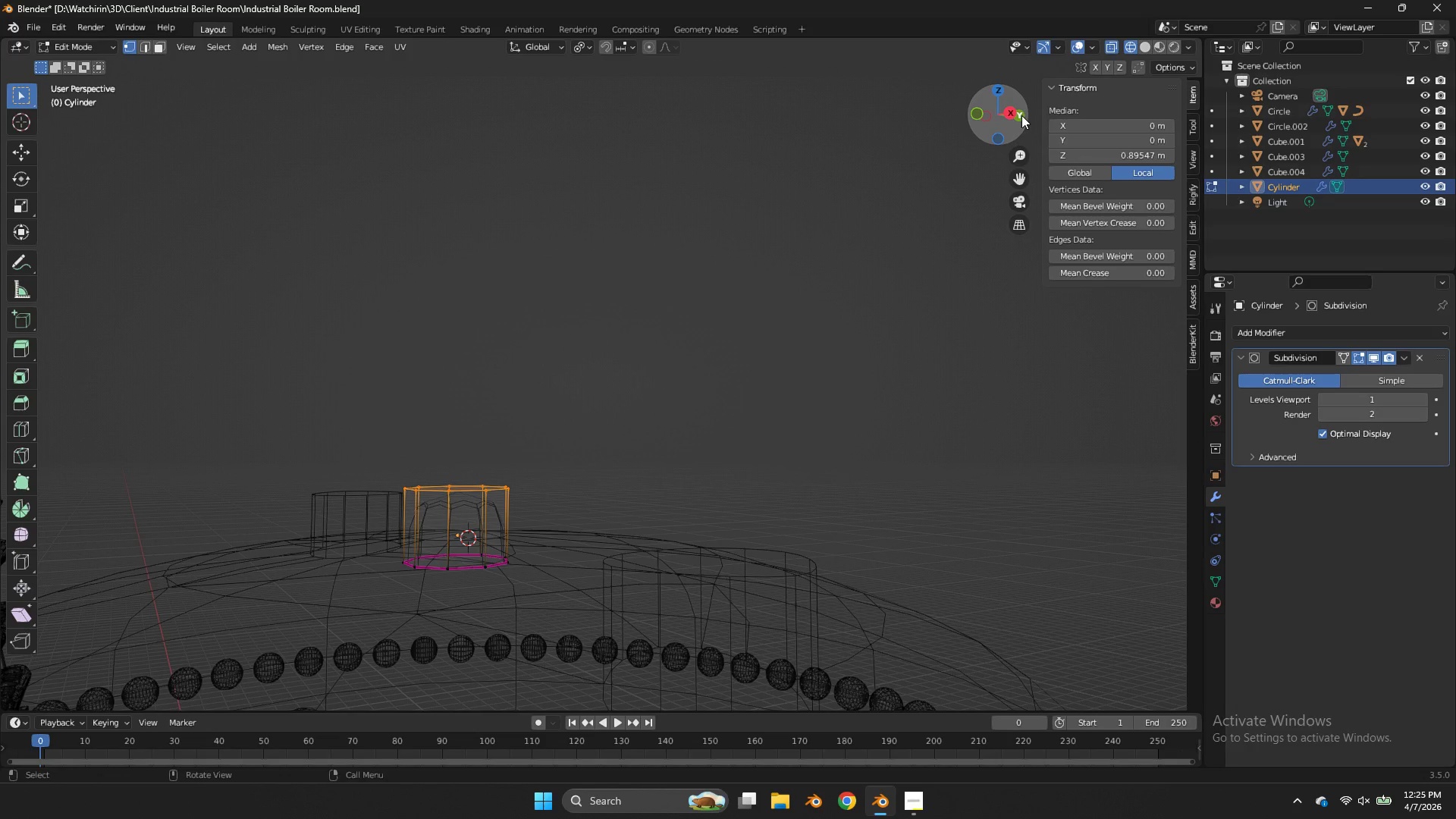 
left_click([1009, 113])
 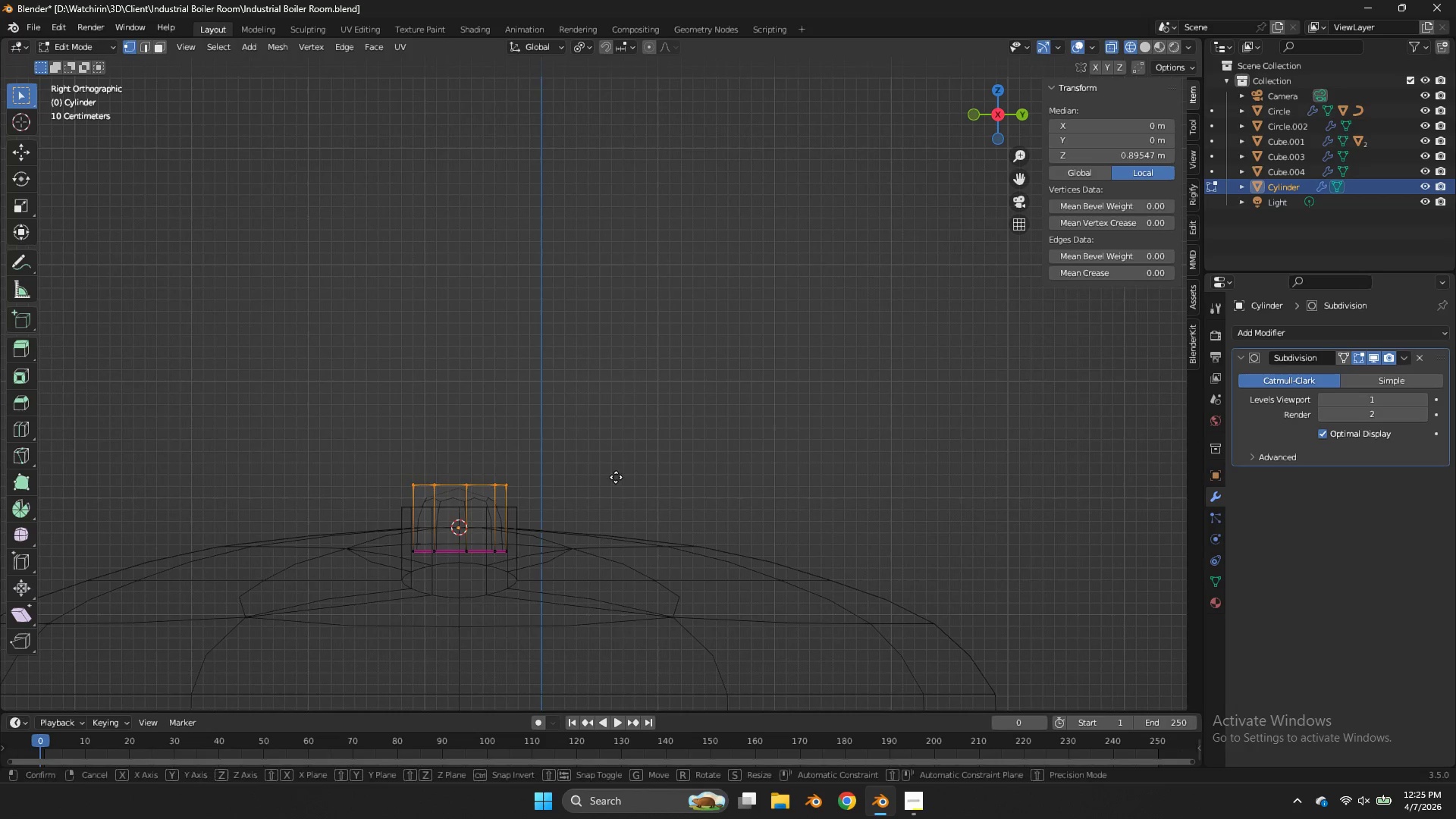 
type(gz)
 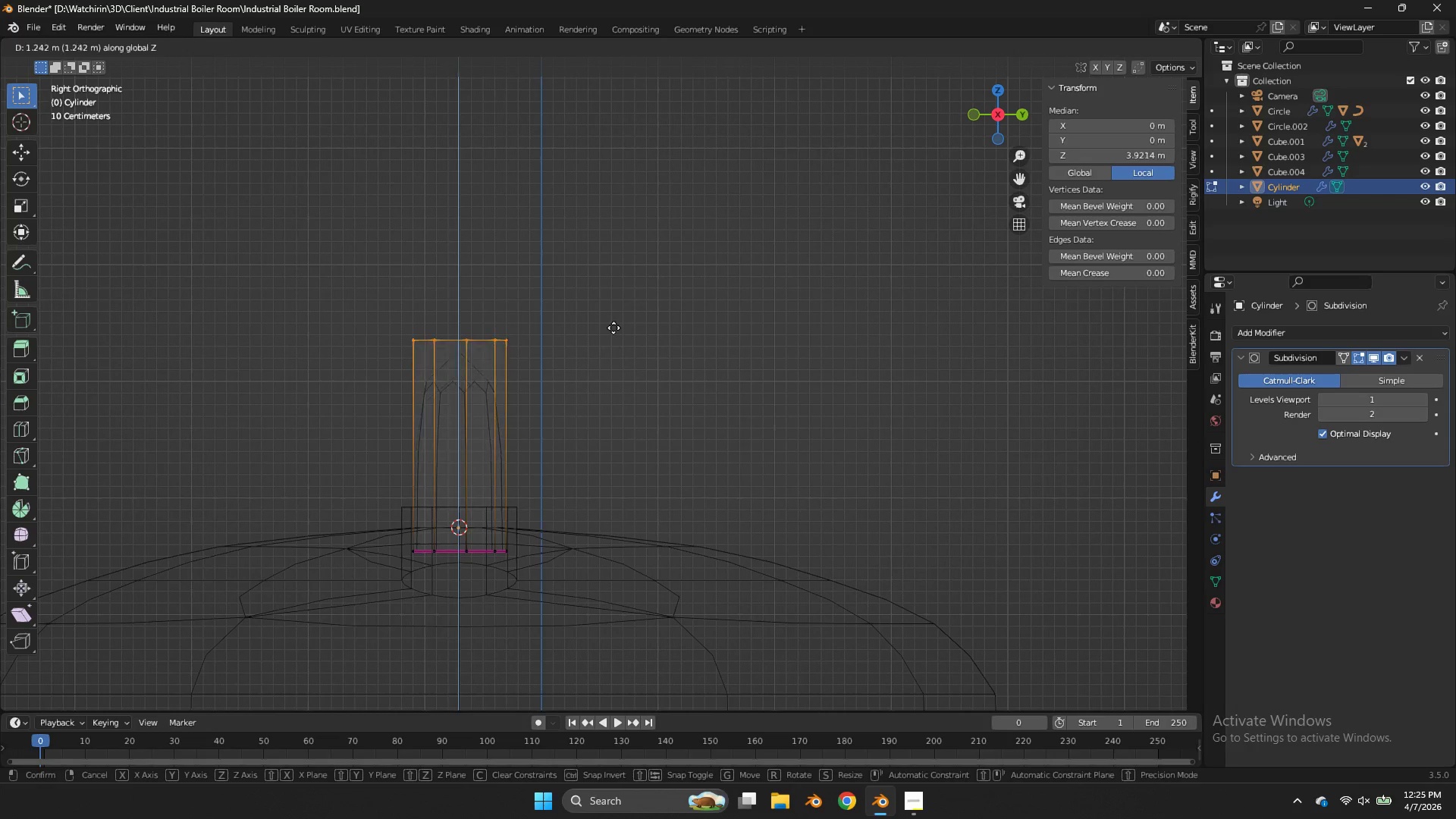 
left_click([613, 328])
 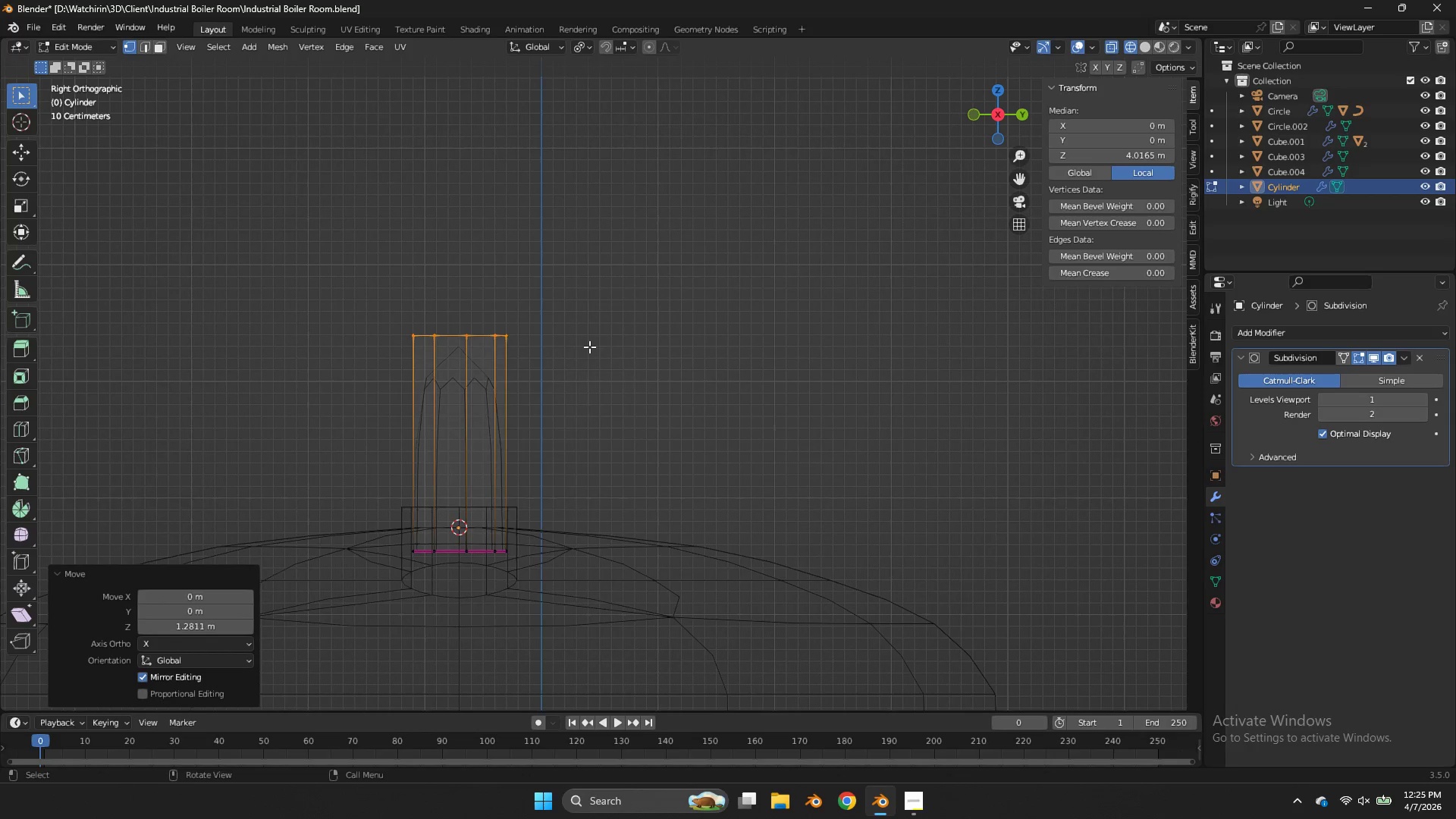 
key(X)
 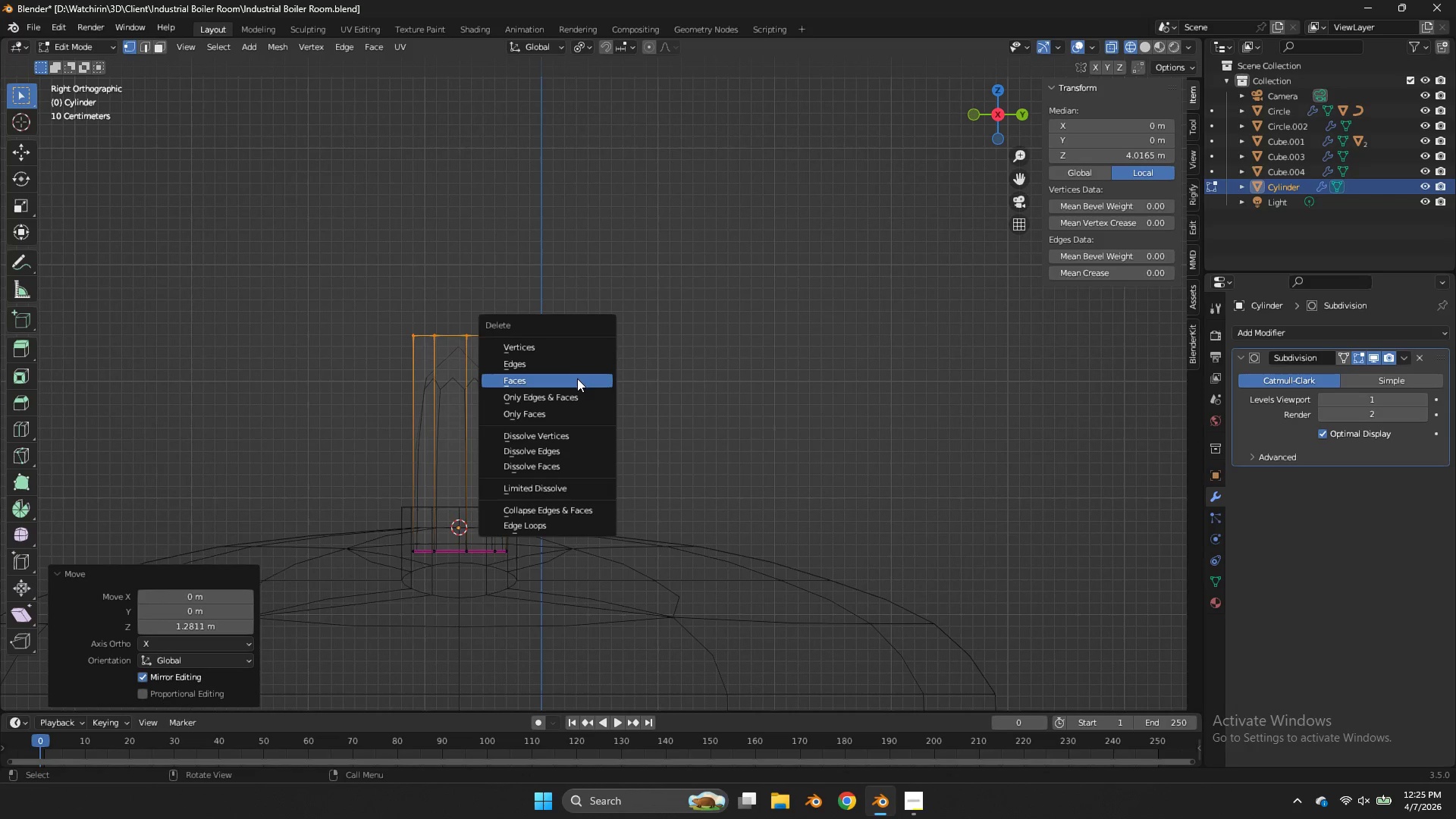 
left_click([577, 378])
 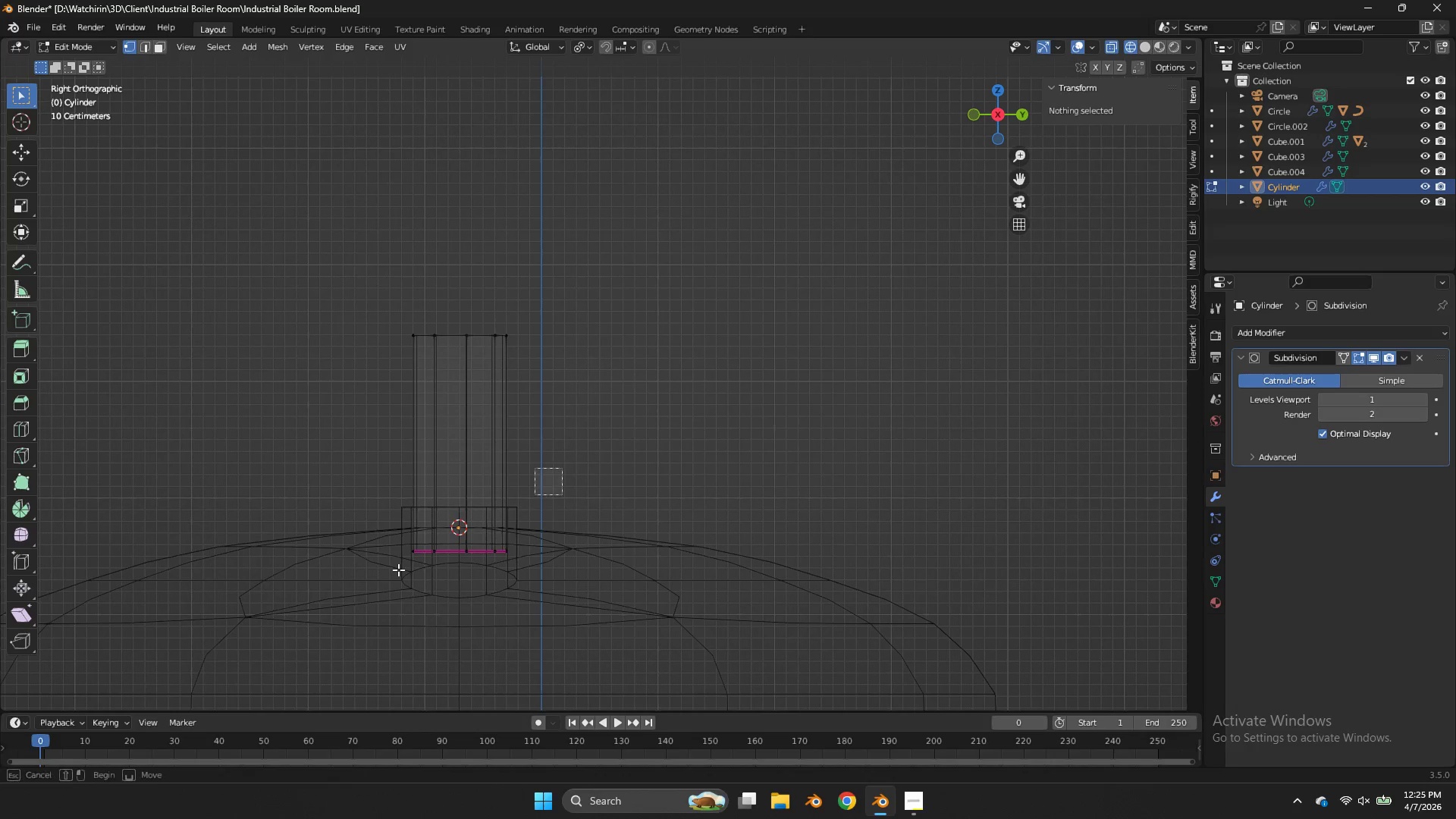 
left_click_drag(start_coordinate=[562, 468], to_coordinate=[235, 638])
 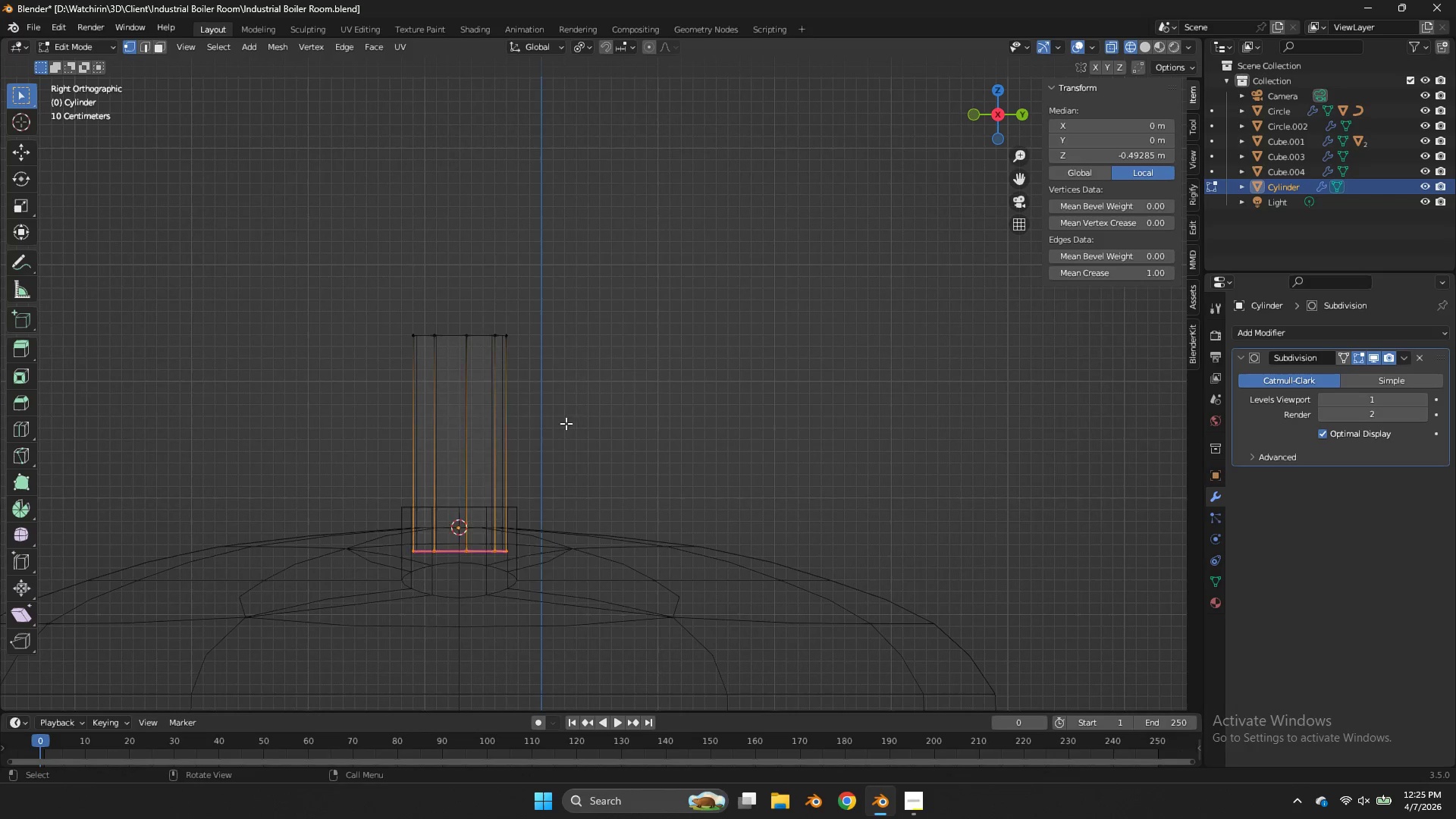 
key(X)
 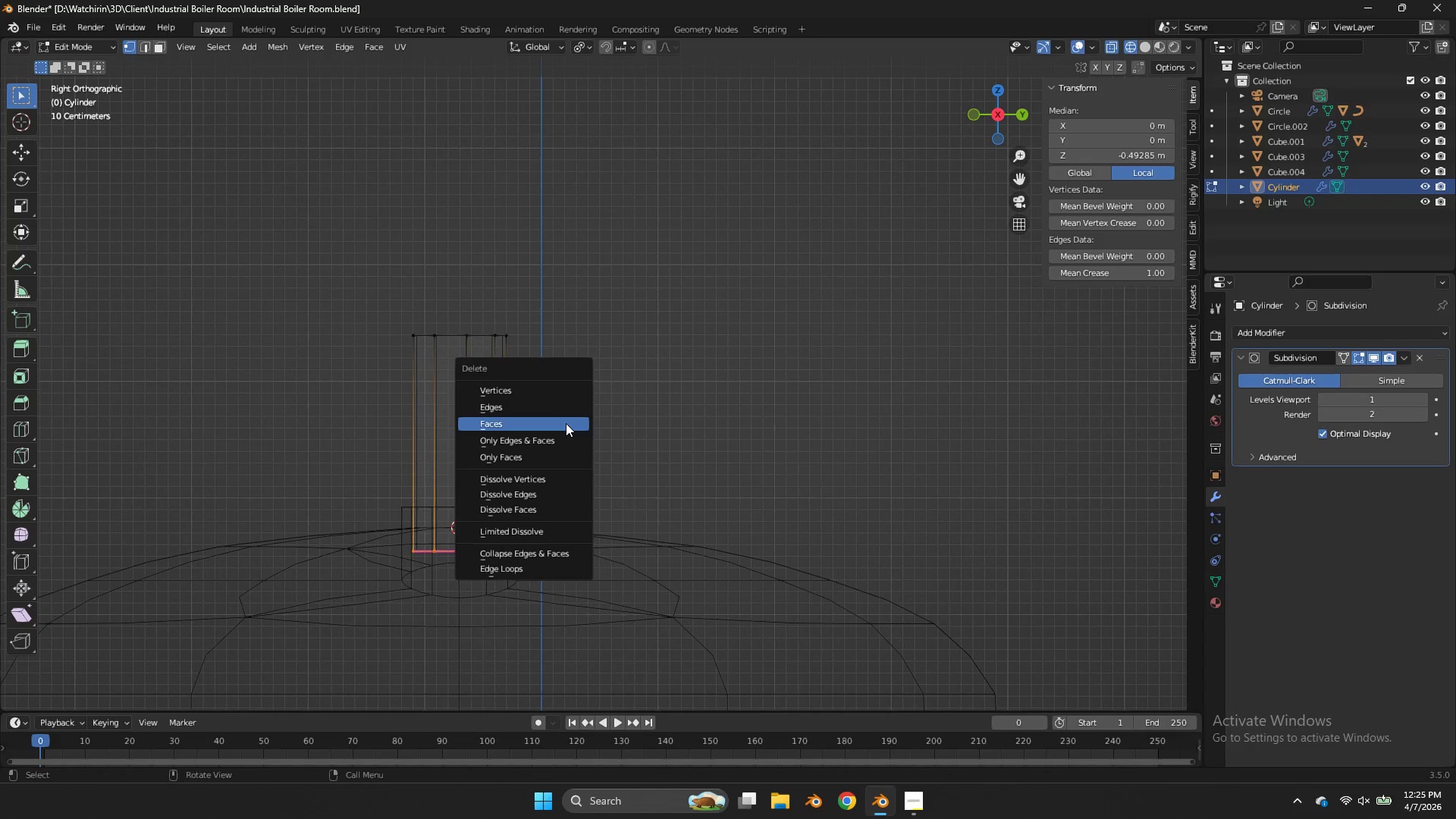 
left_click([566, 423])
 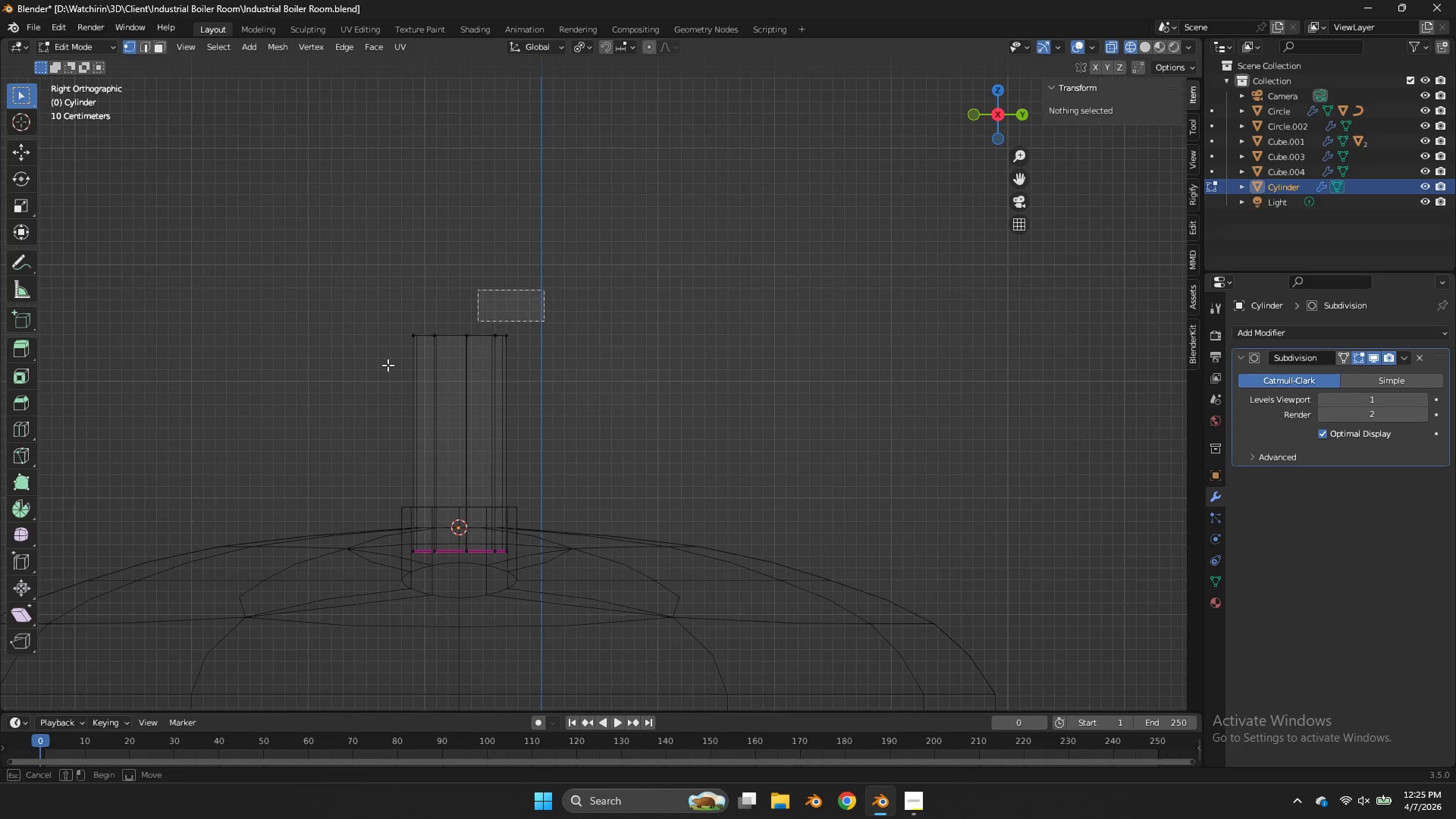 
left_click_drag(start_coordinate=[544, 290], to_coordinate=[341, 381])
 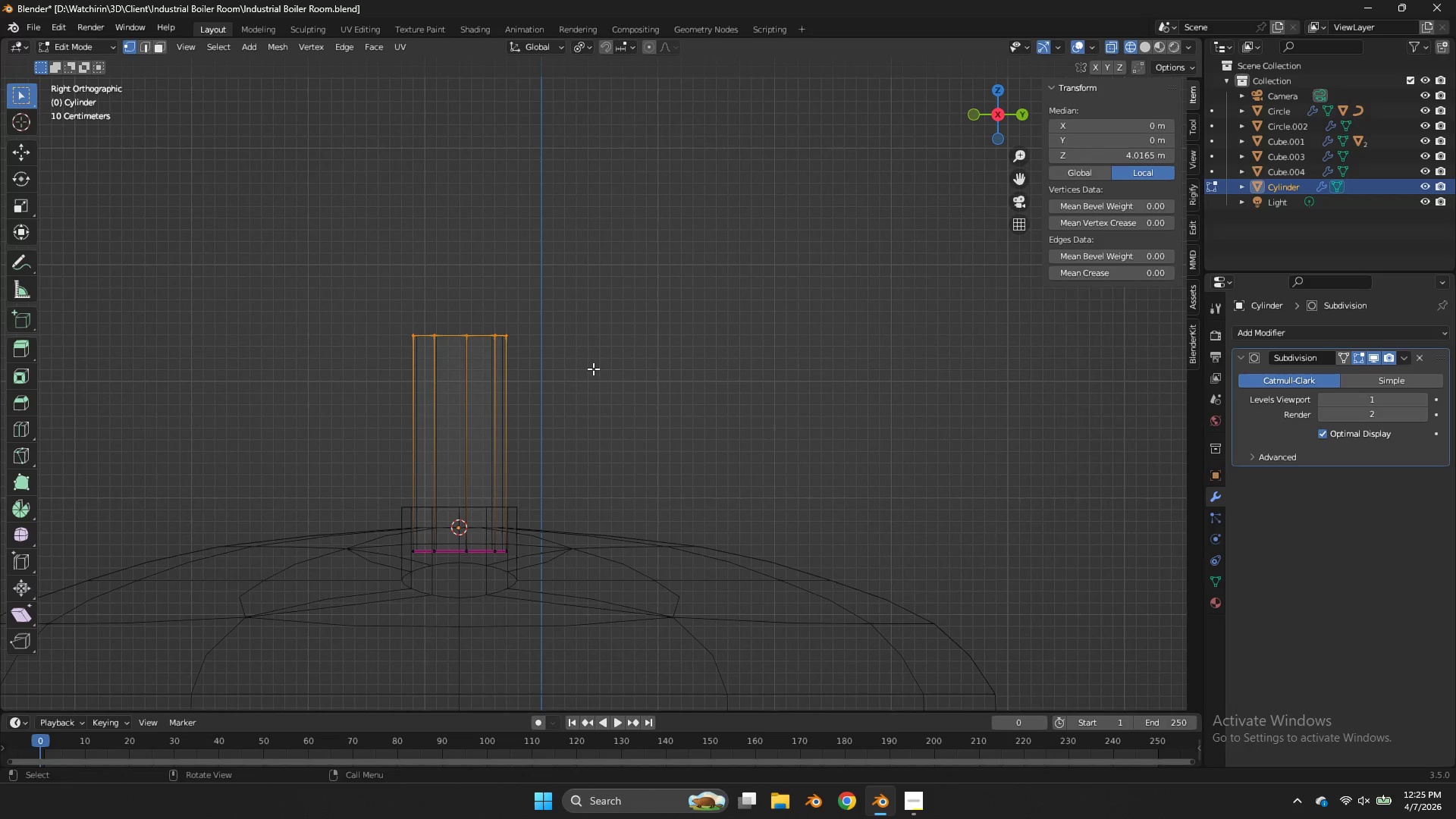 
key(Shift+ShiftLeft)
 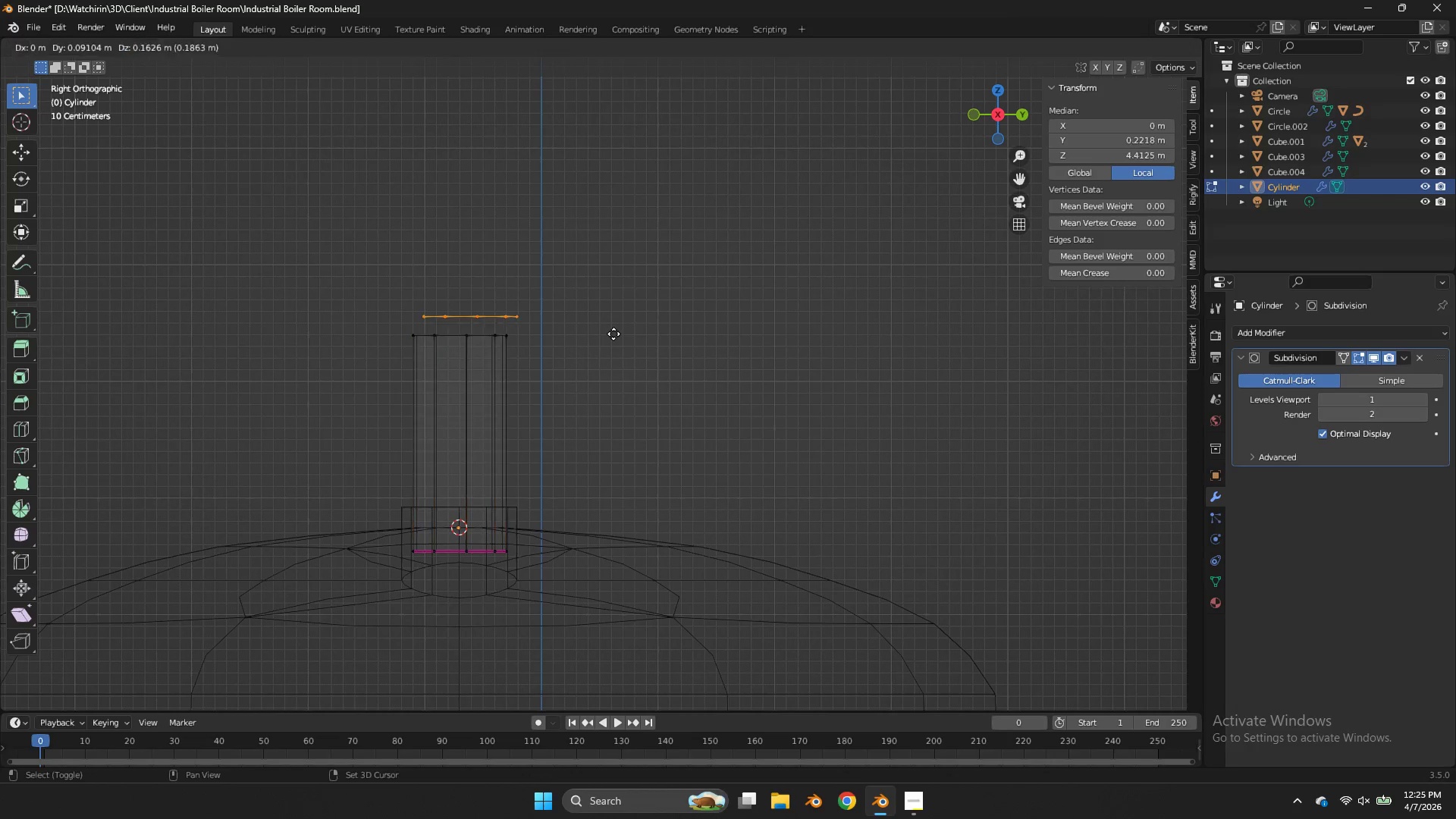 
key(Shift+D)
 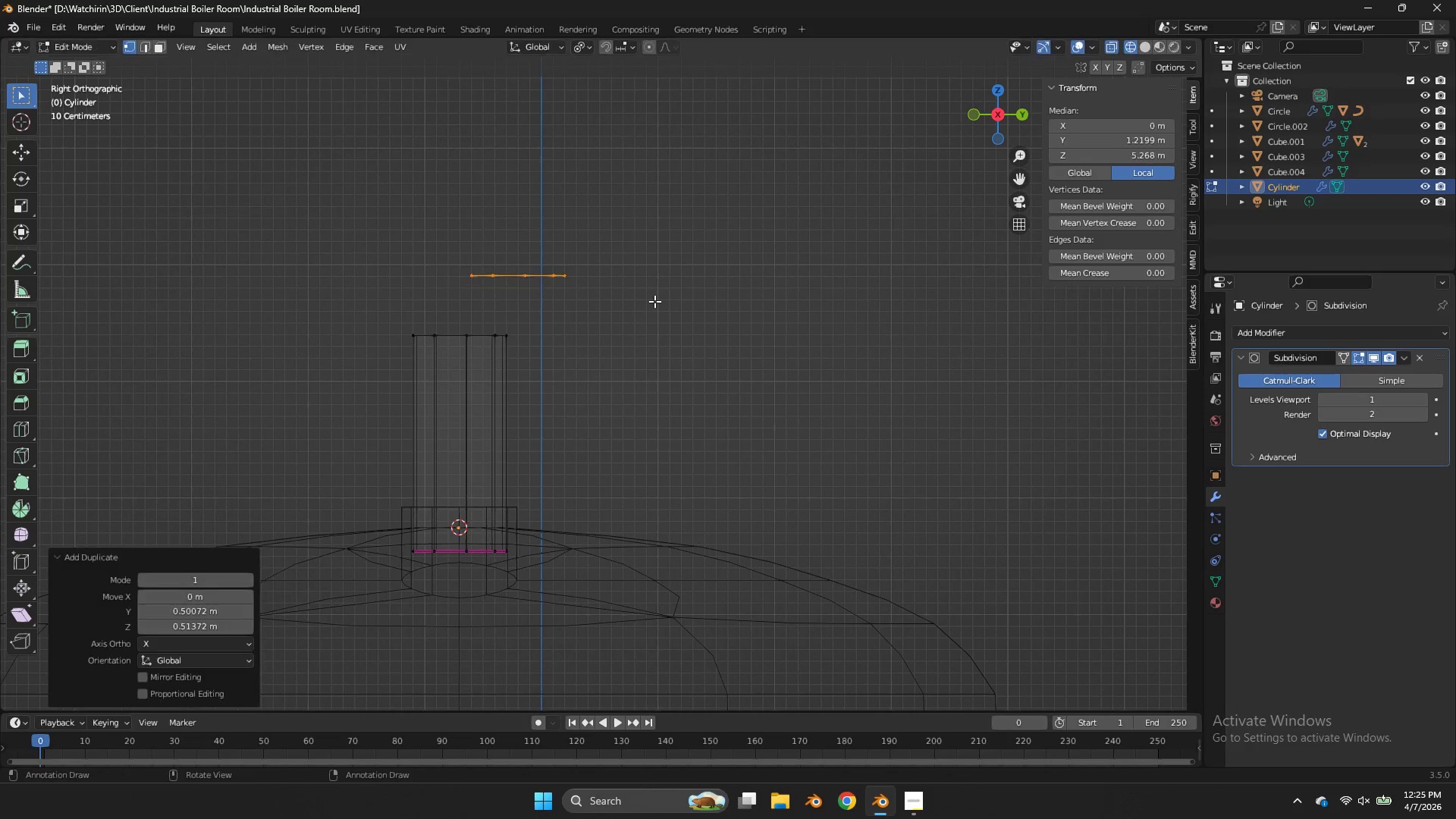 
left_click([654, 301])
 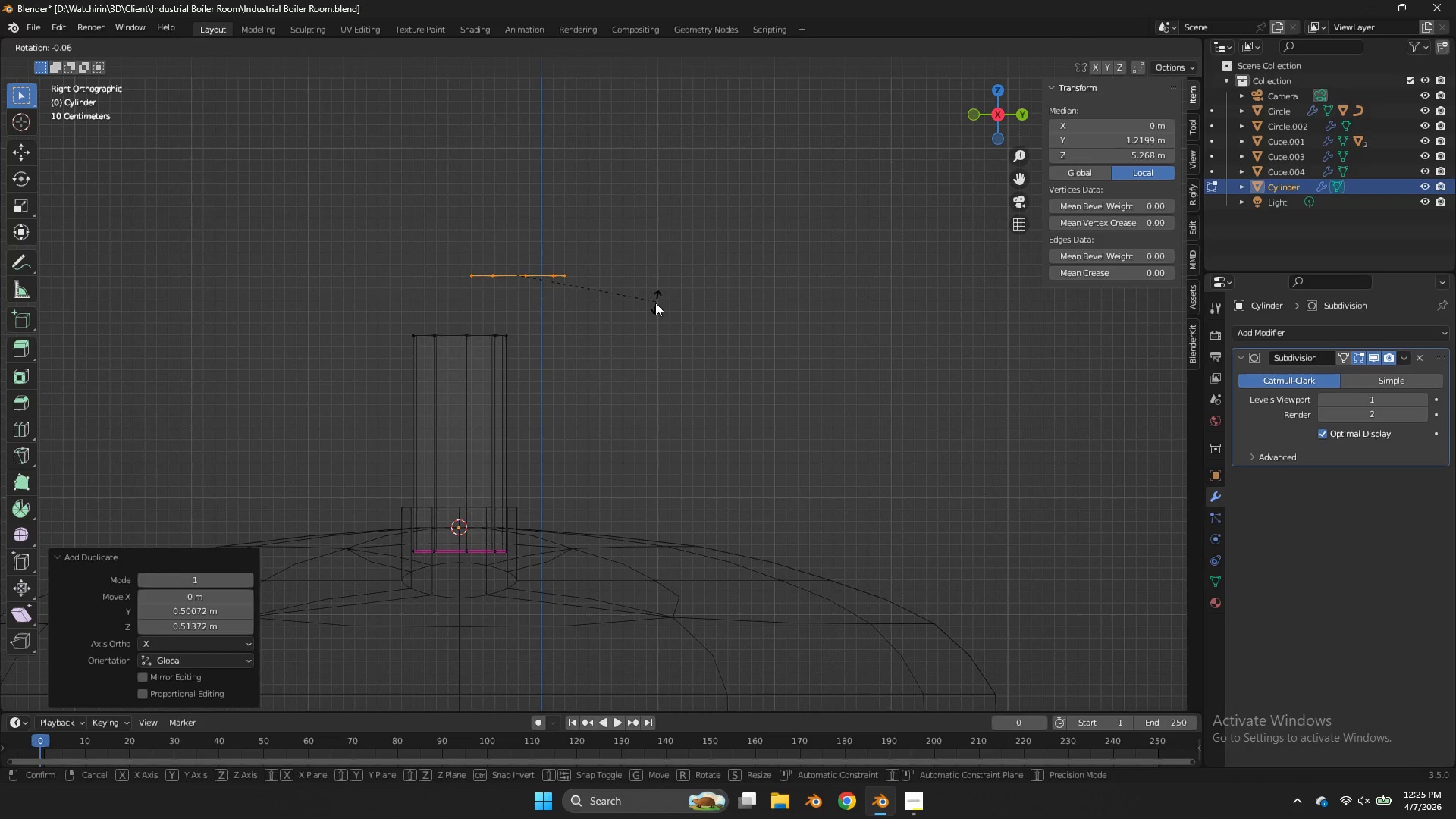 
key(R)
 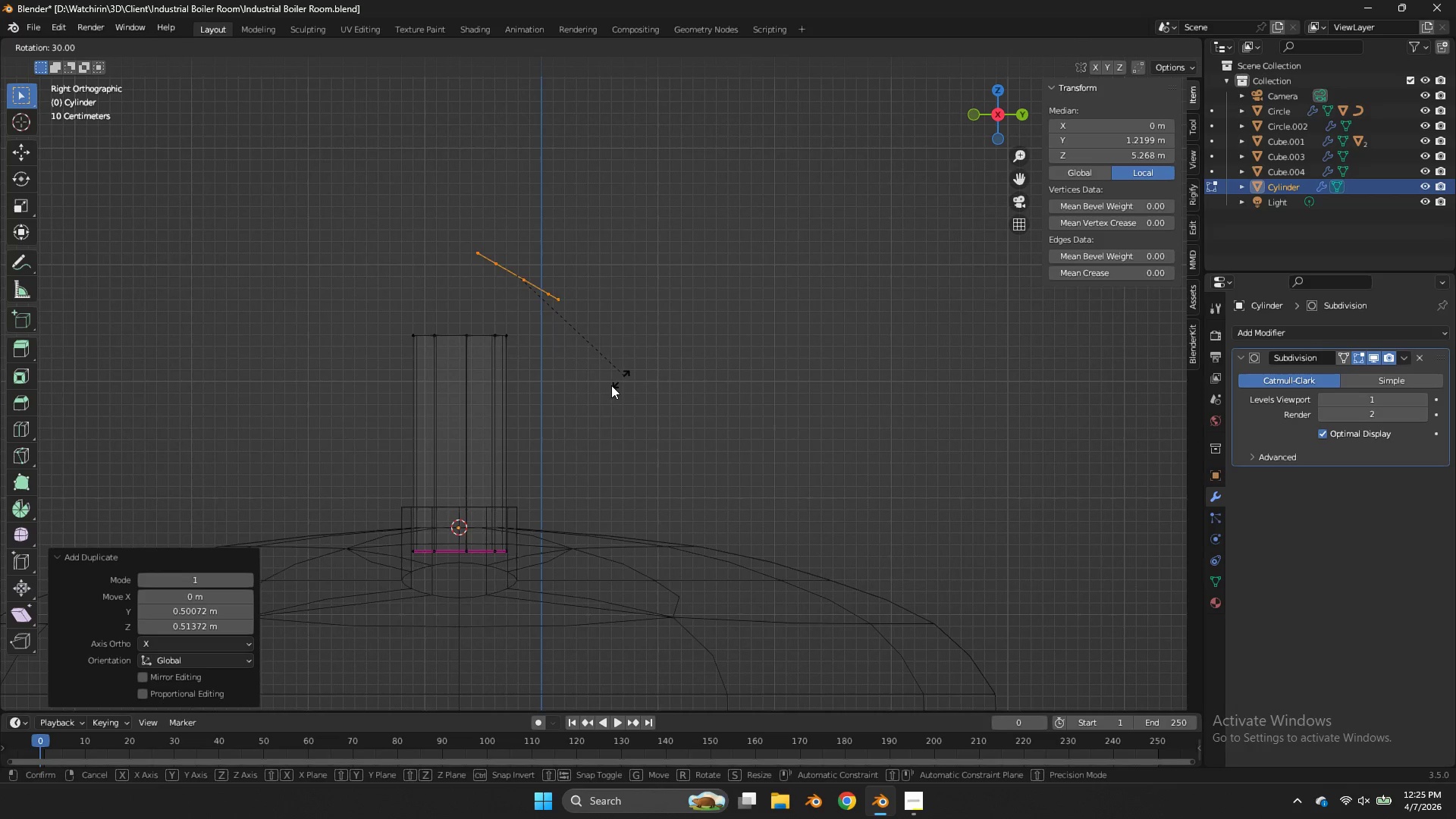 
hold_key(key=ControlLeft, duration=2.42)
left_click([494, 422])
 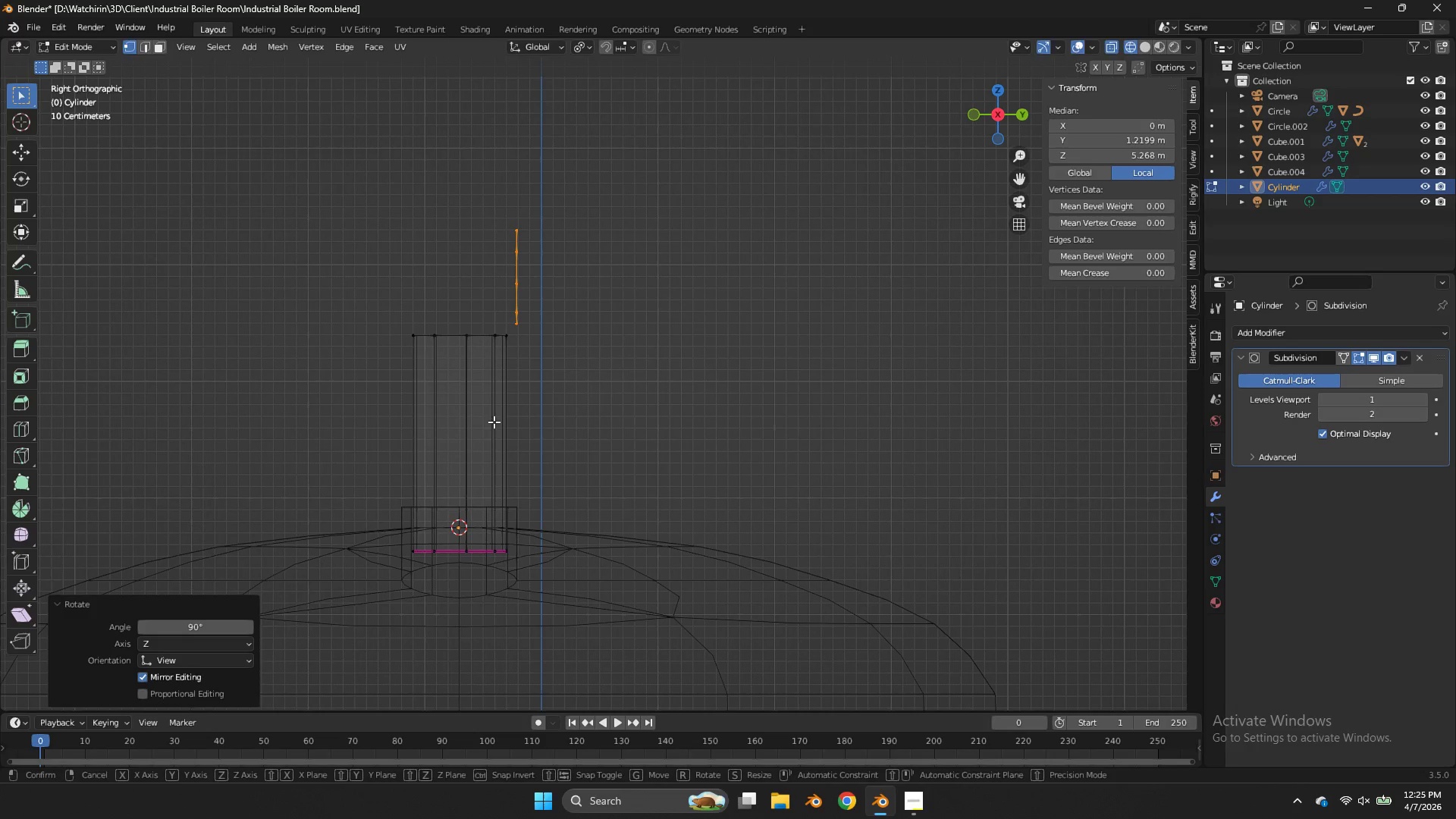 
key(G)
 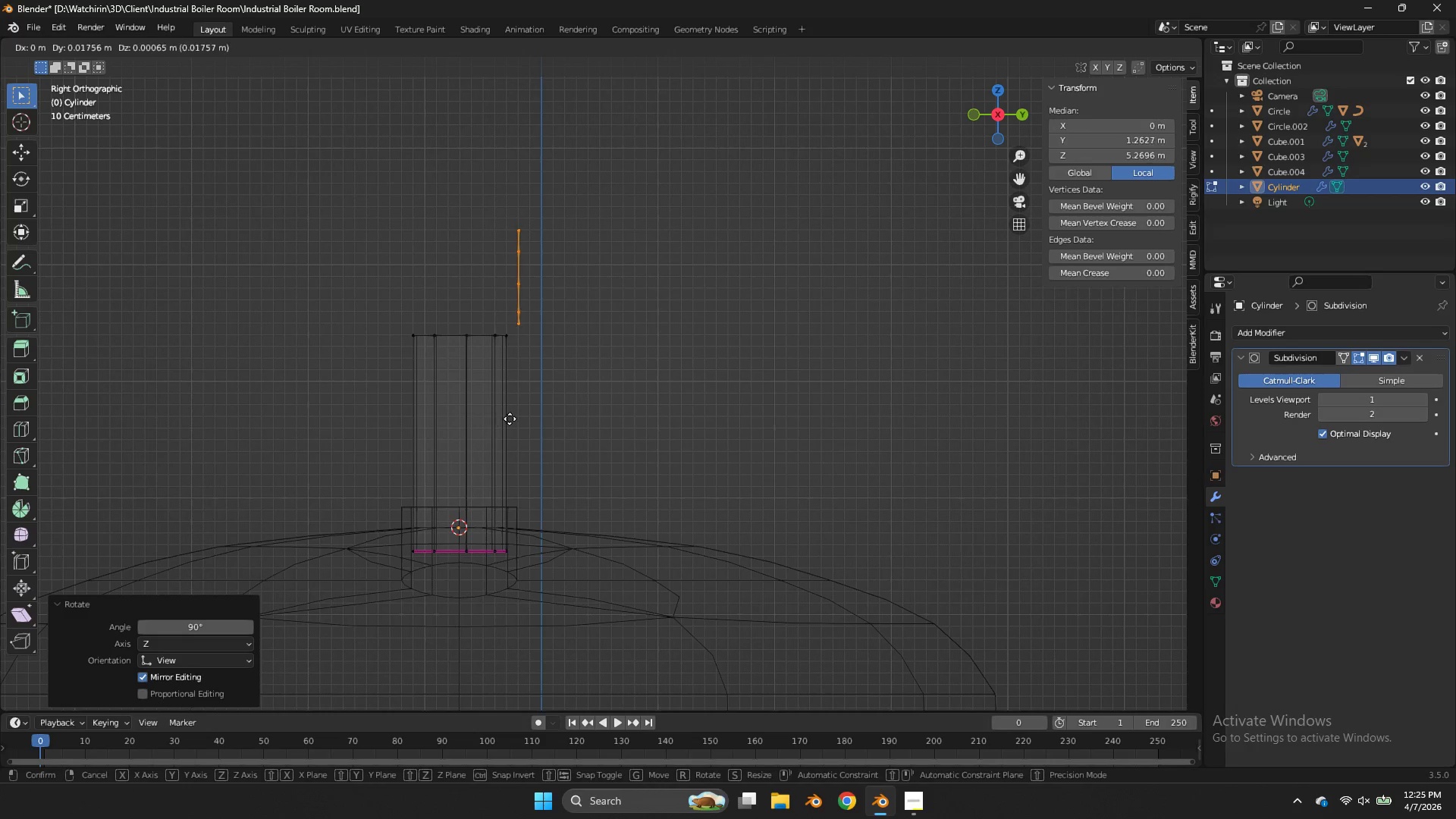 
hold_key(key=ShiftLeft, duration=3.19)
left_click([639, 372])
 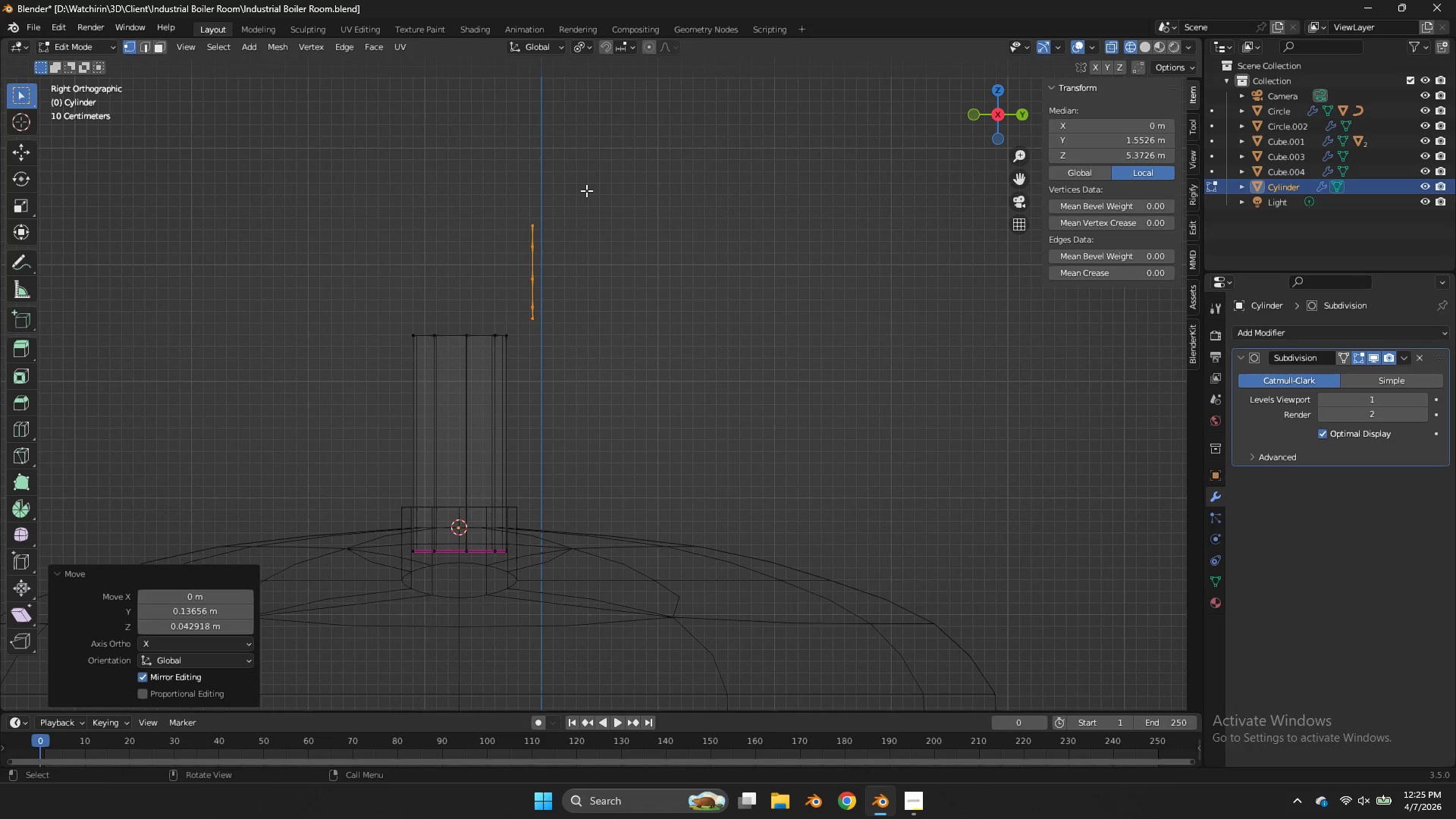 
hold_key(key=ShiftLeft, duration=0.53)
left_click_drag(start_coordinate=[589, 174], to_coordinate=[292, 384])
 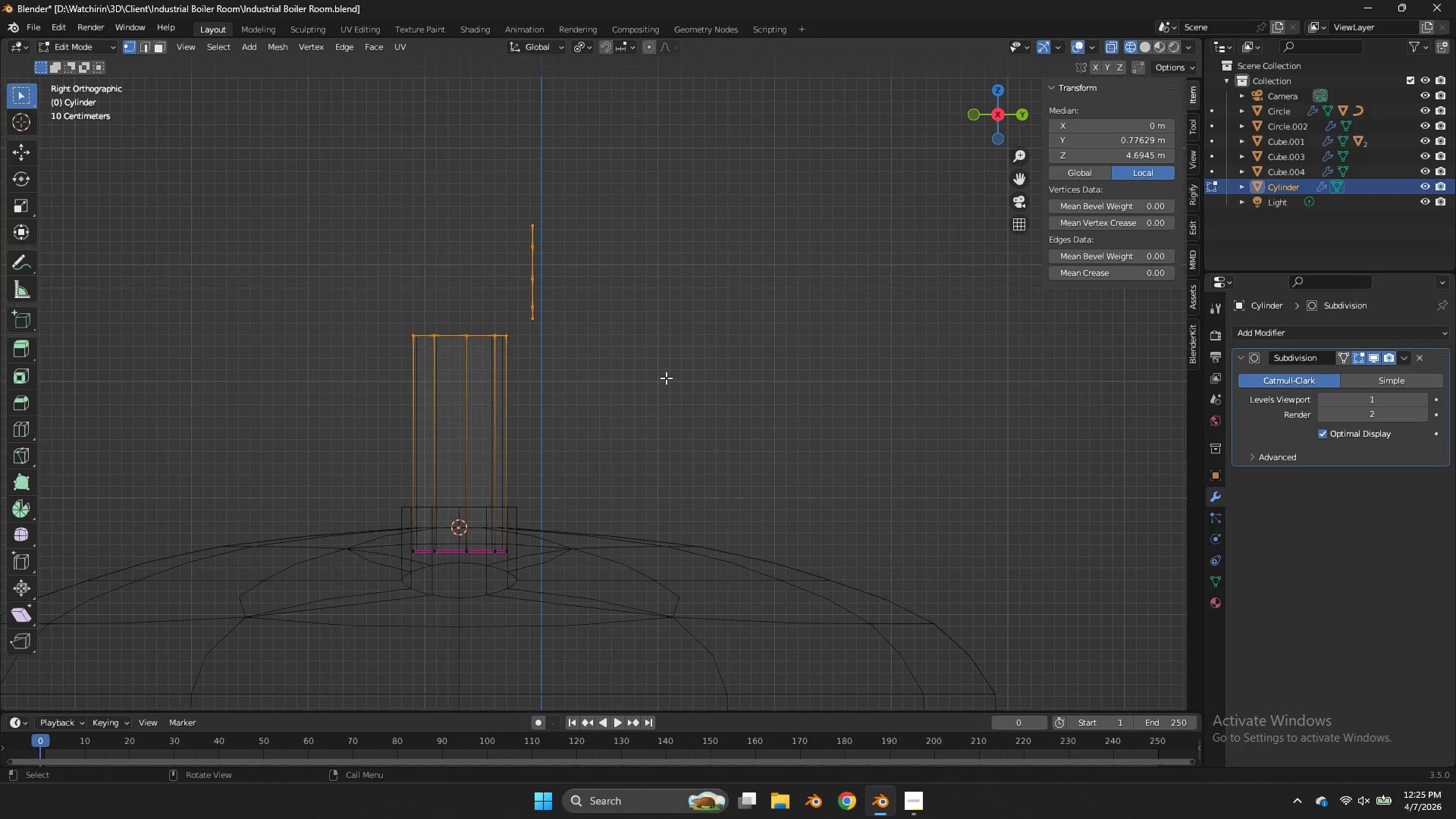 
key(Control+ControlLeft)
 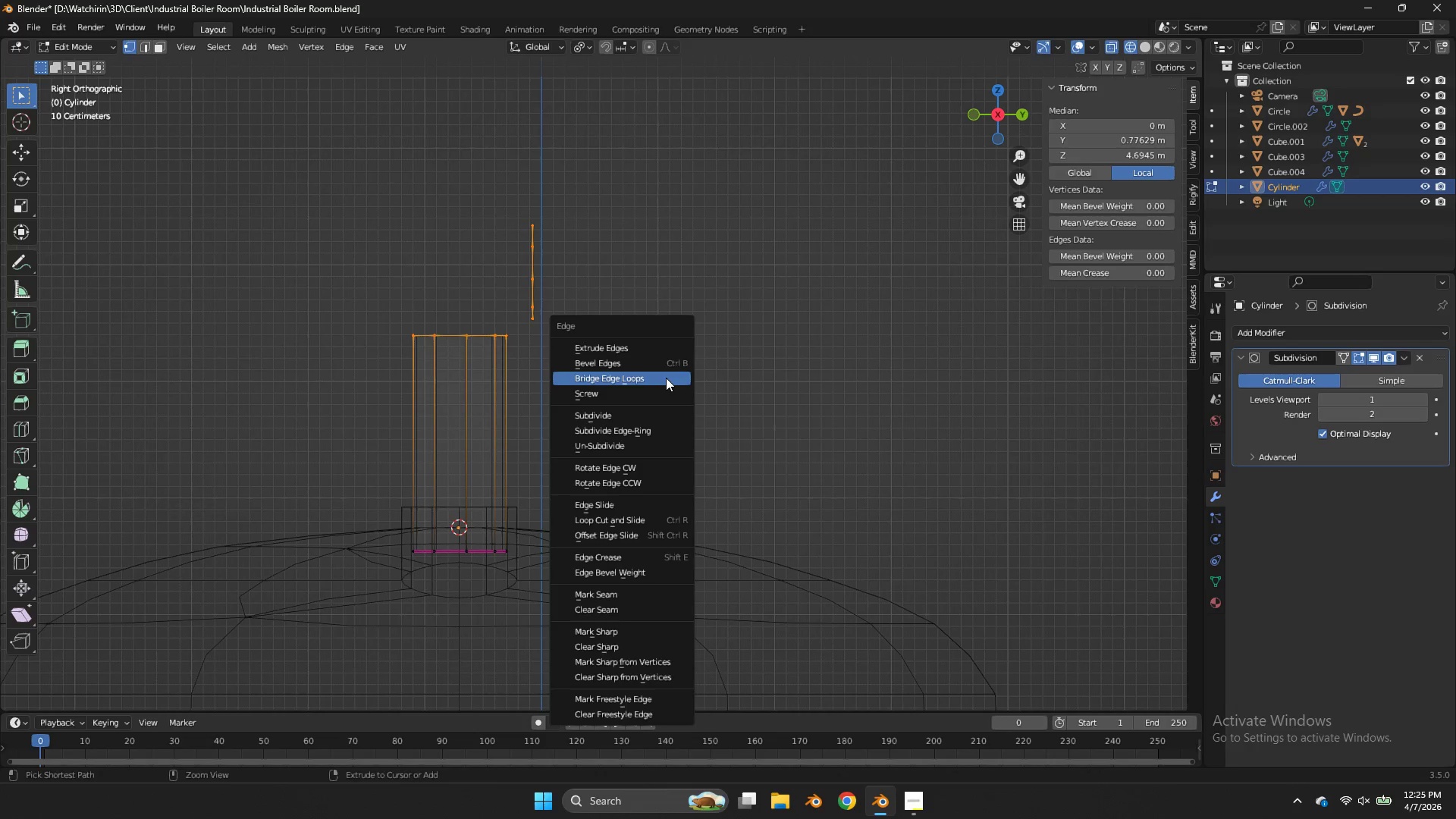 
key(Control+E)
 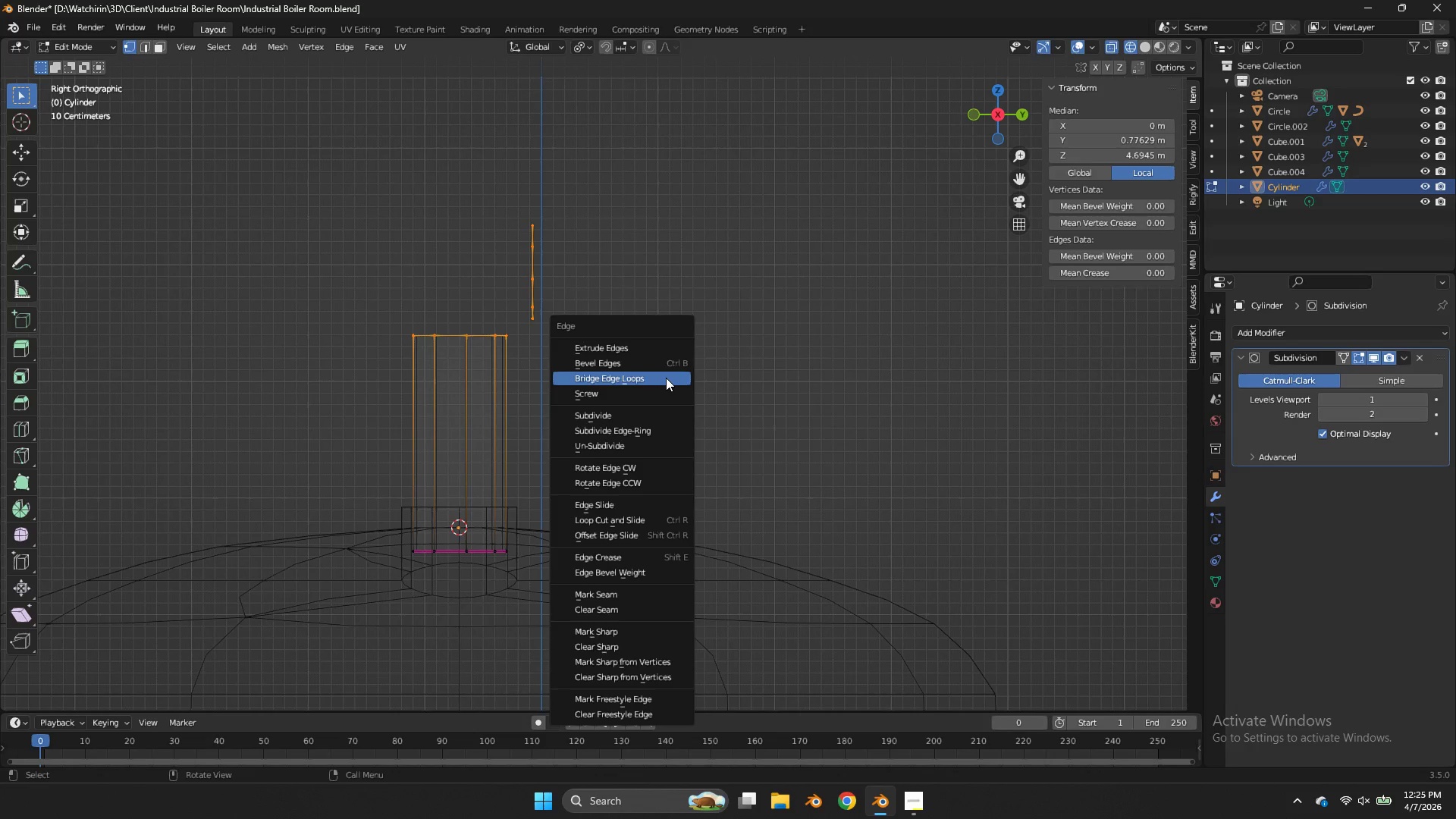 
left_click([666, 378])
 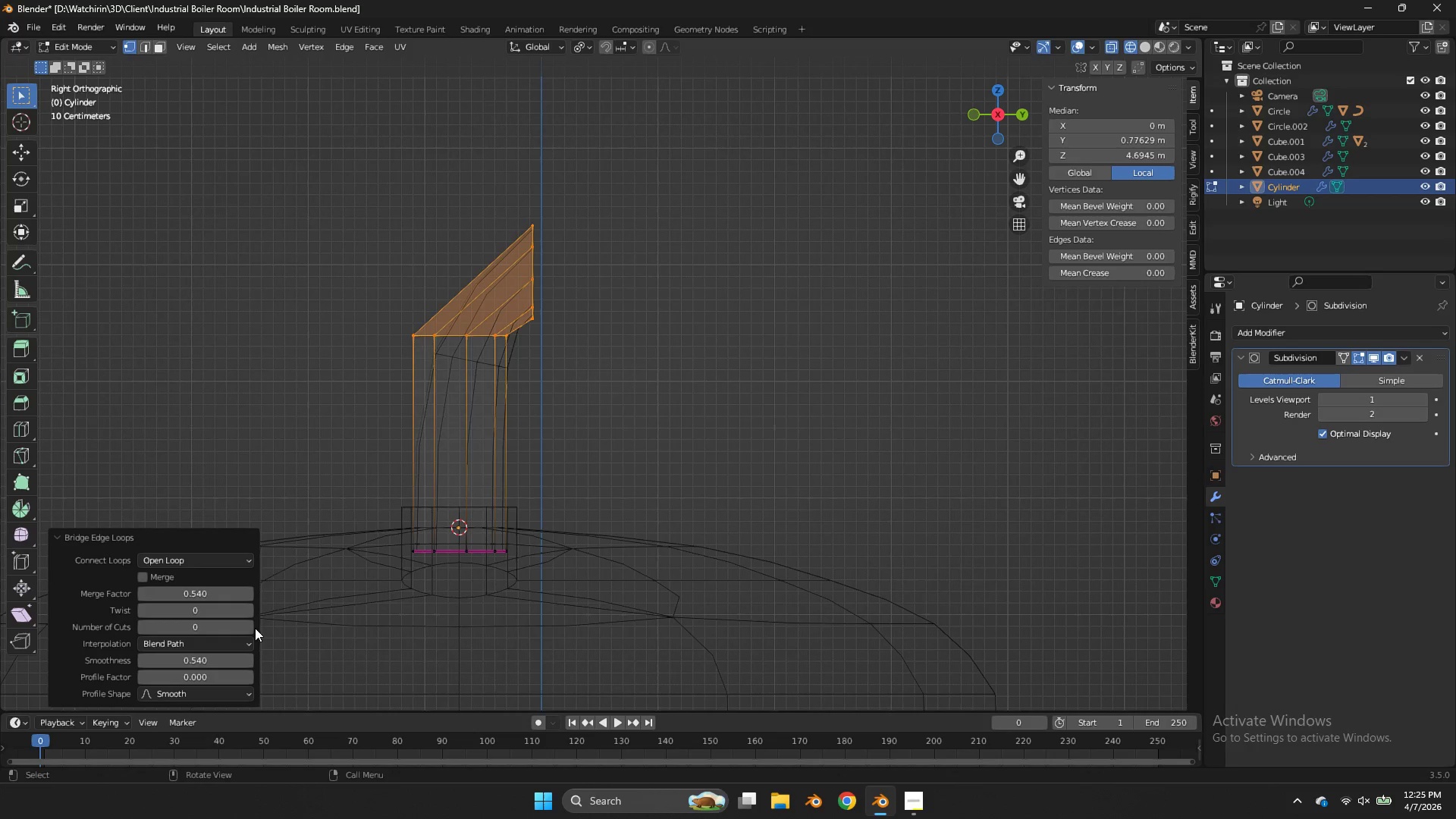 
double_click([253, 628])
 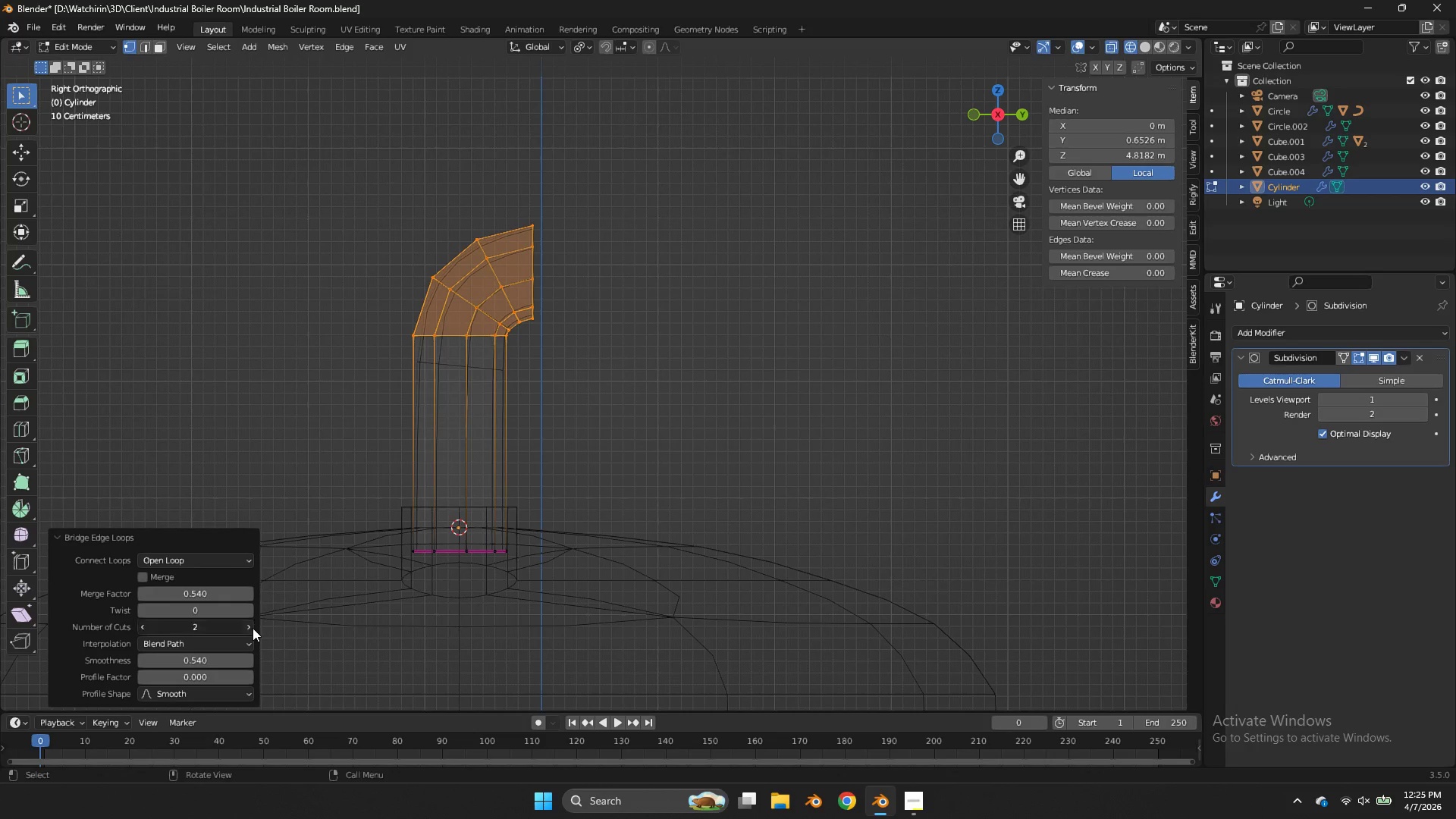 
triple_click([253, 628])
 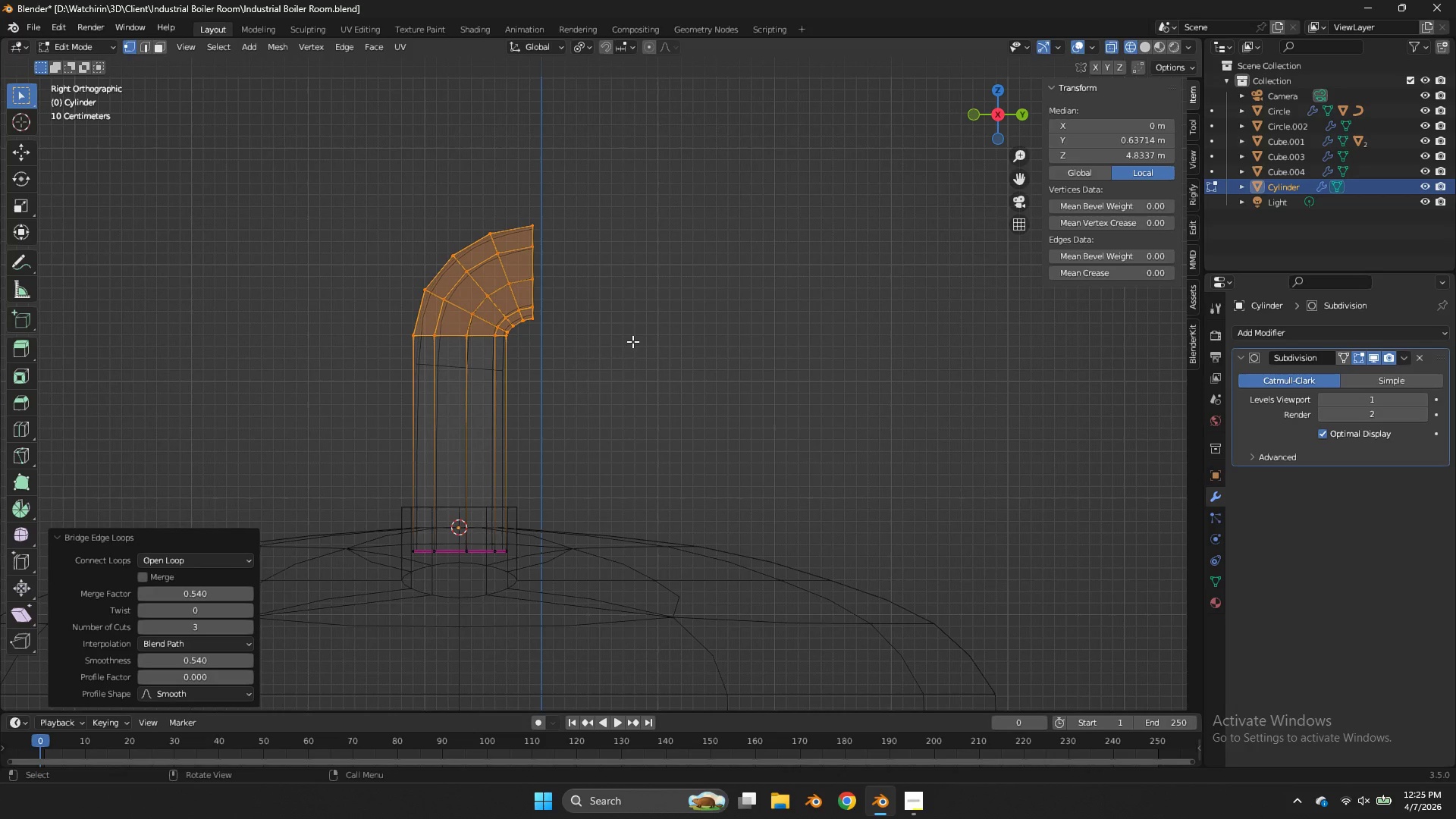 
key(Control+S)
 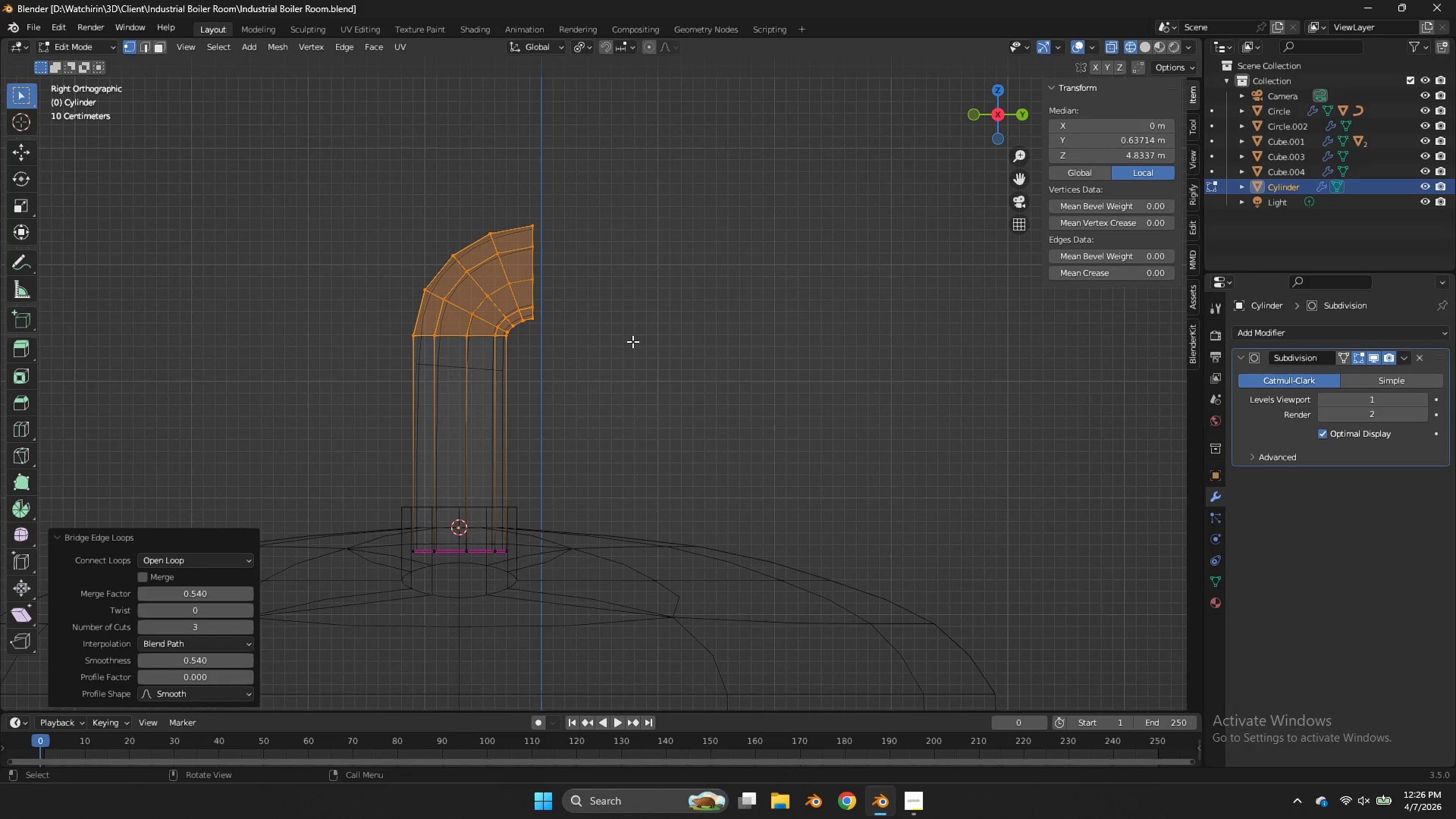 
wait(10.75)
 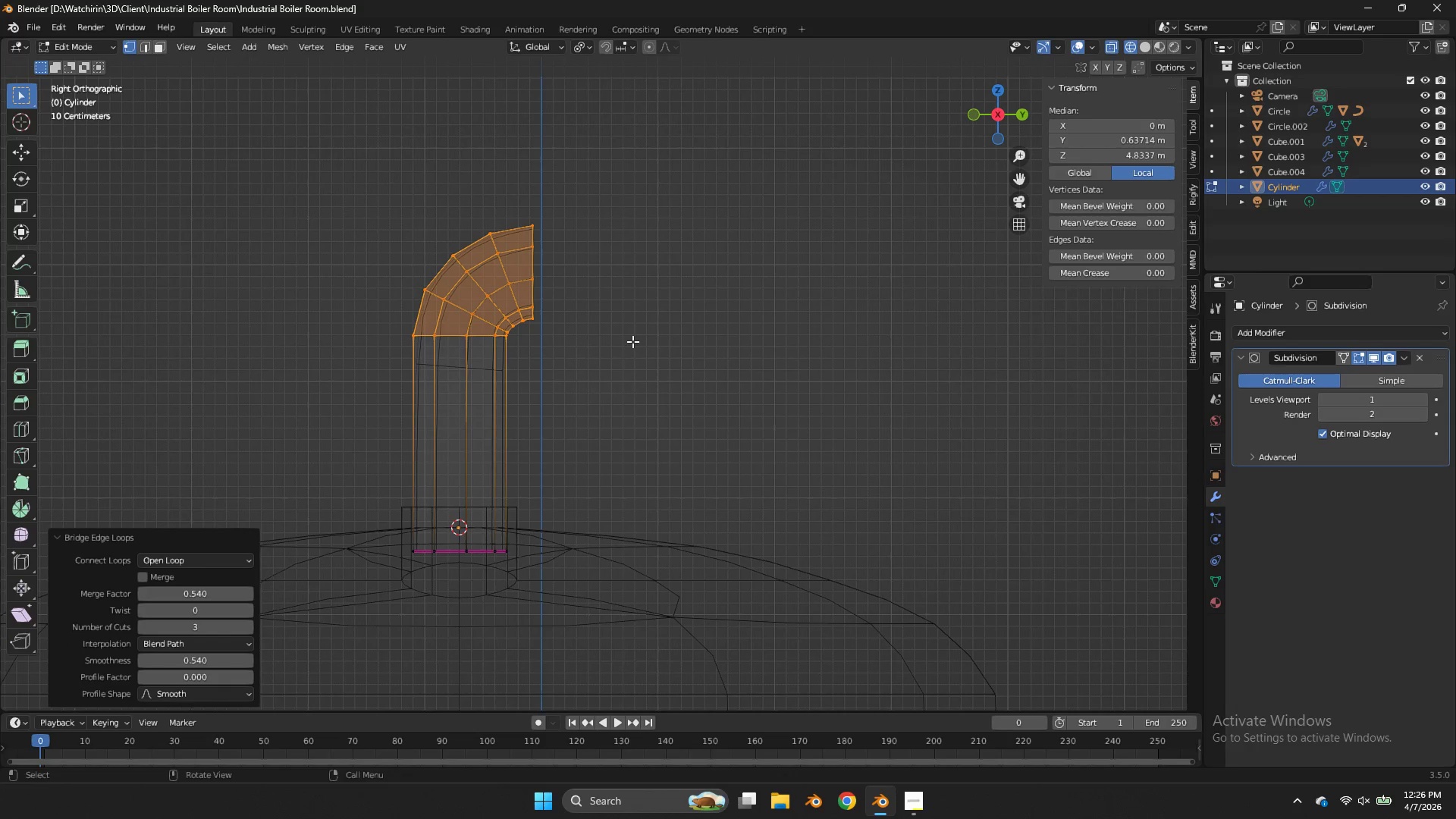 
left_click_drag(start_coordinate=[579, 207], to_coordinate=[527, 368])
 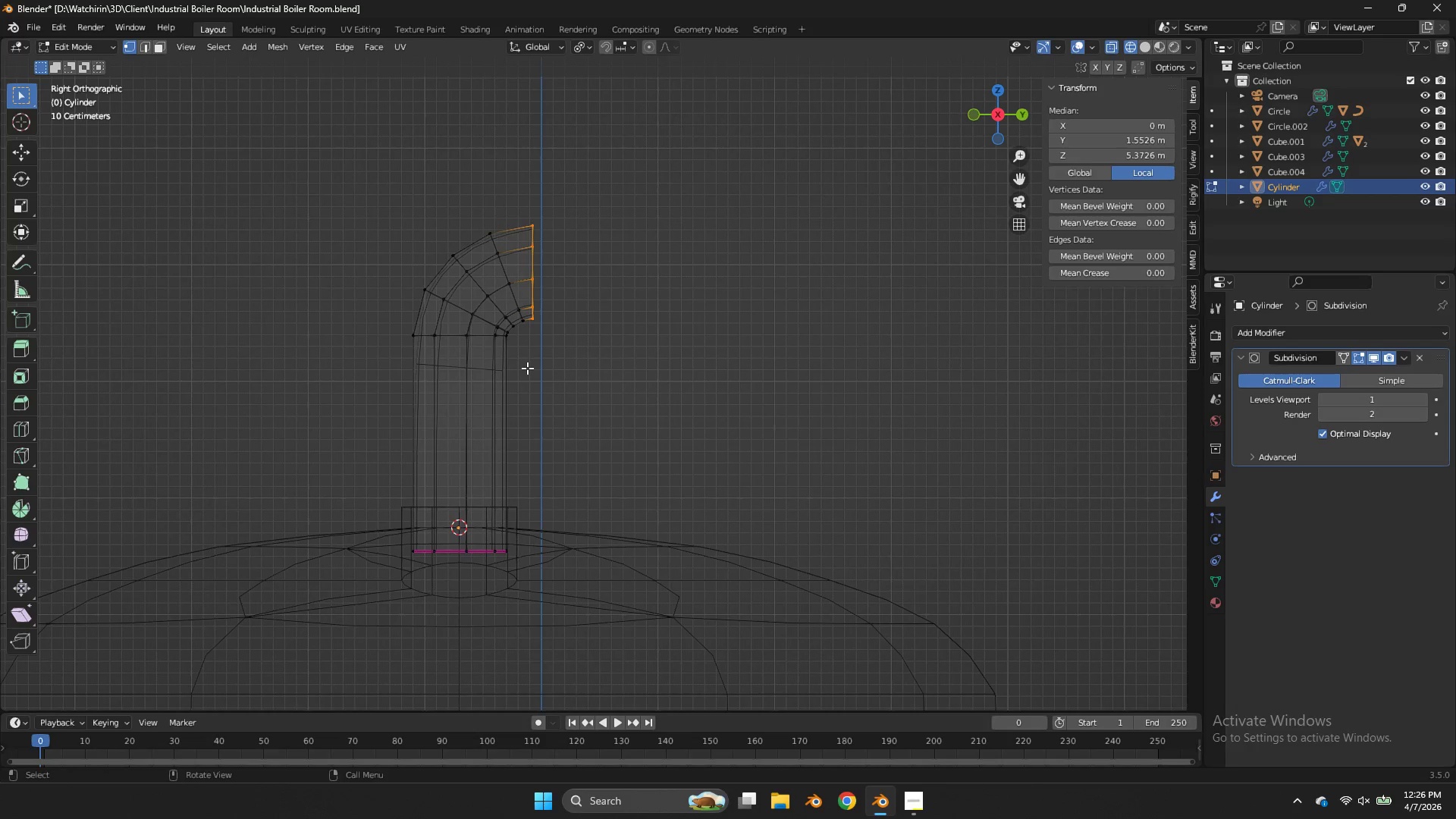 
key(E)
 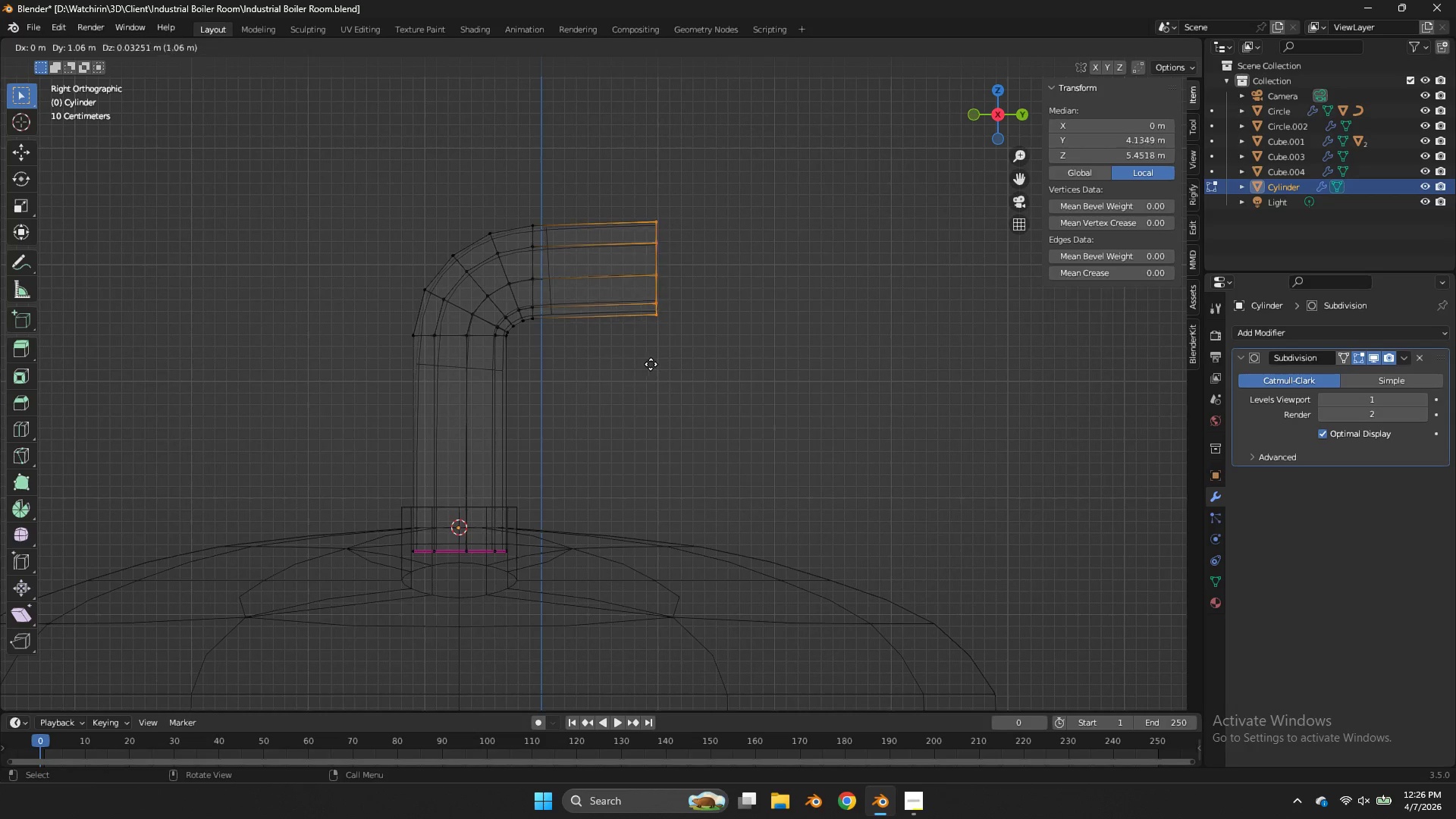 
type(xyg)
 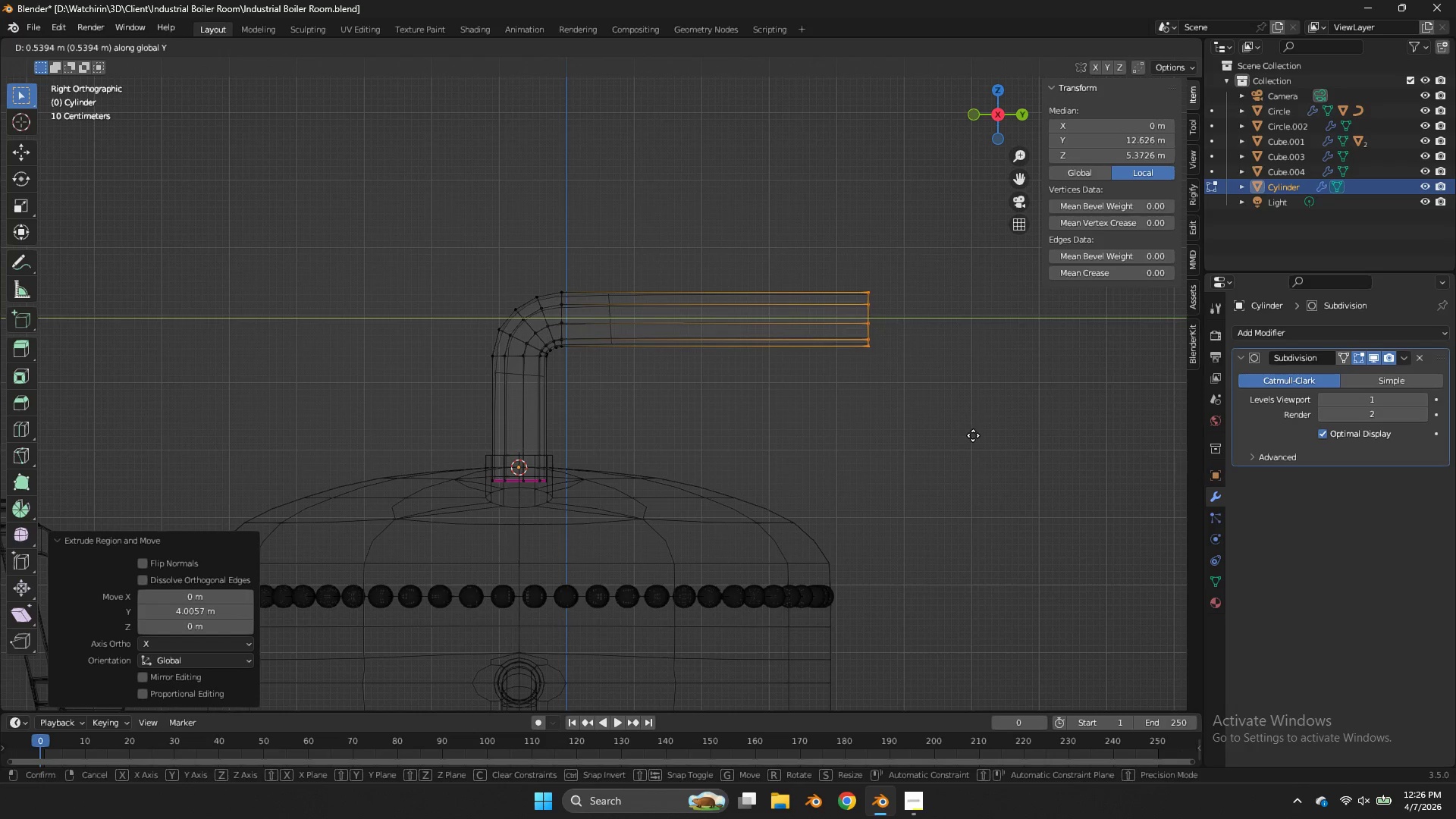 
scroll: coordinate [996, 399], scroll_direction: down, amount: 3.0
 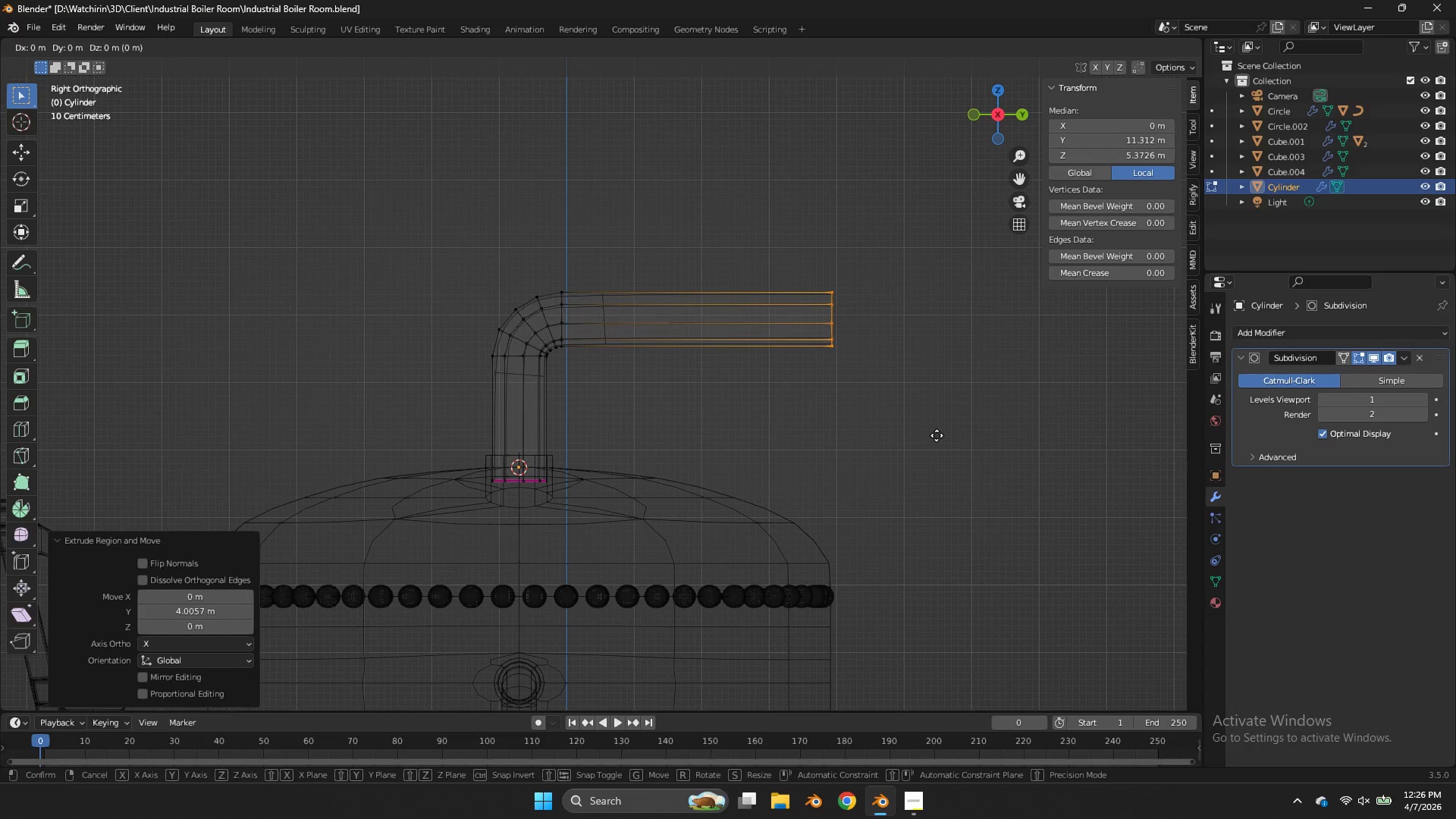 
key(Y)
 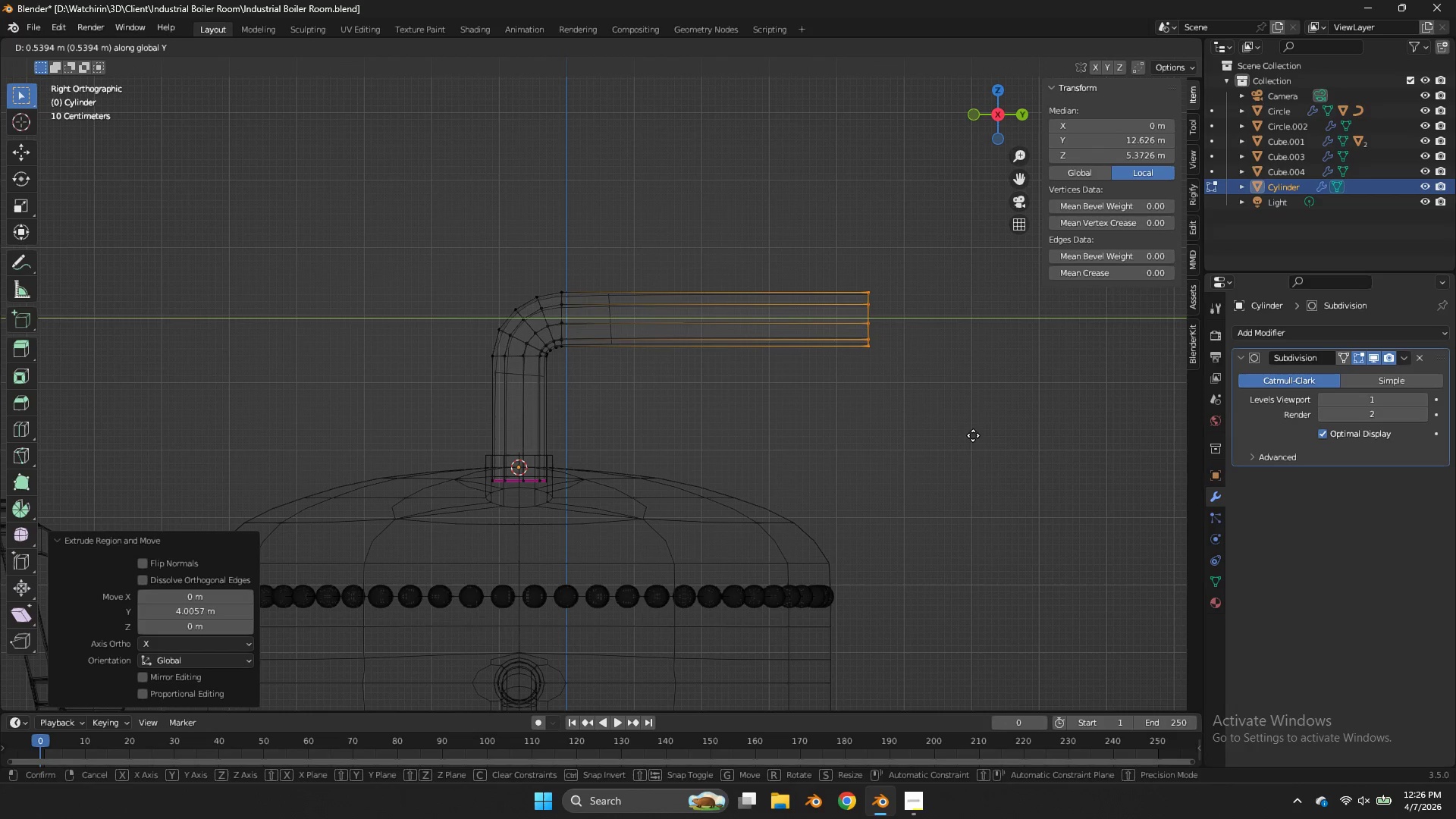 
left_click([973, 435])
 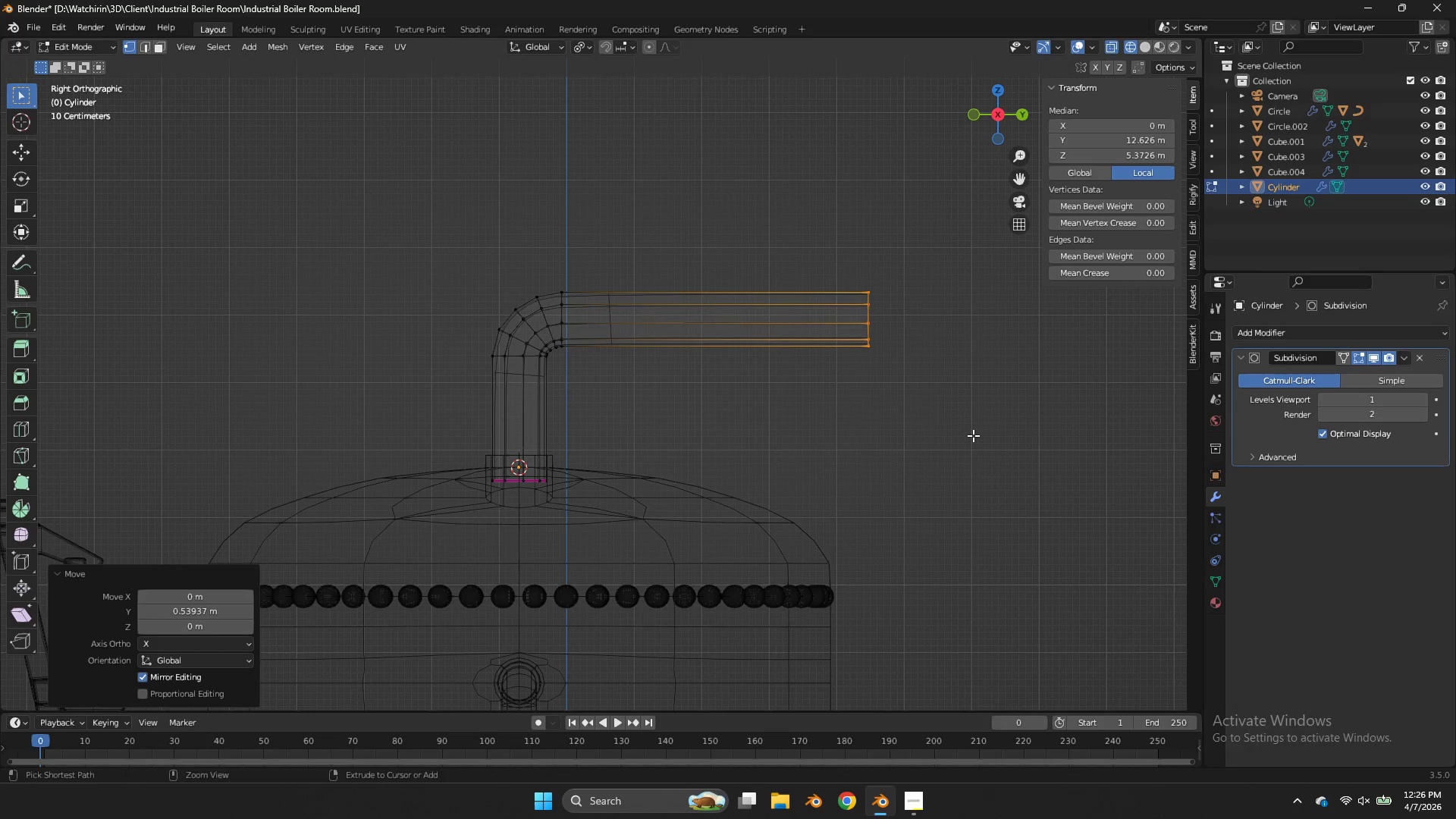 
key(Control+ControlLeft)
 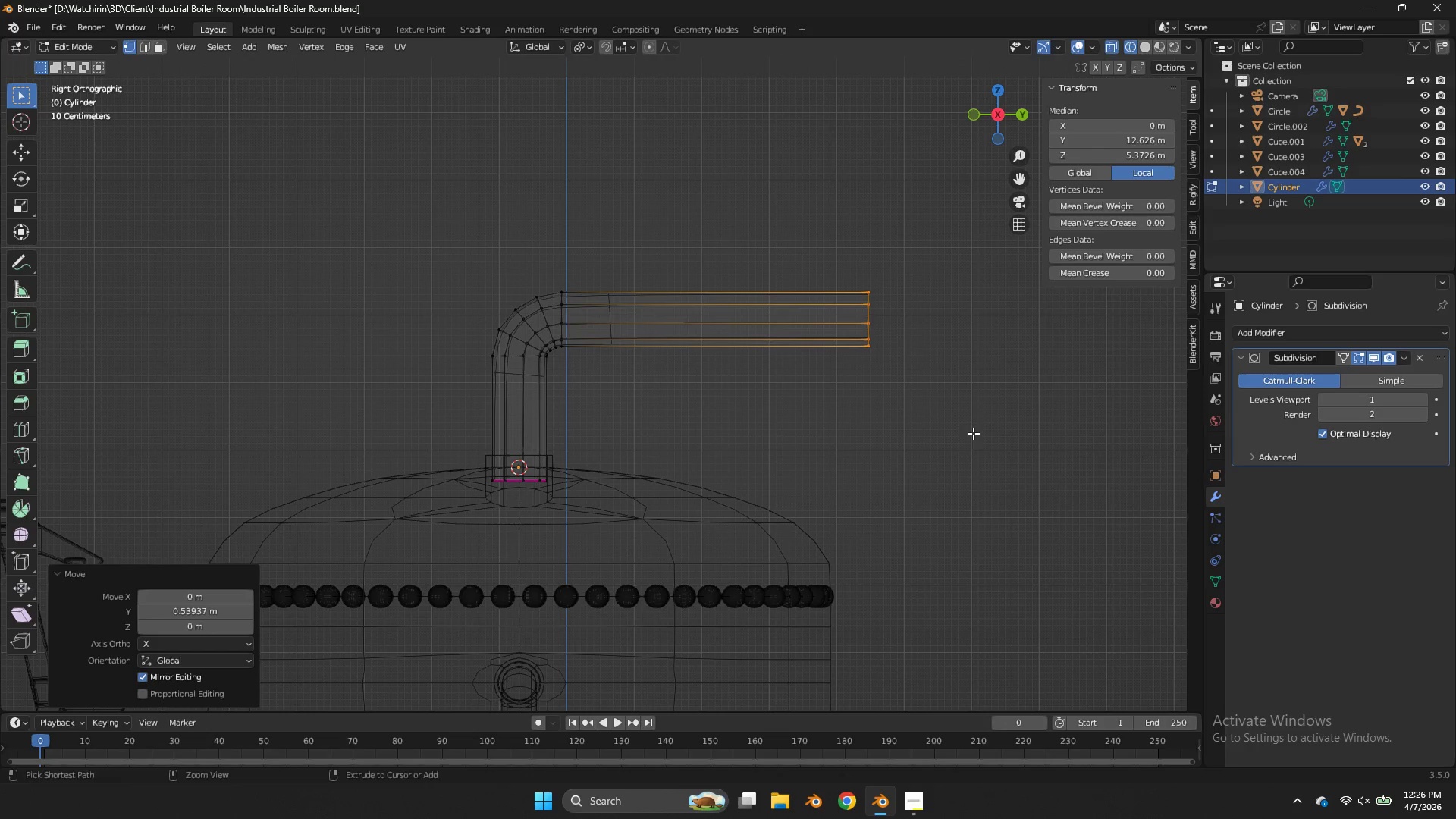 
key(Control+S)
 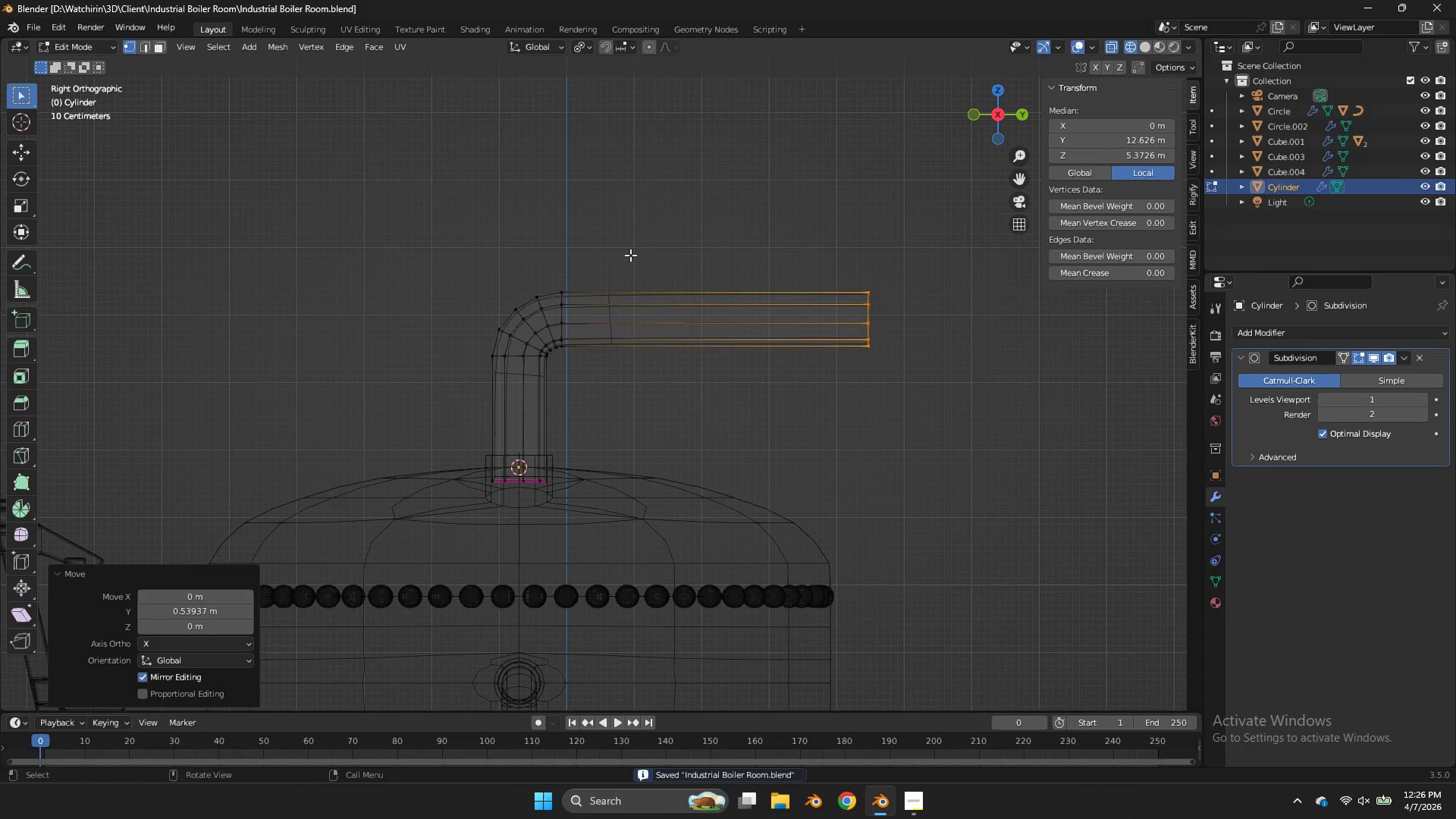 
left_click_drag(start_coordinate=[631, 253], to_coordinate=[485, 381])
 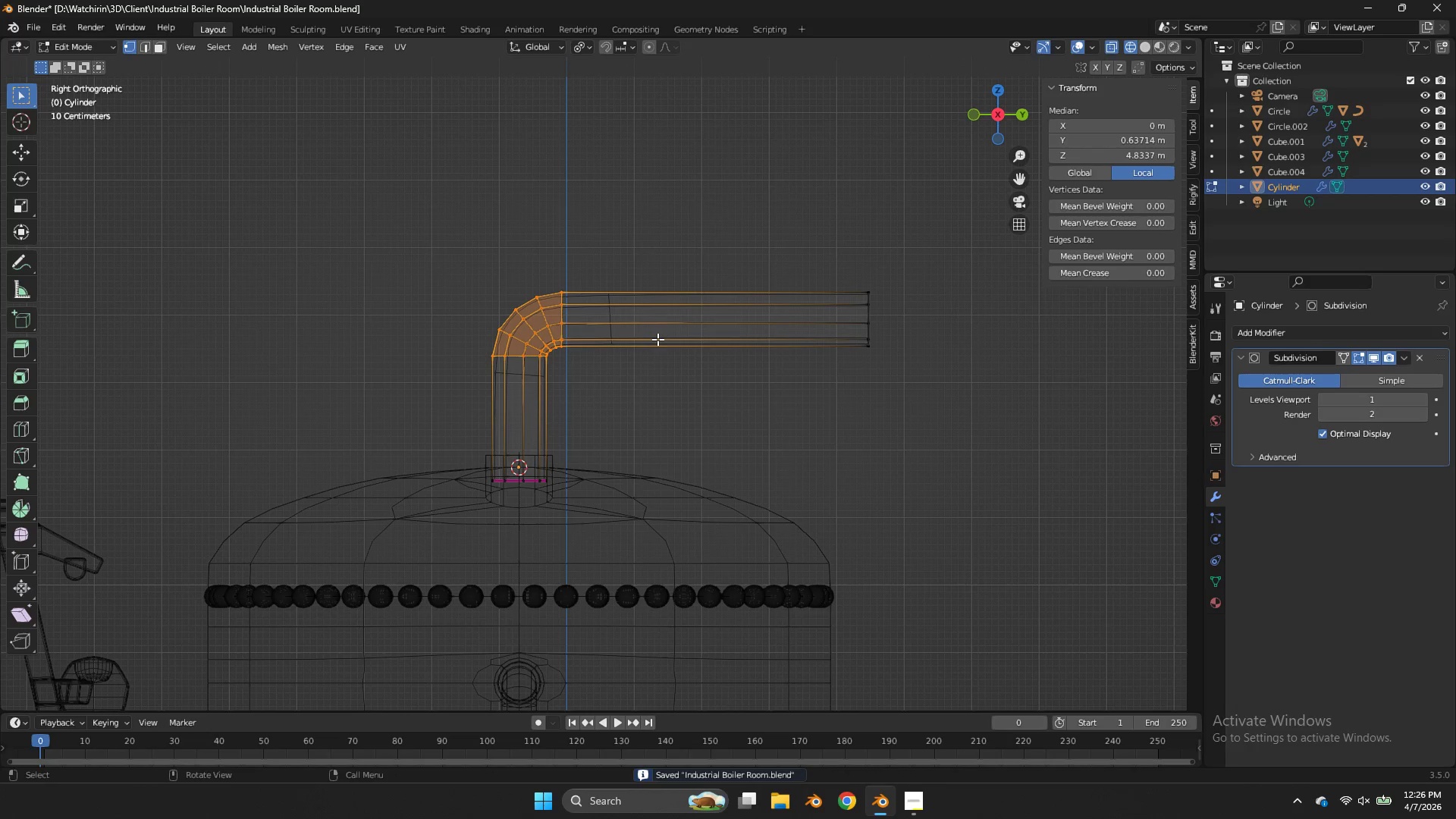 
type(es)
 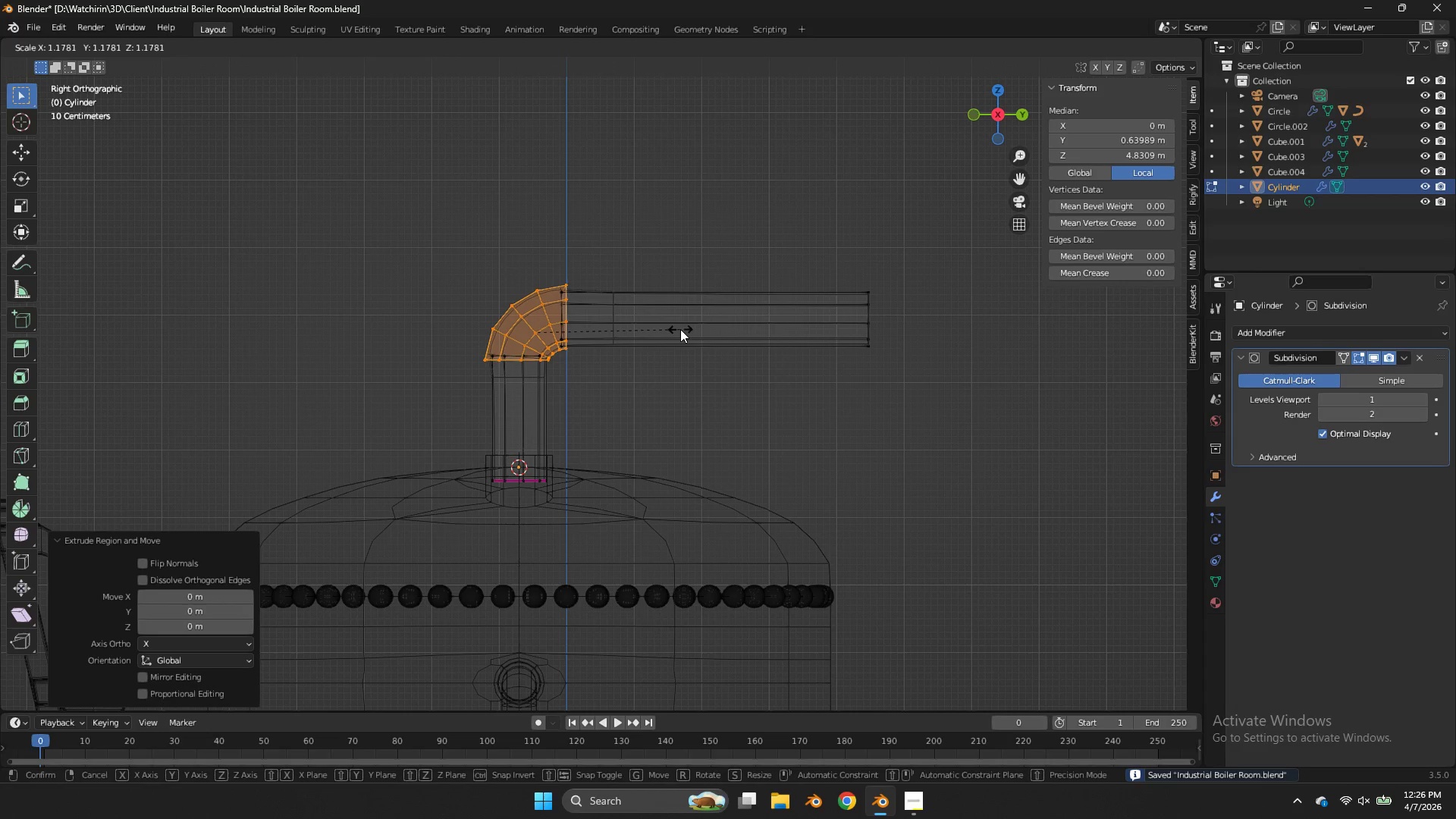 
right_click([680, 329])
 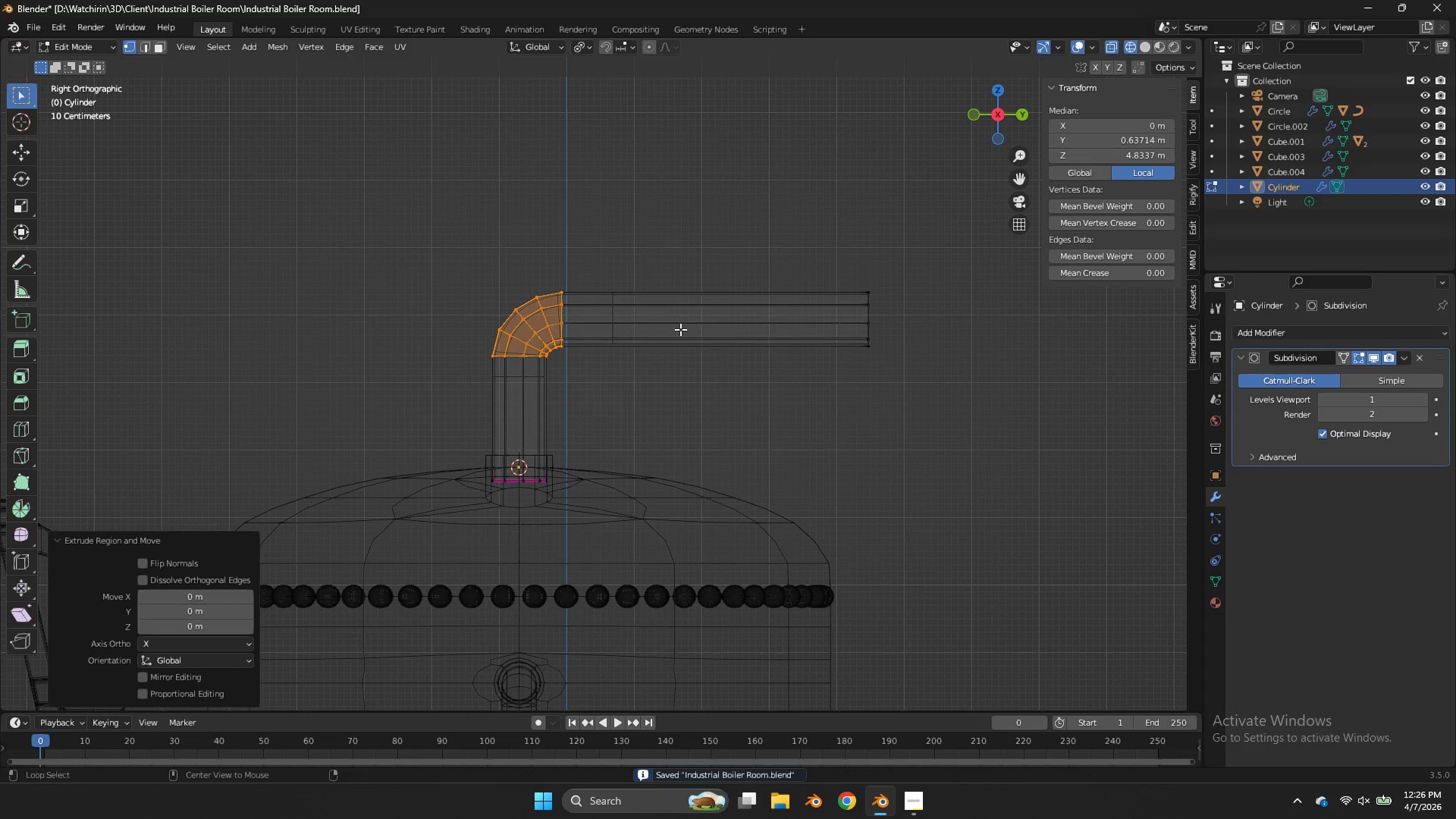 
key(Alt+AltLeft)
 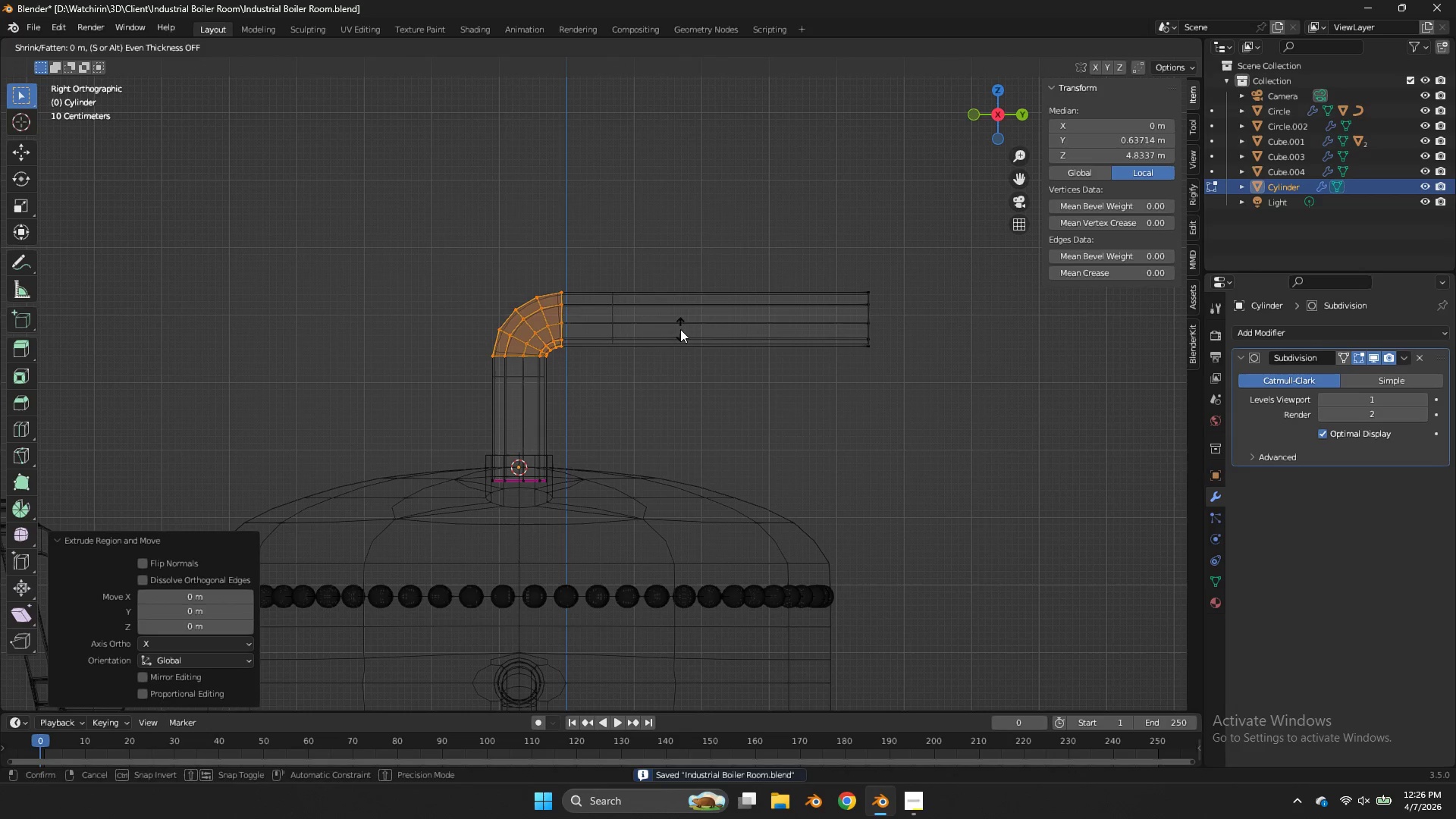 
key(Alt+S)
 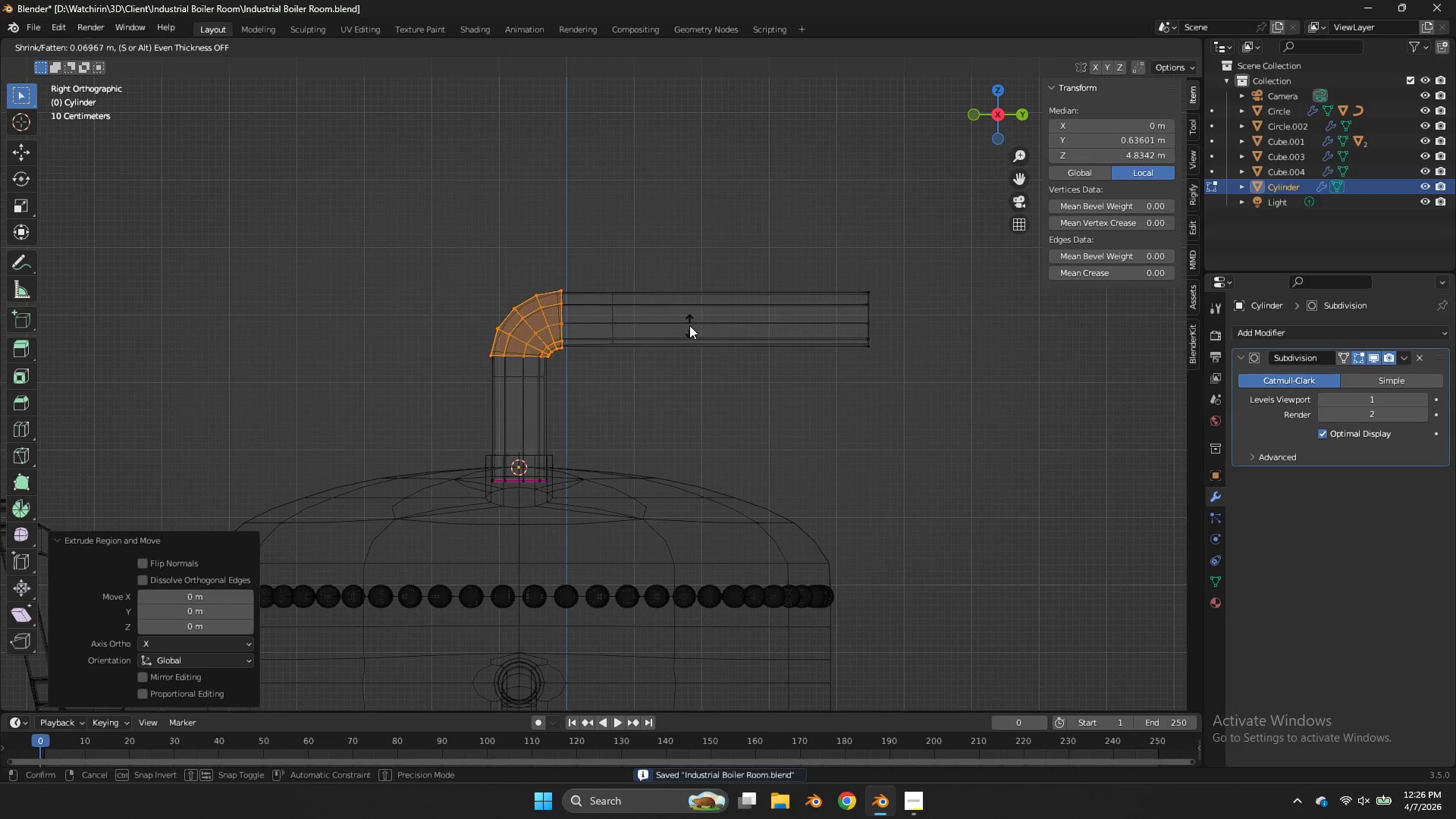 
hold_key(key=ShiftLeft, duration=1.67)
left_click([883, 249])
 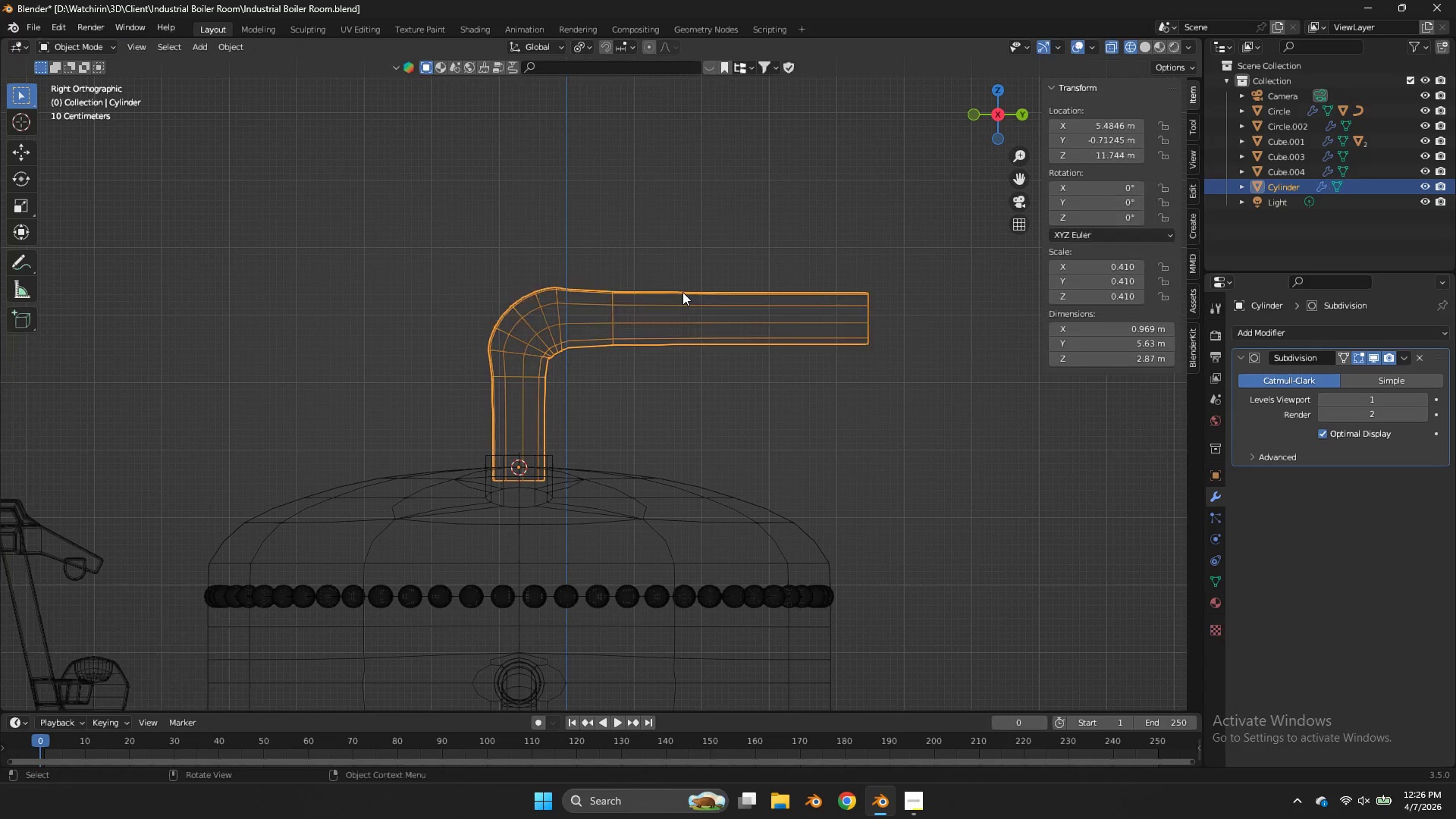 
key(Tab)
 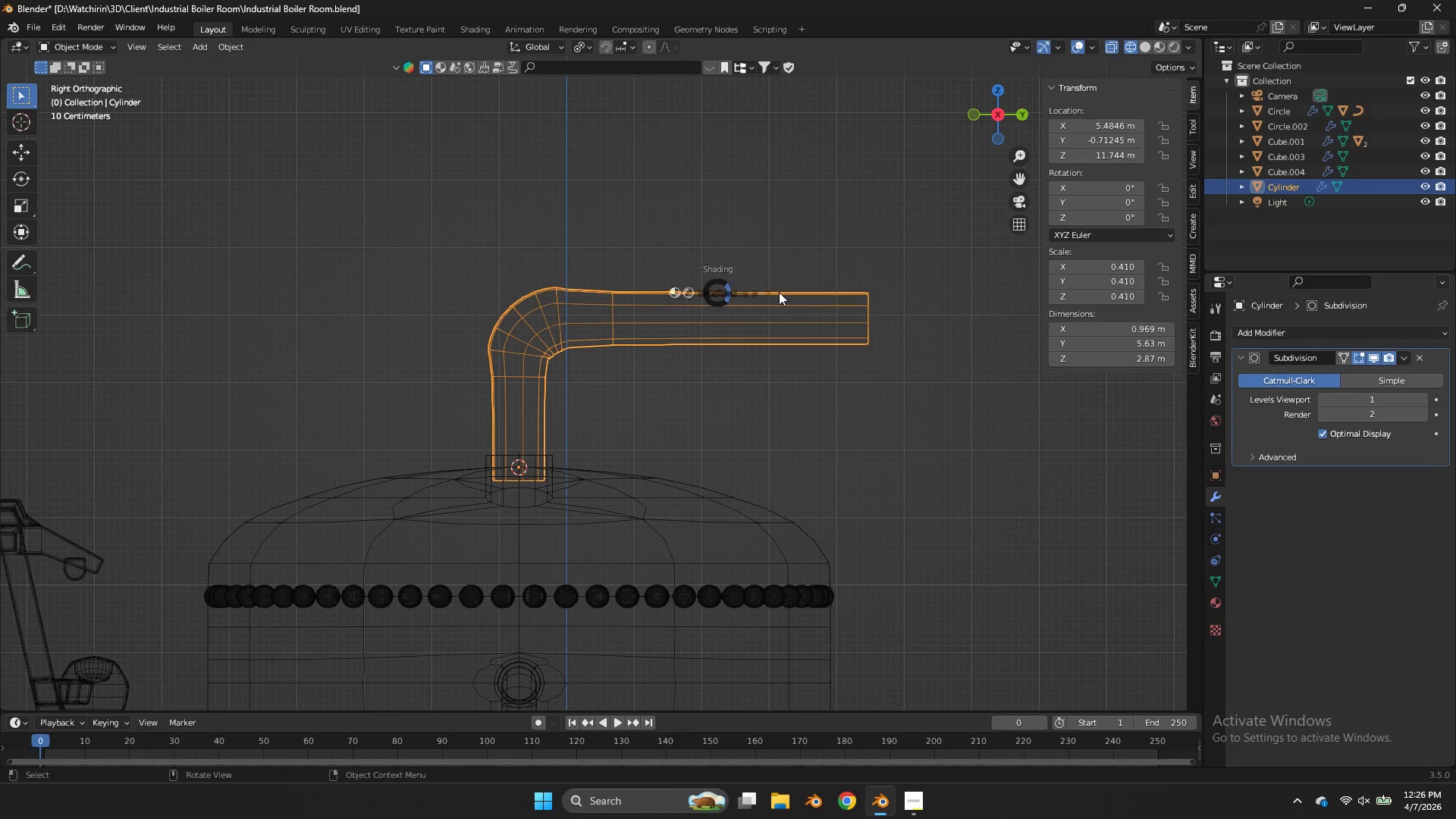 
key(Z)
 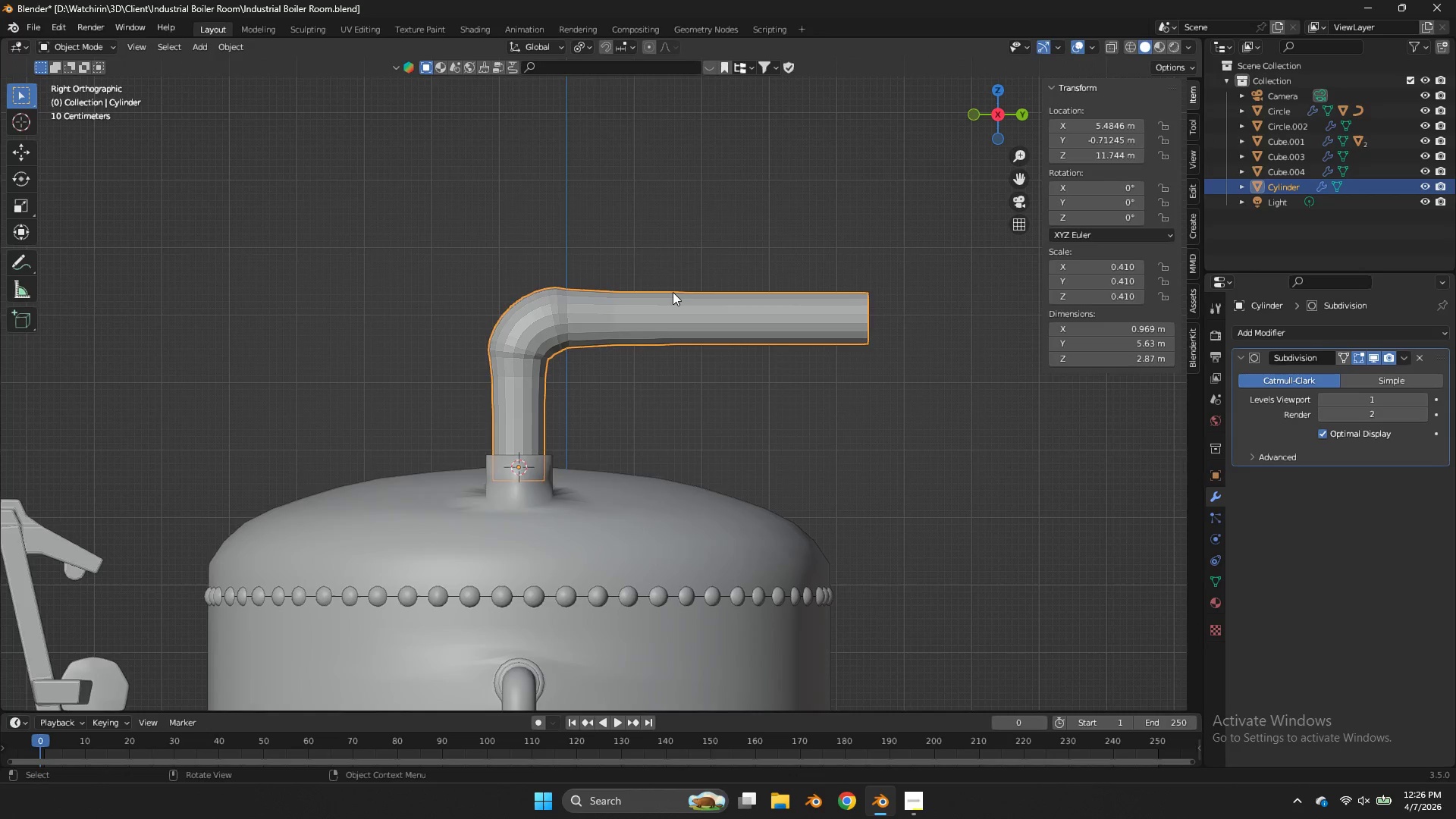 
key(Tab)
 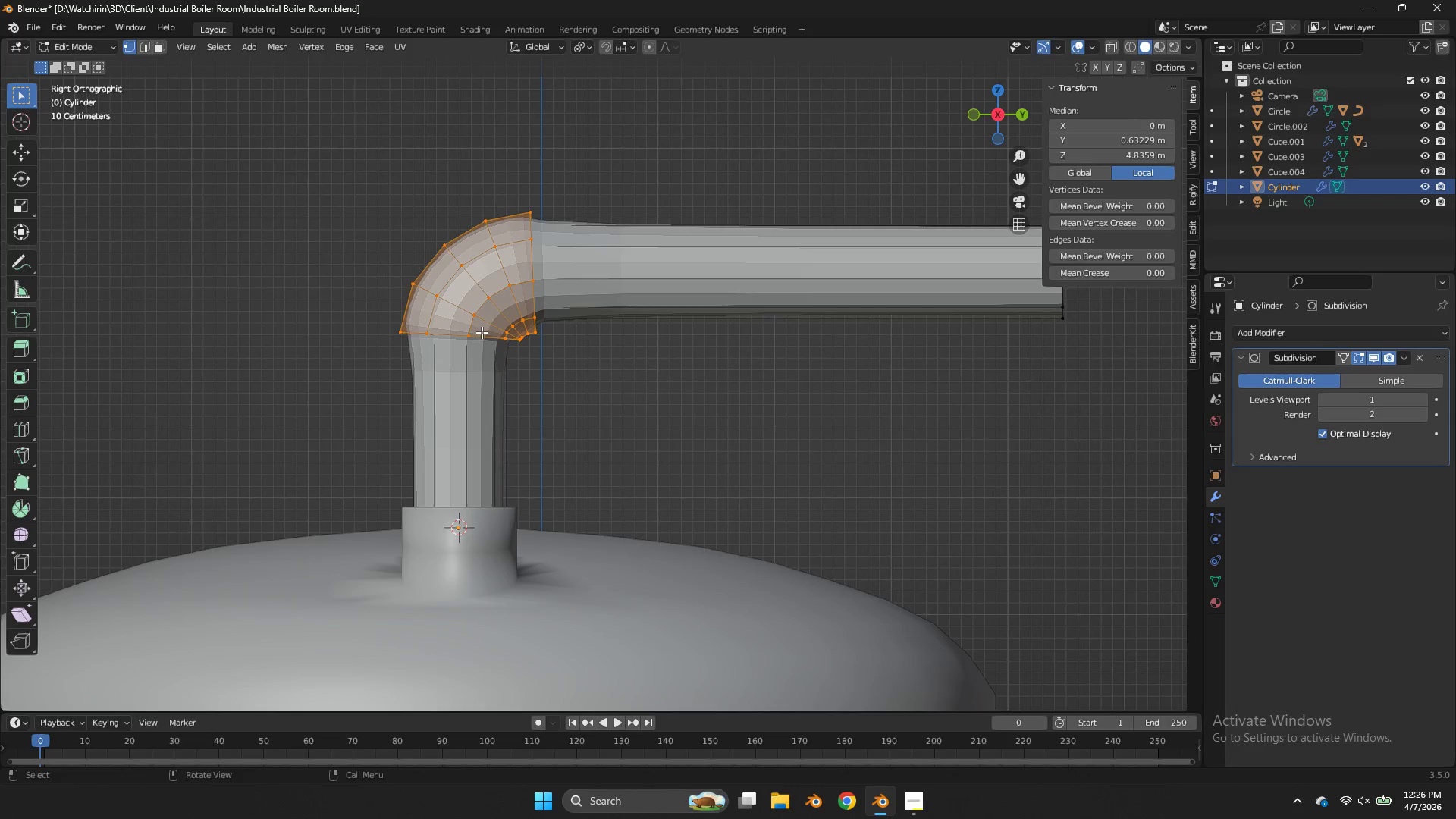 
scroll: coordinate [673, 292], scroll_direction: up, amount: 3.0
 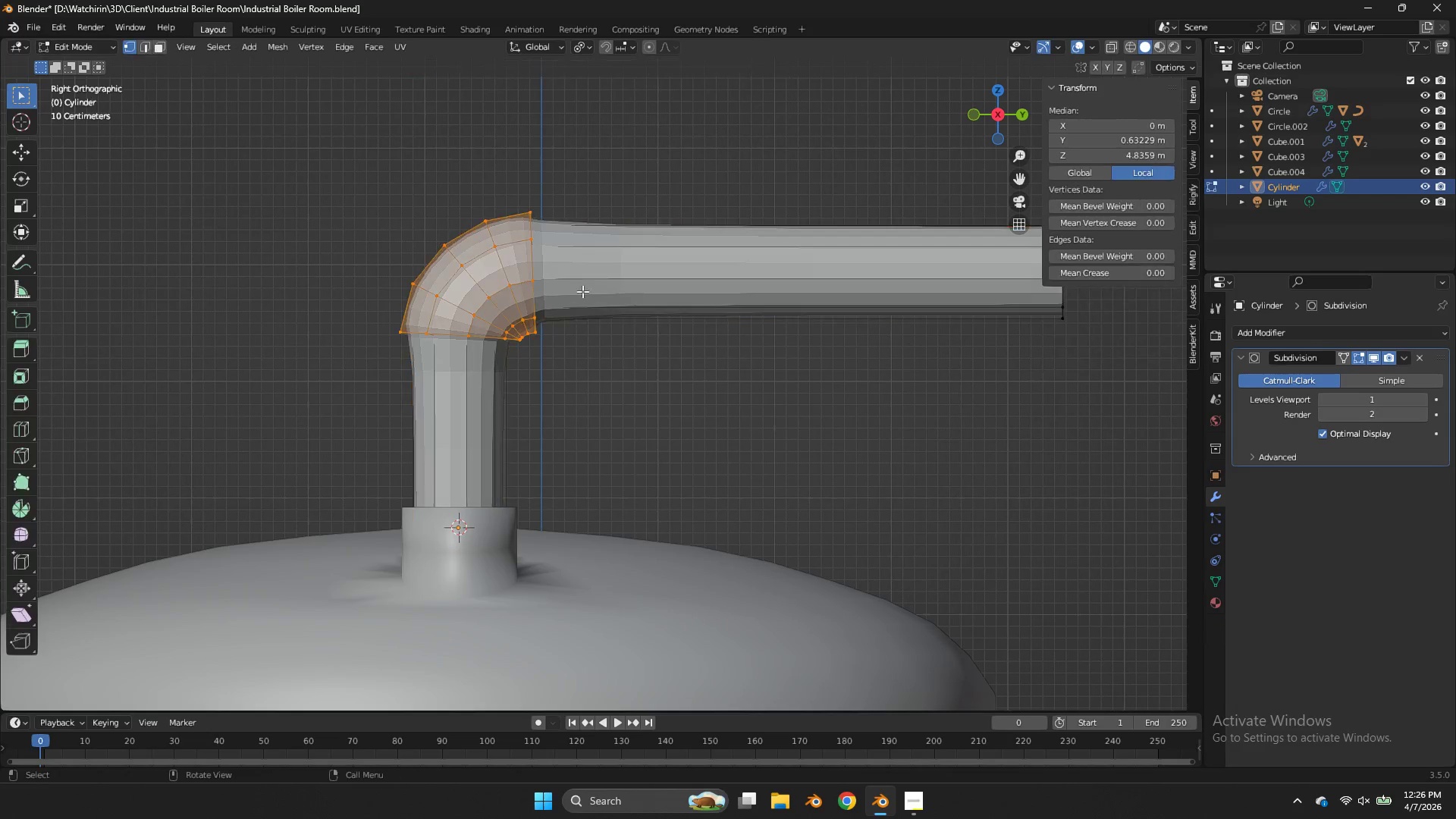 
hold_key(key=AltLeft, duration=1.58)
left_click([480, 337])
 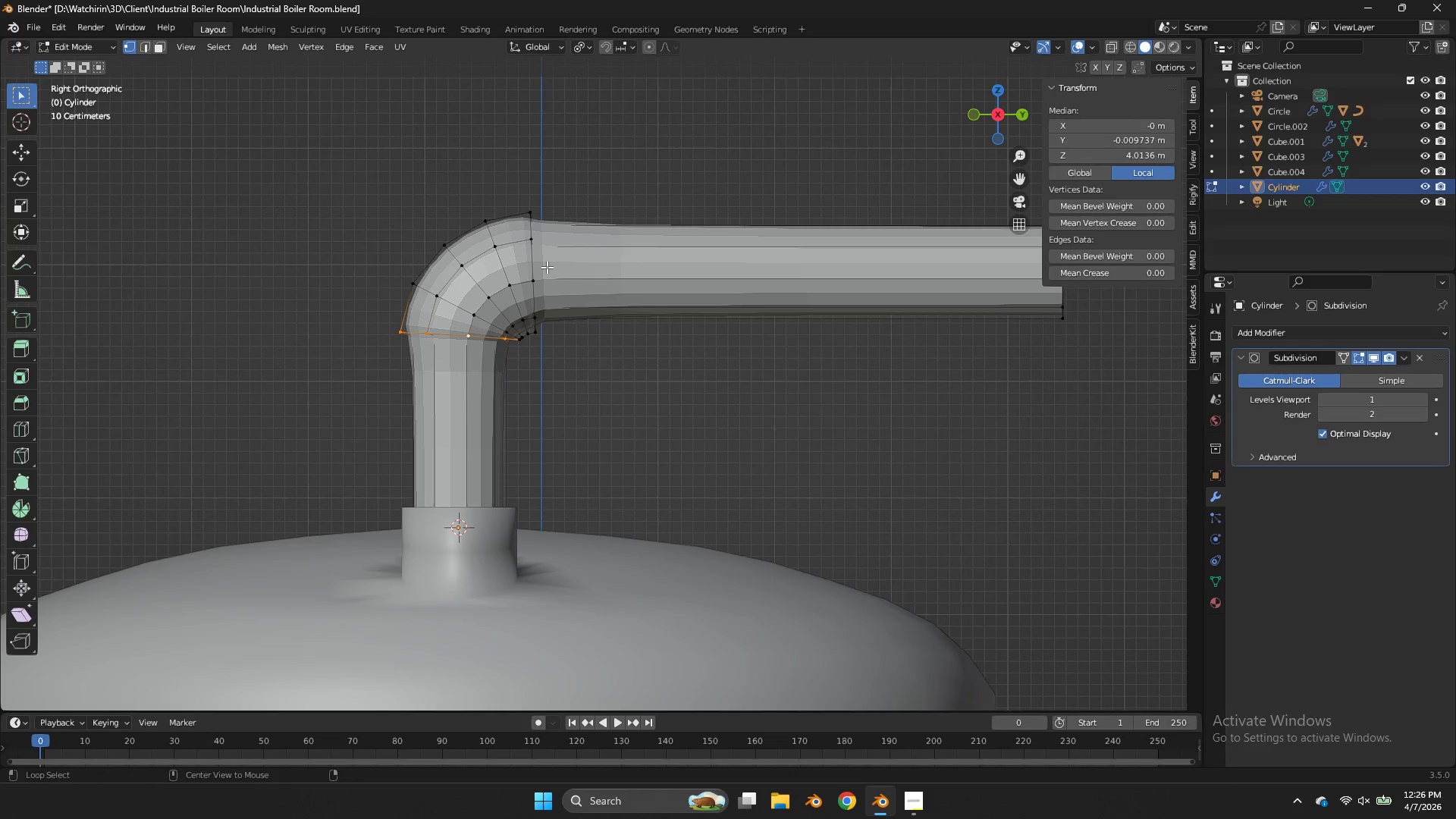 
hold_key(key=ShiftLeft, duration=1.03)
left_click([535, 263])
 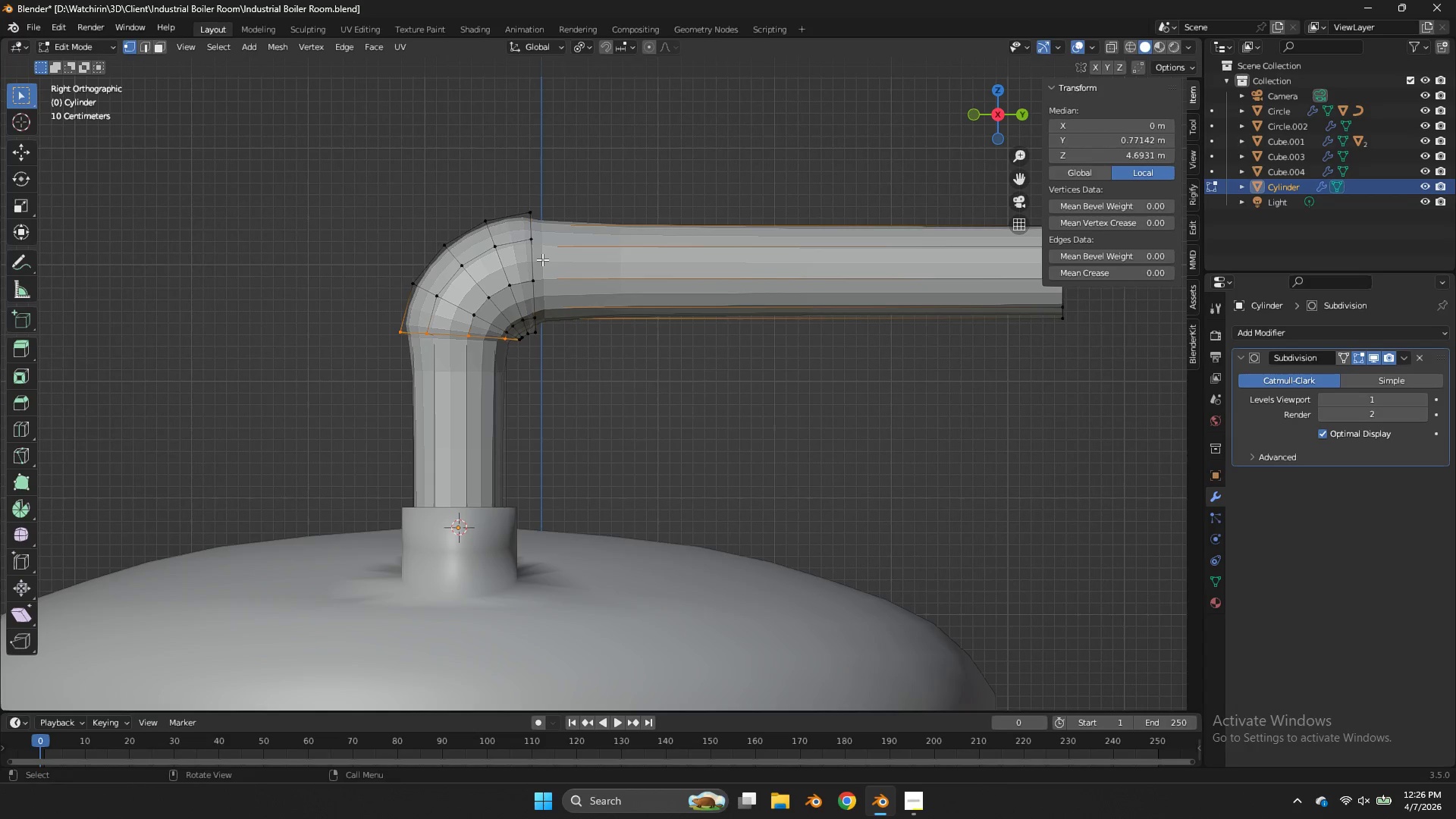 
key(Control+ControlLeft)
 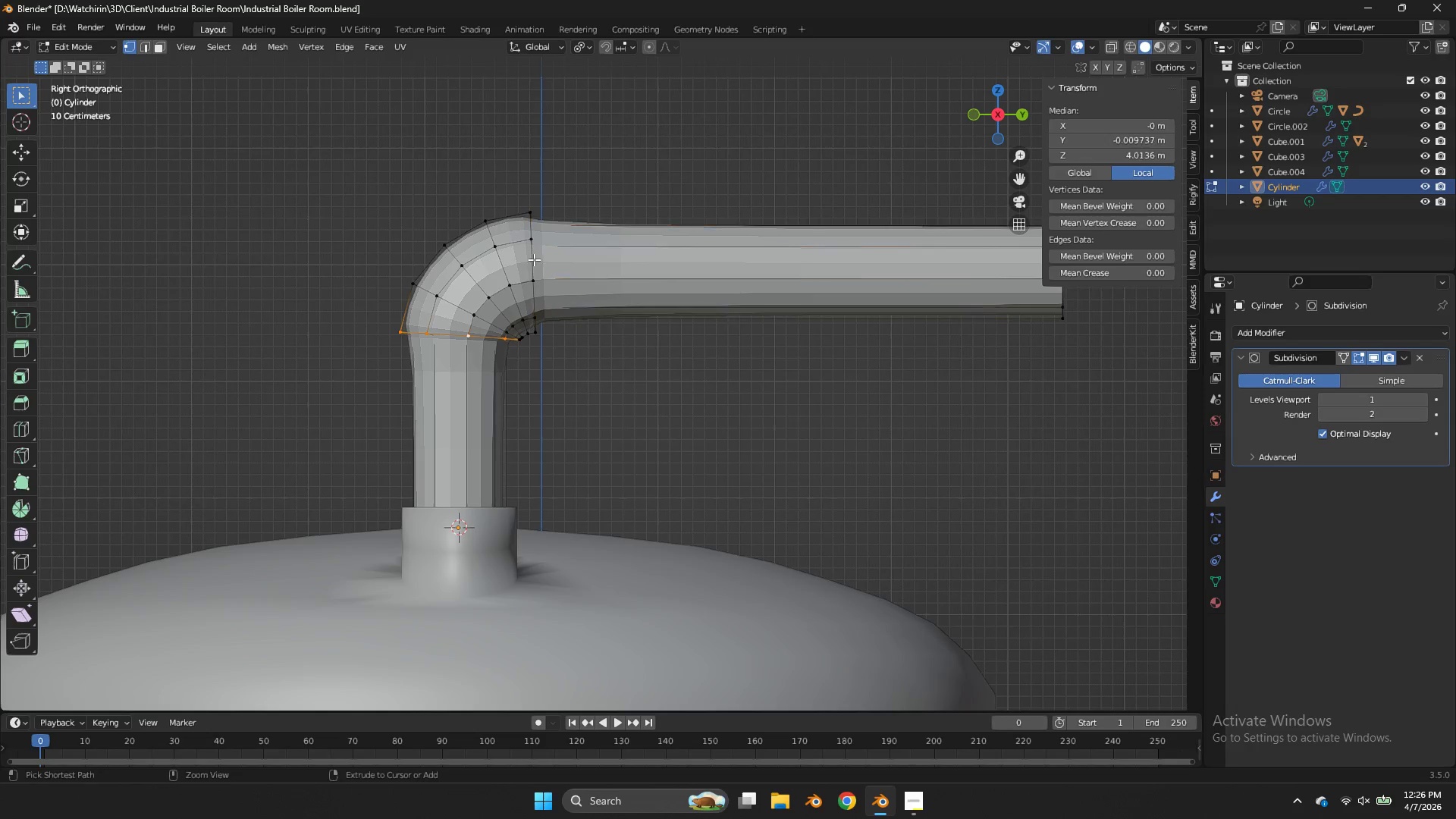 
key(Control+Z)
 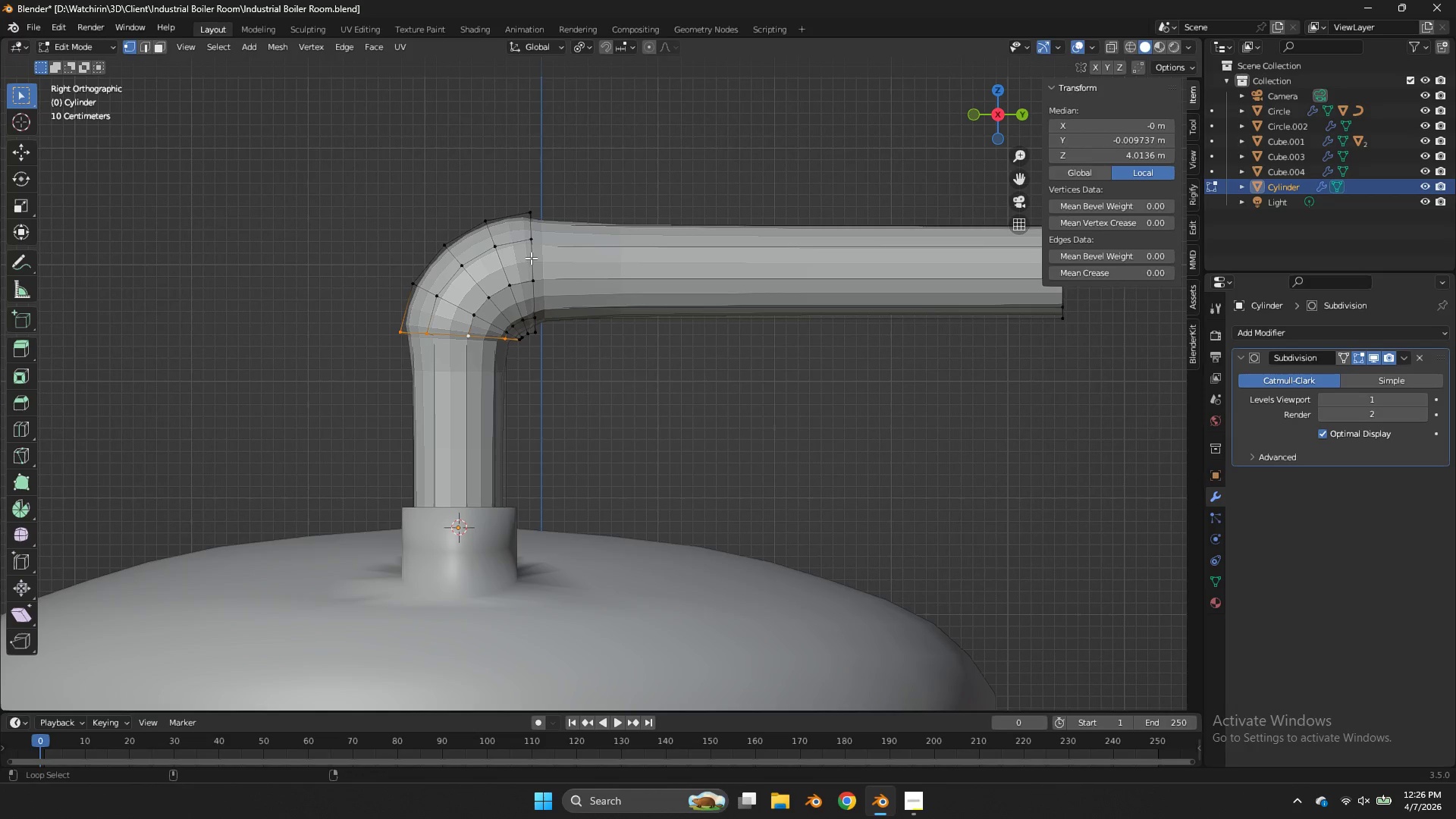 
hold_key(key=AltLeft, duration=0.66)
left_click([531, 258])
 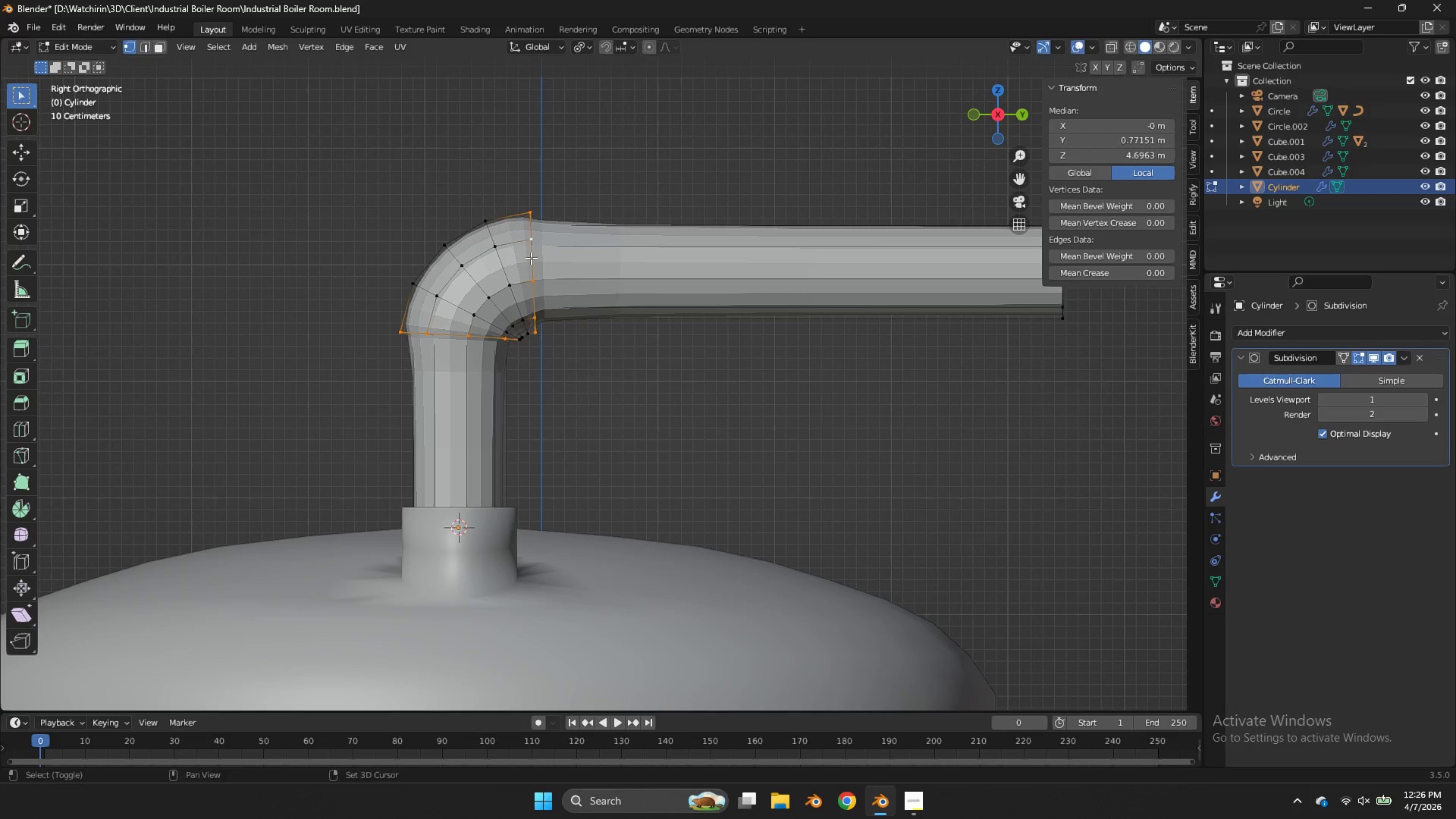 
key(Shift+E)
 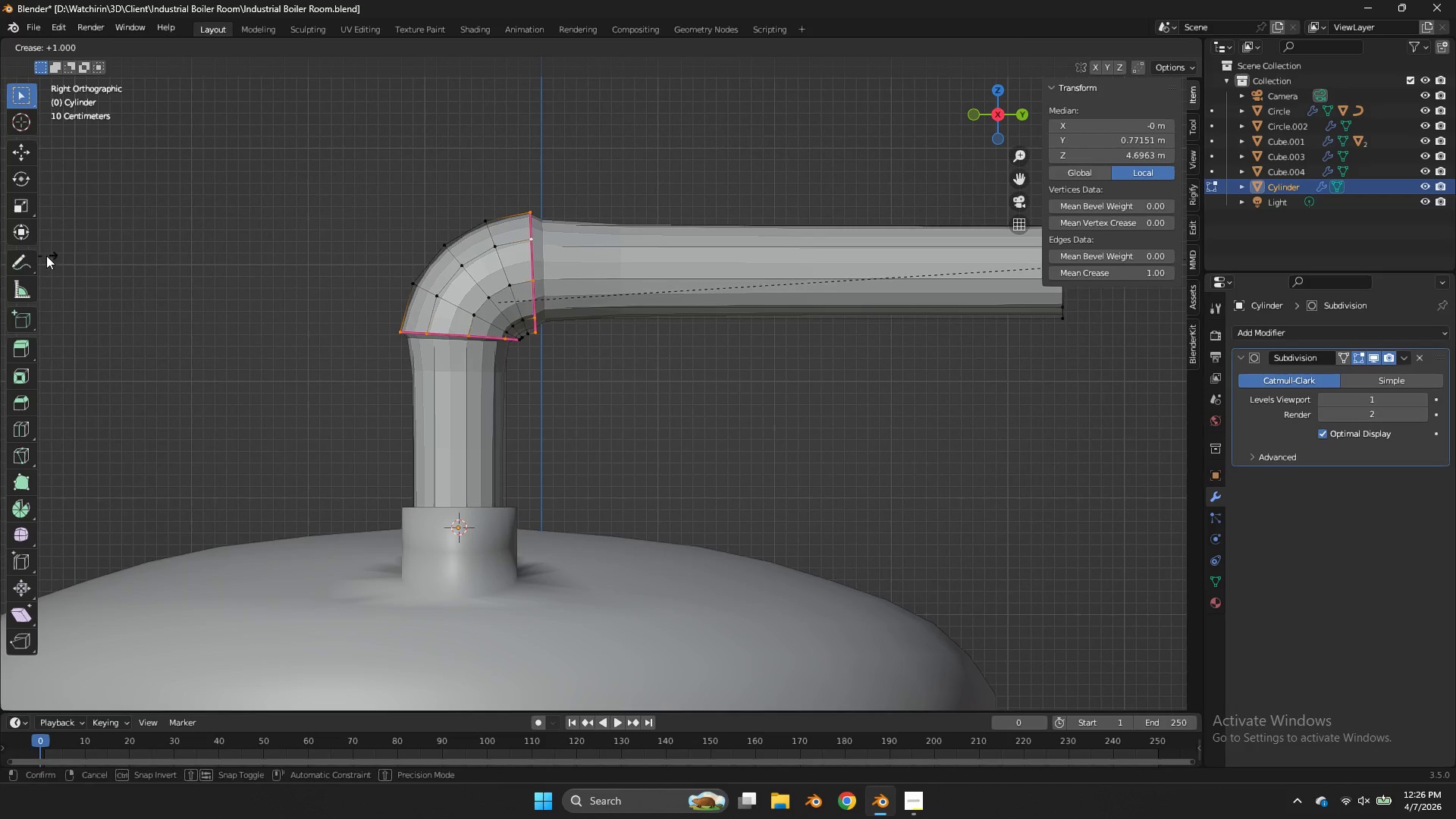 
left_click([46, 256])
 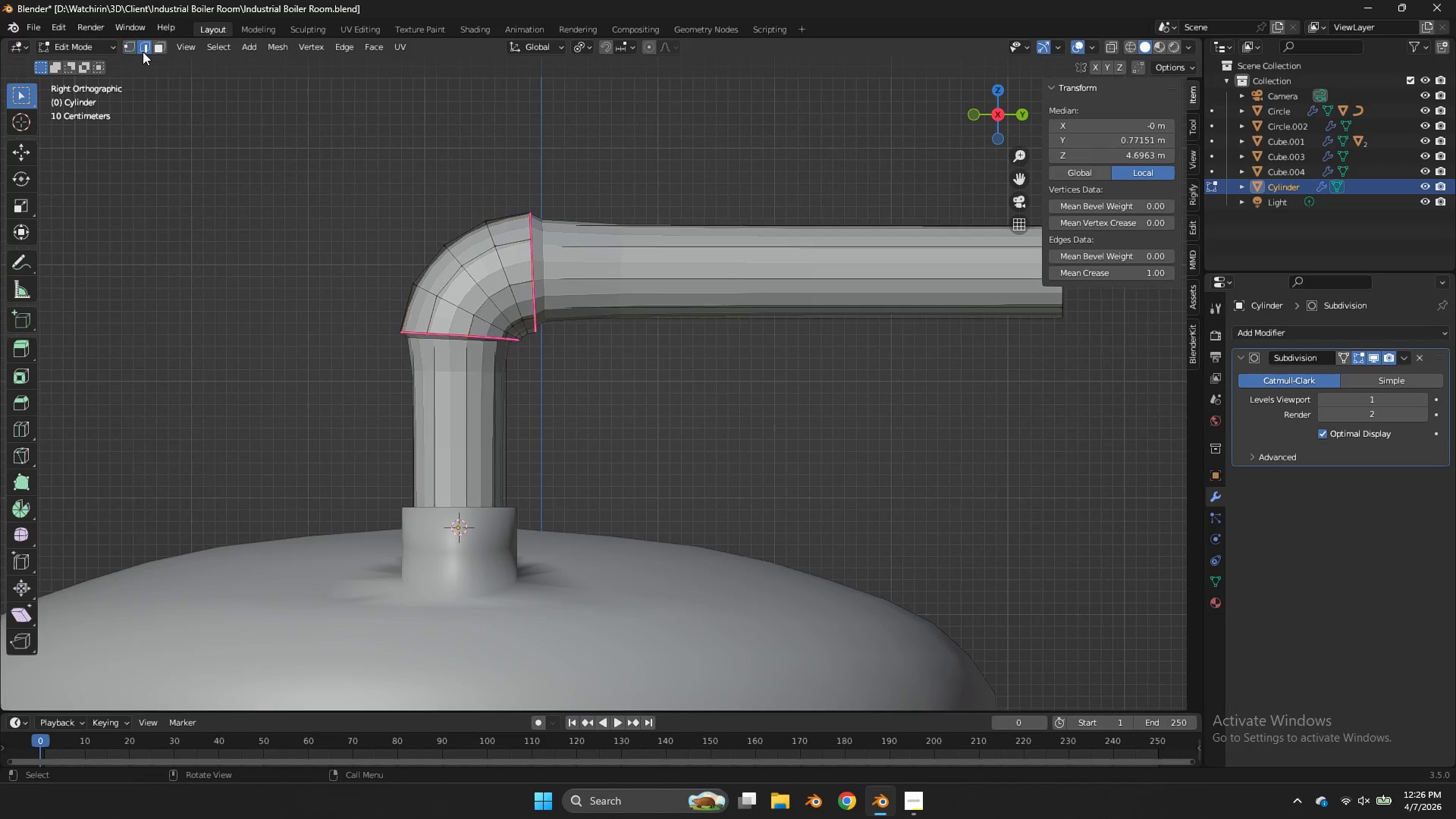 
key(Z)
 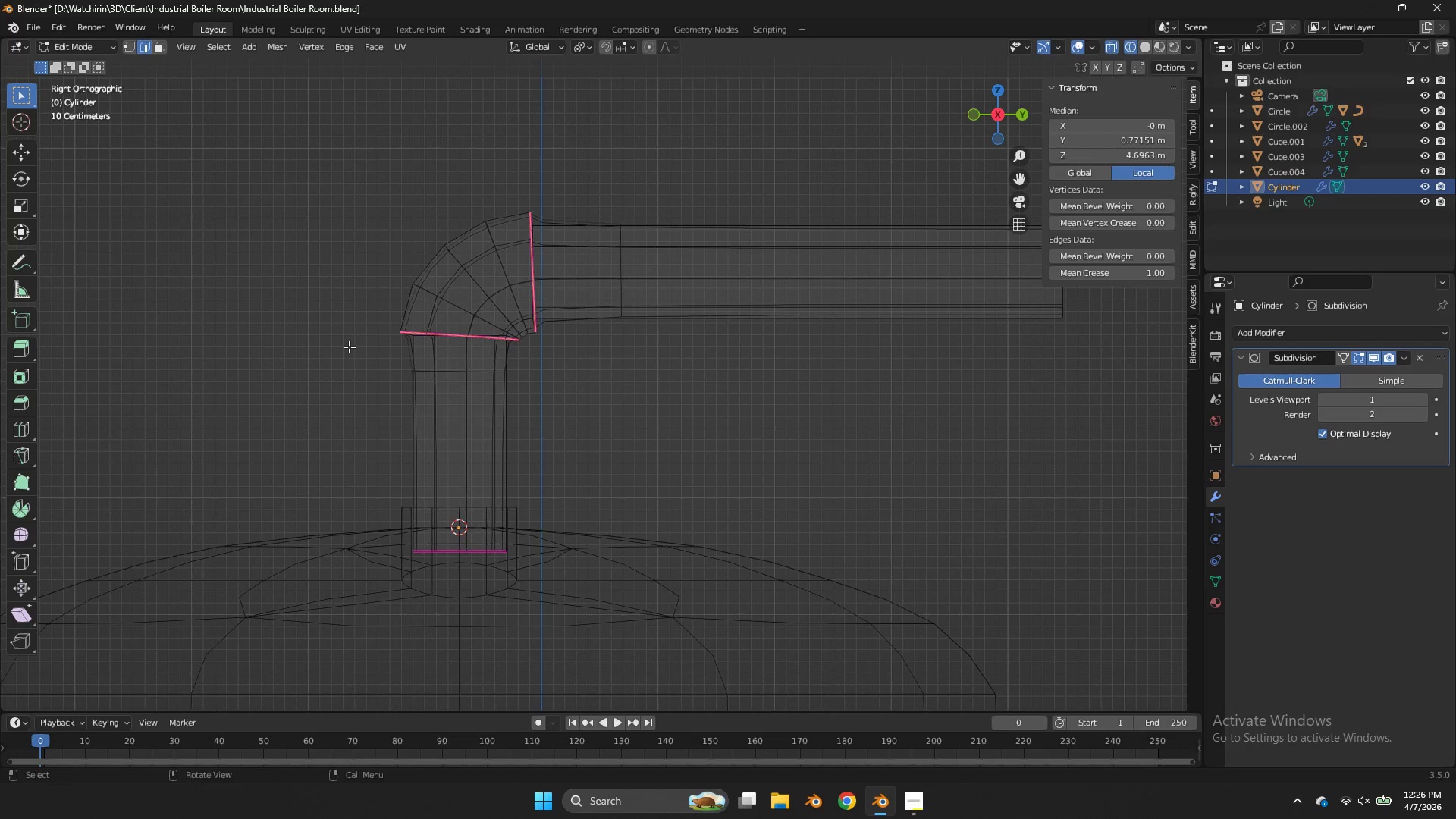 
hold_key(key=AltLeft, duration=2.45)
left_click([441, 338])
 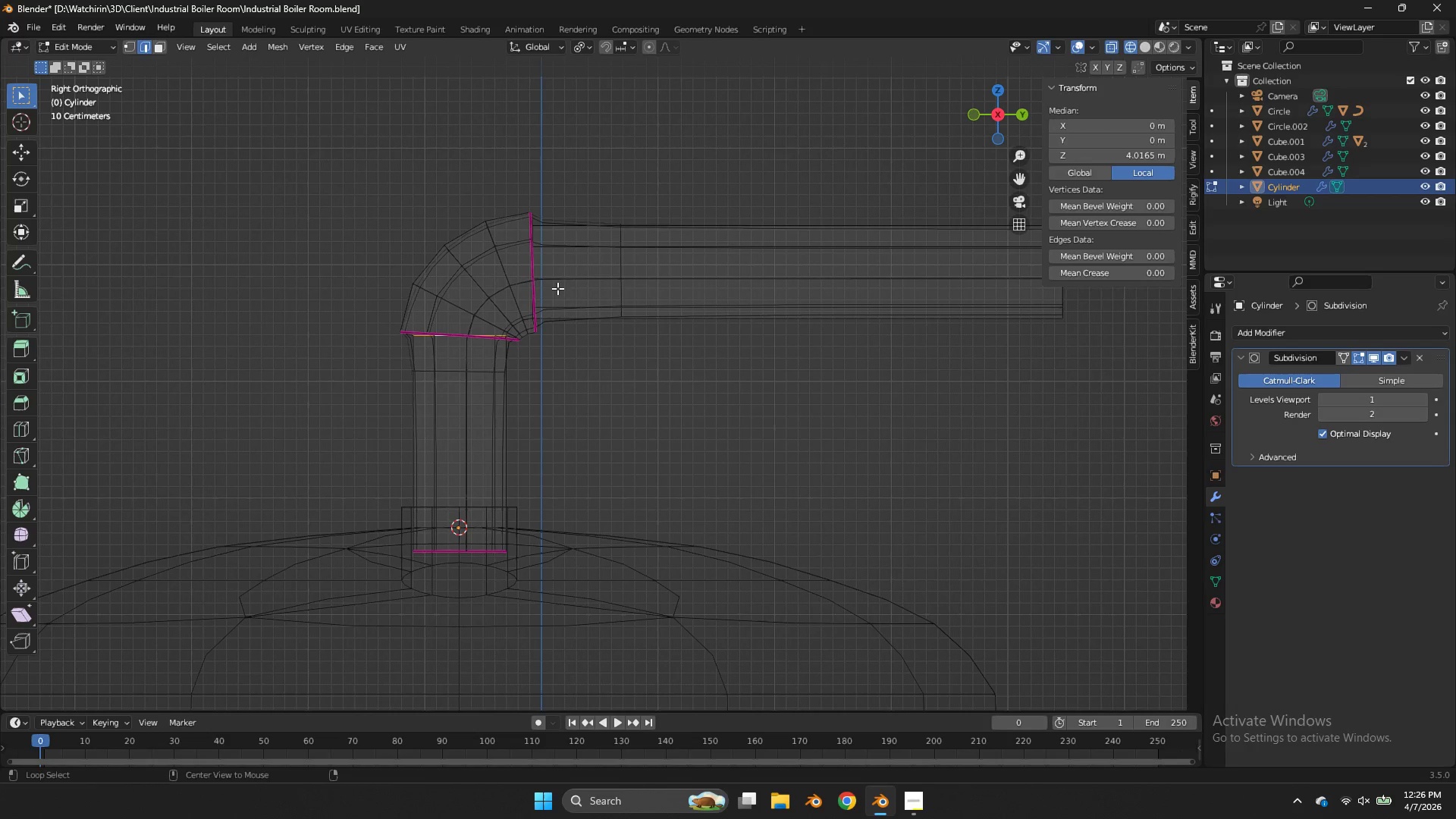 
hold_key(key=ShiftLeft, duration=1.08)
left_click([537, 259])
 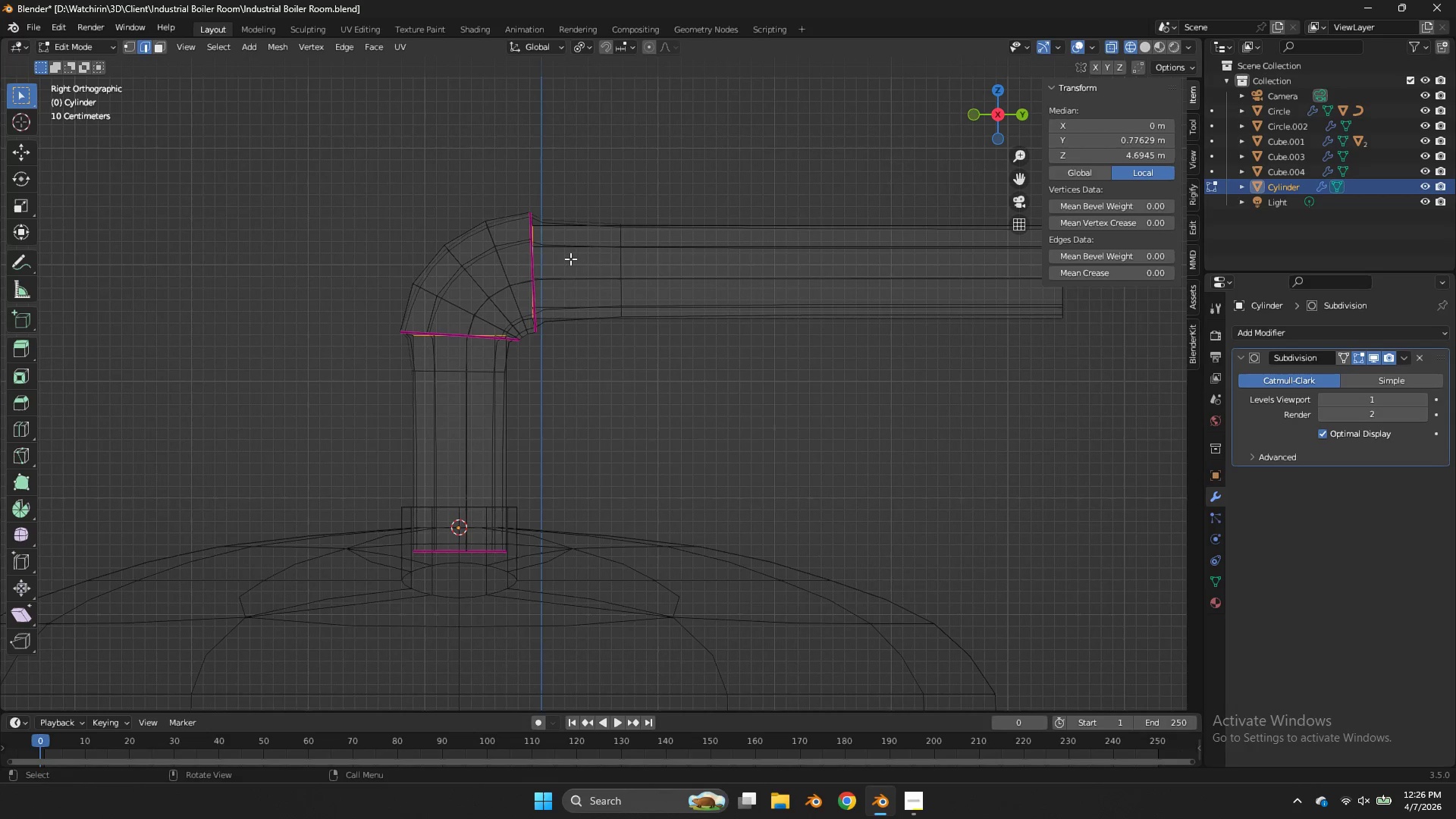 
key(Shift+E)
 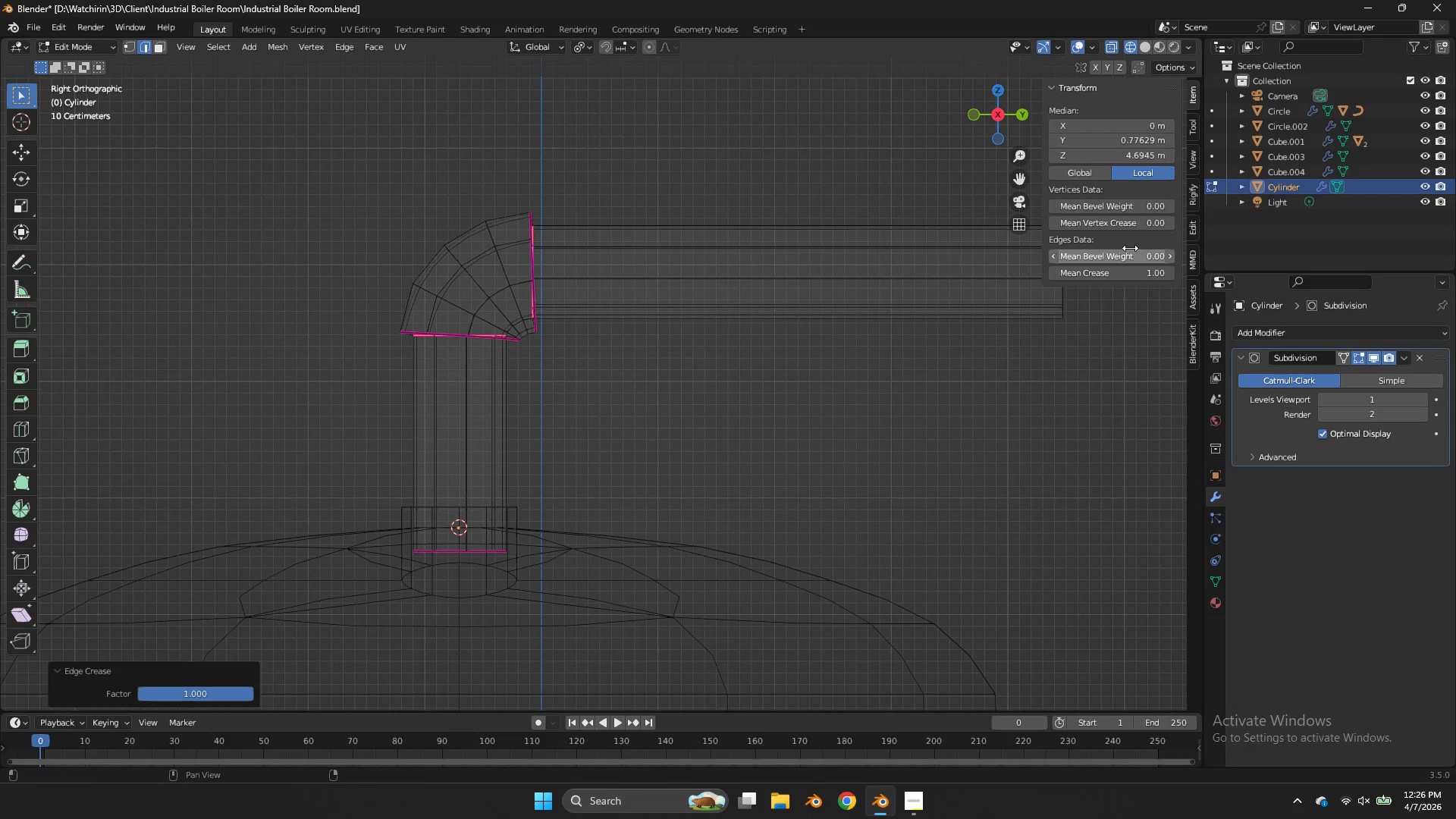 
key(Tab)
 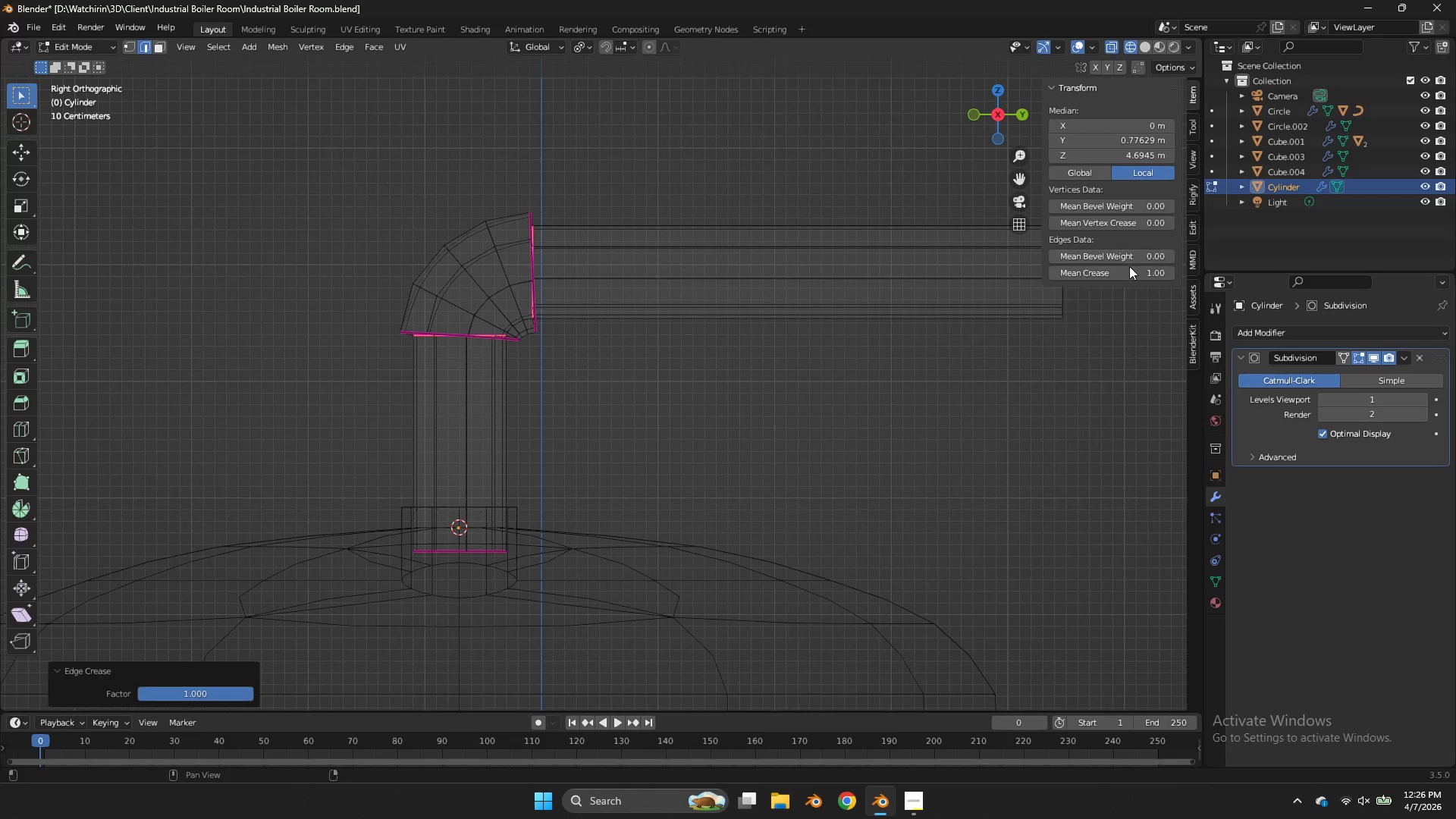 
key(Tab)
 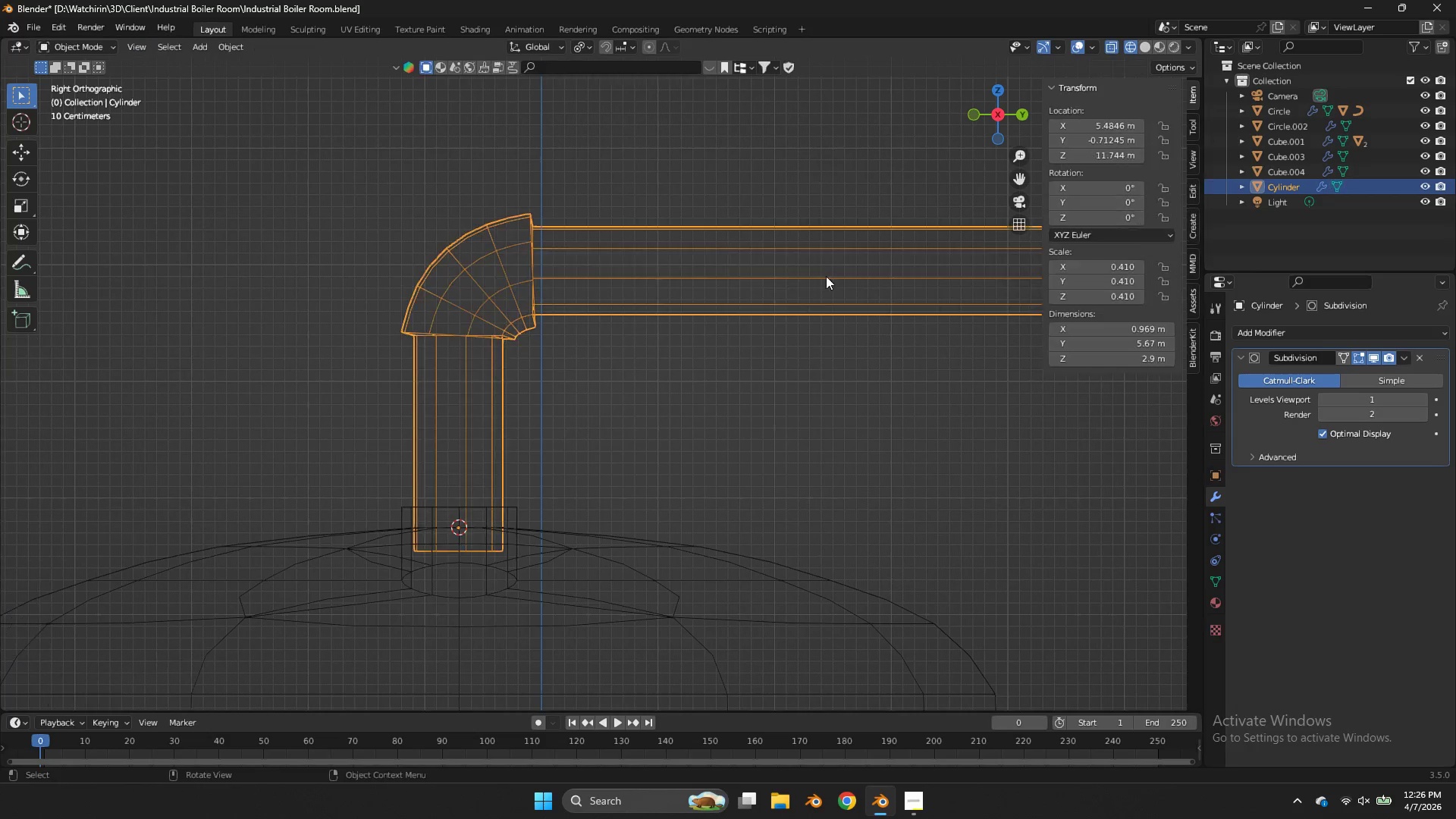 
key(Tab)
 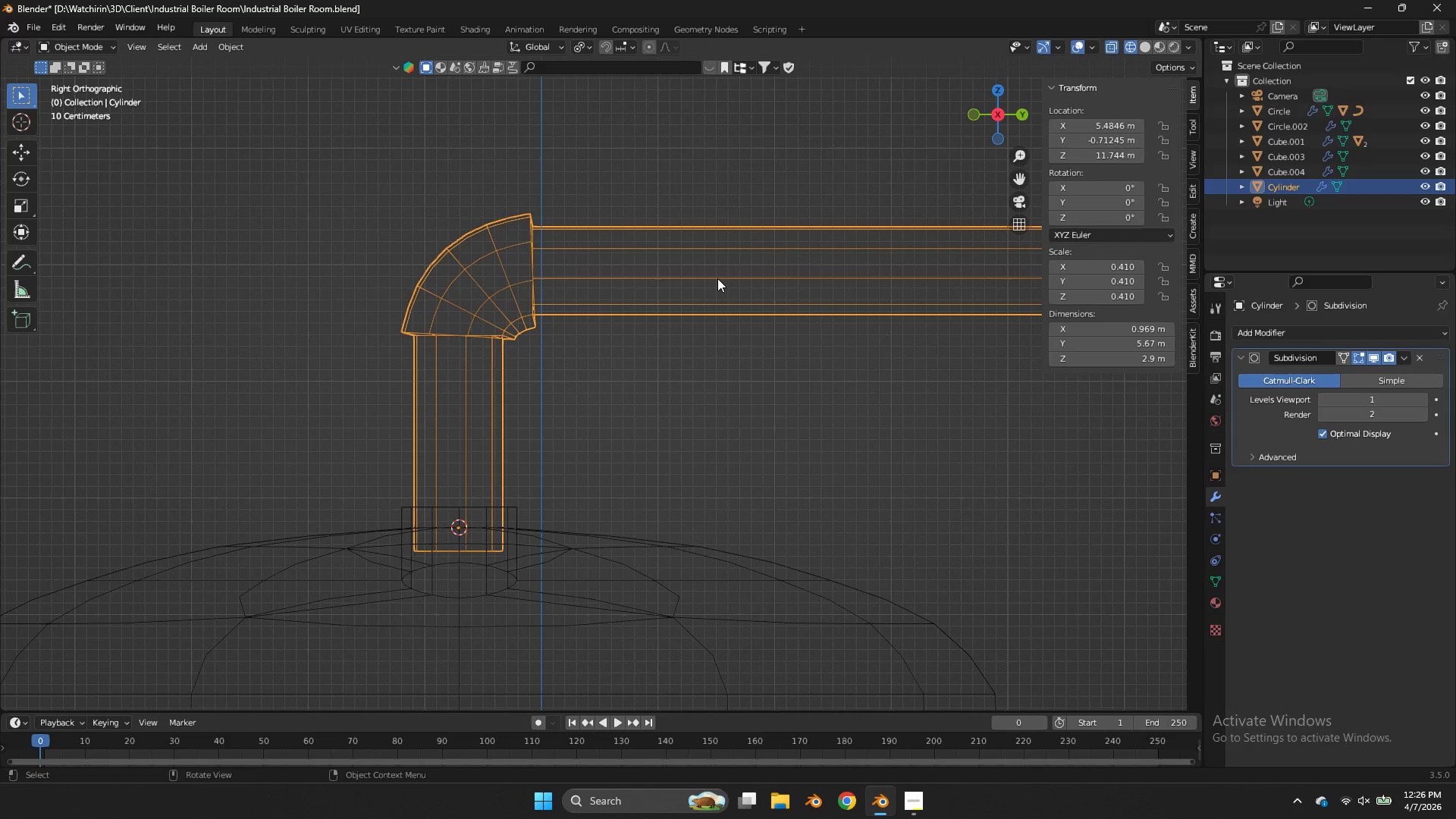 
key(Z)
 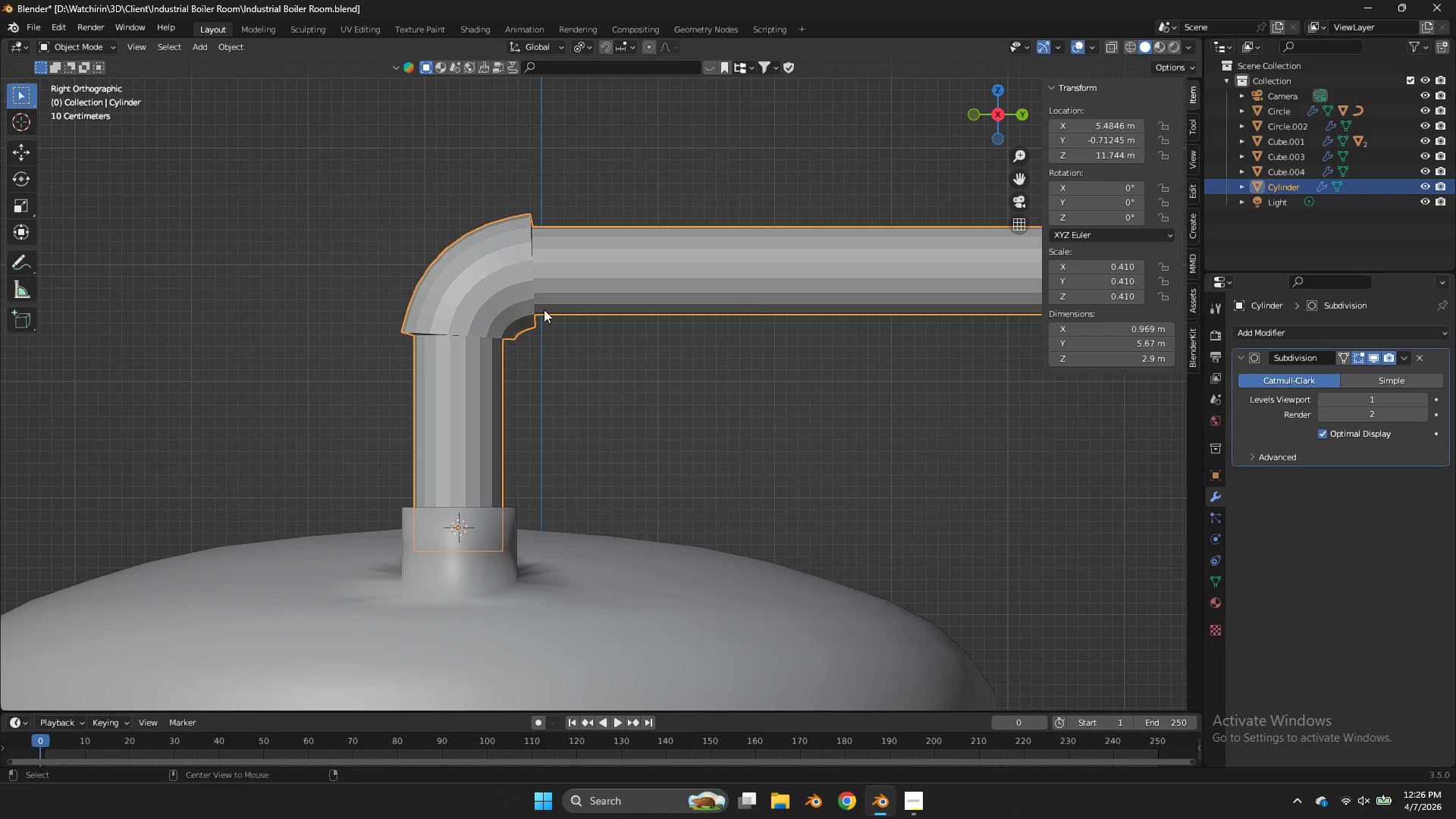 
hold_key(key=AltLeft, duration=0.34)
 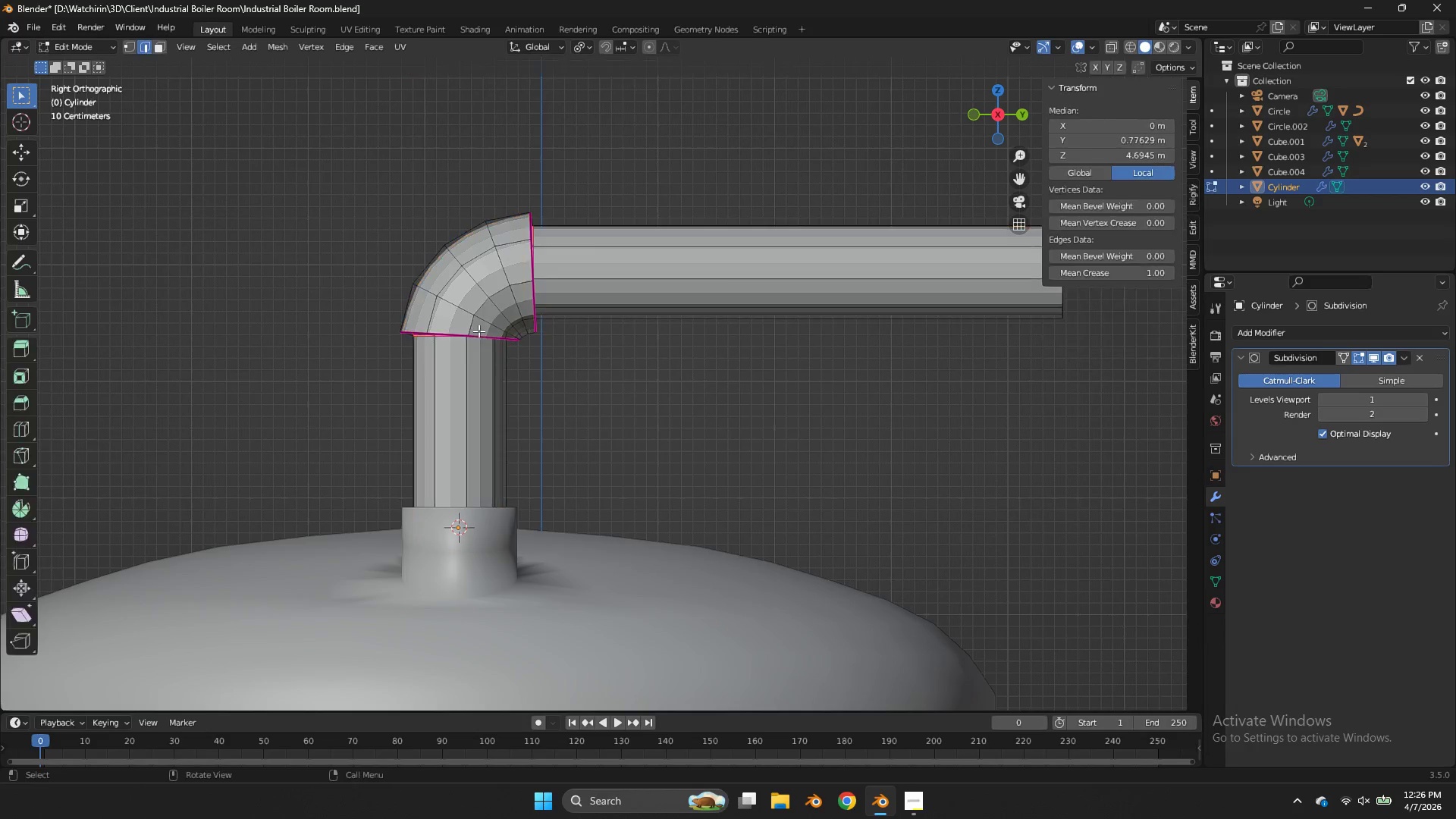 
key(Tab)
 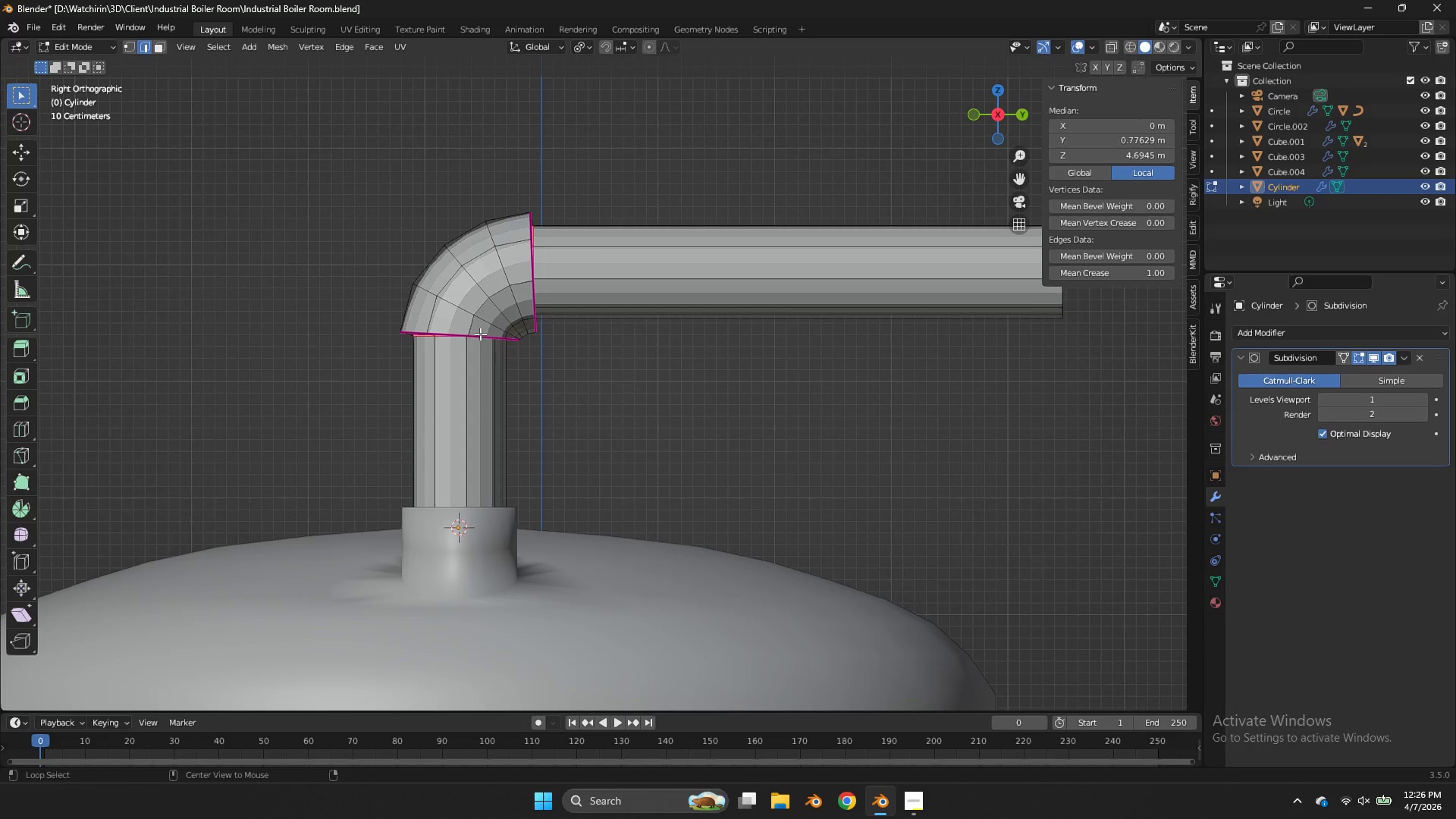 
hold_key(key=AltLeft, duration=0.58)
left_click([481, 334])
 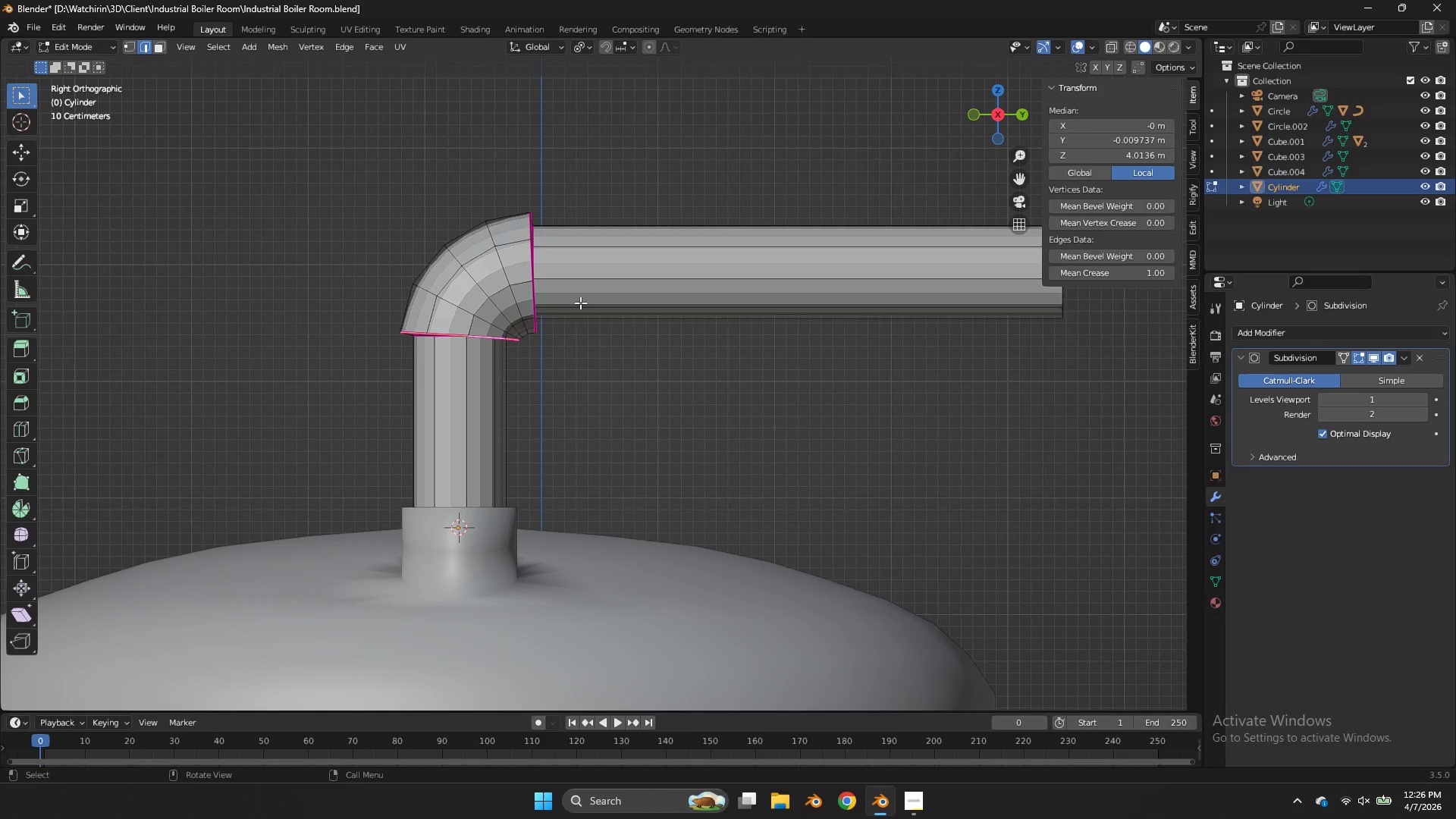 
type(sz0)
 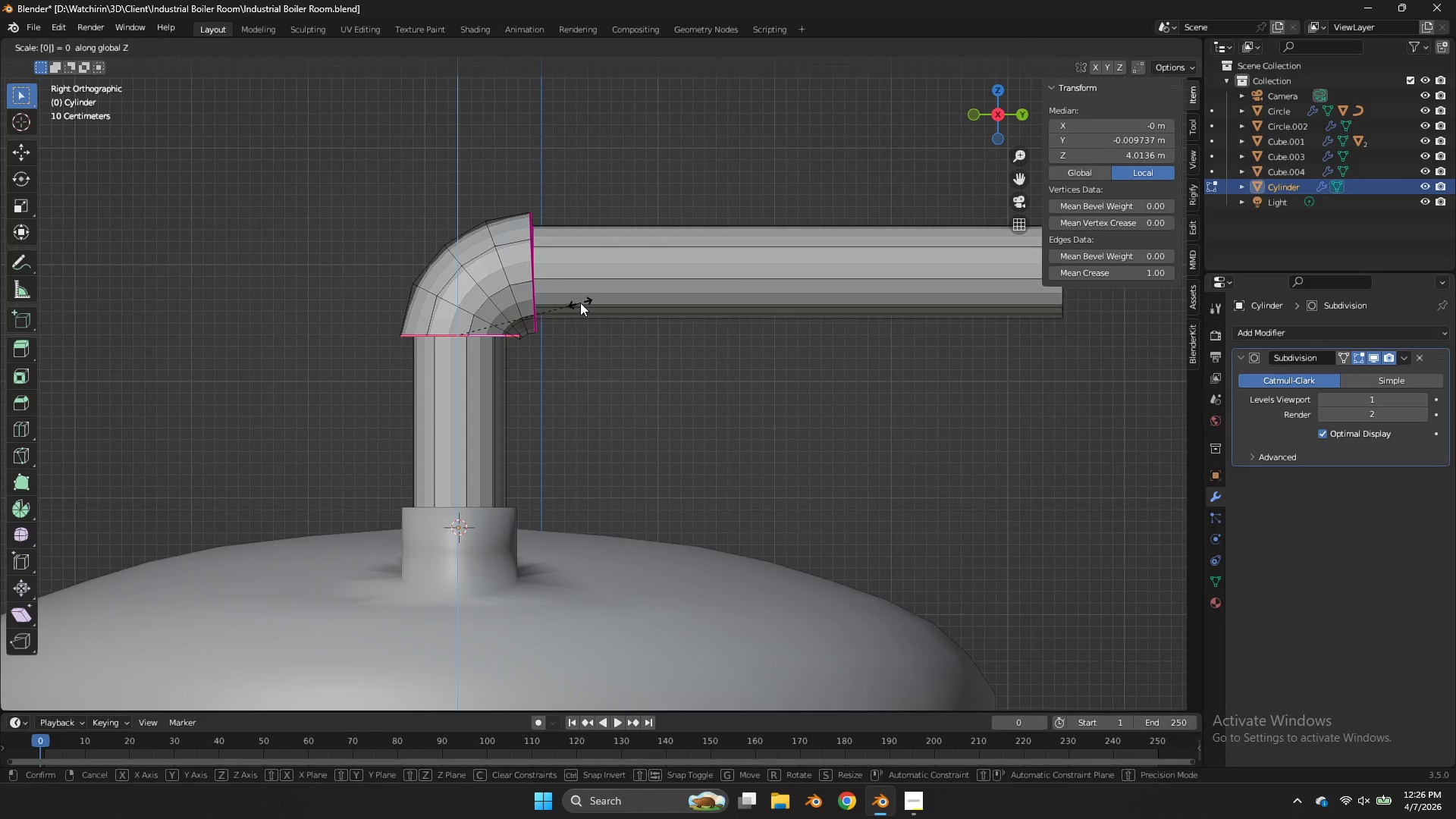 
key(Enter)
 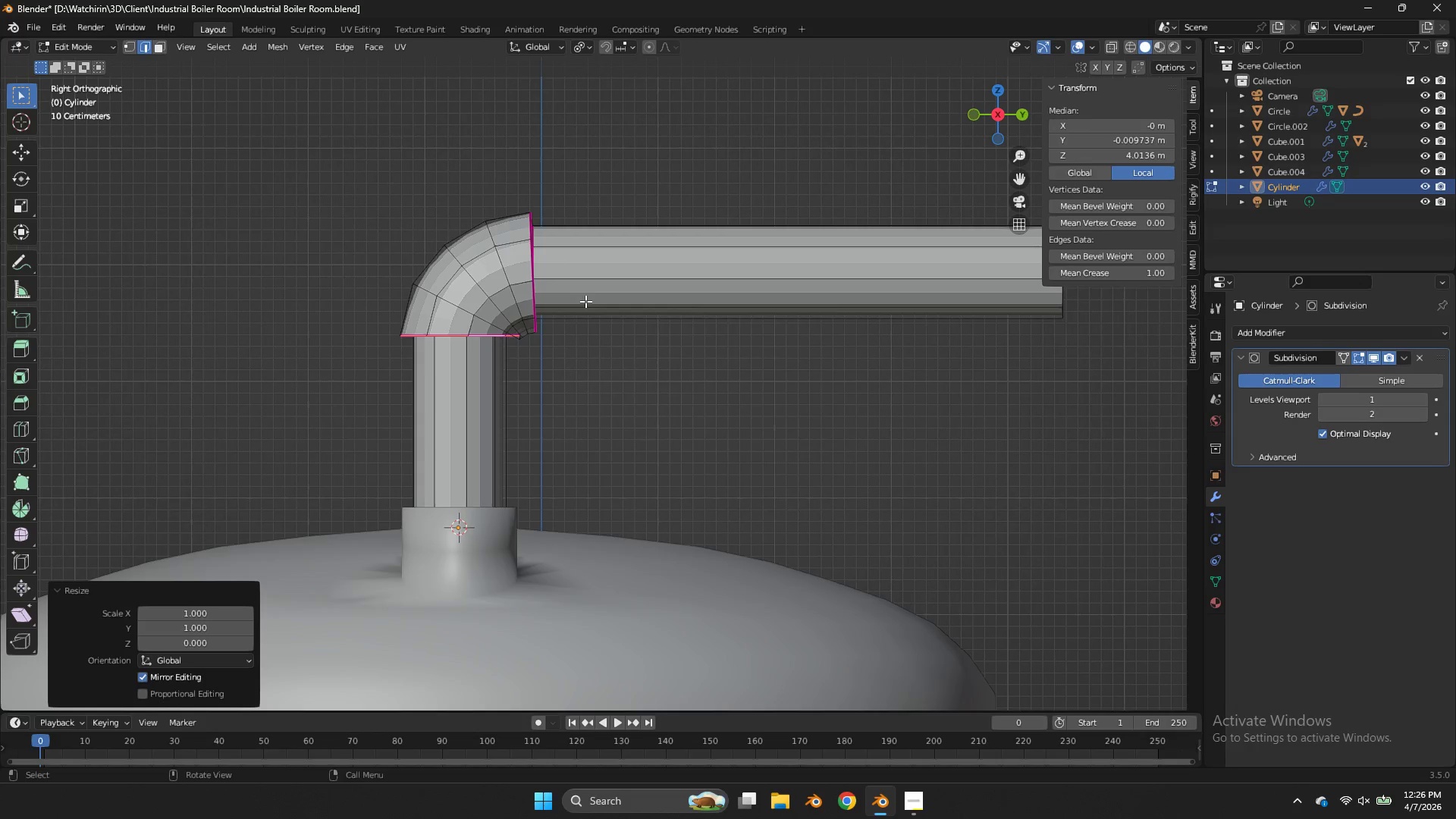 
scroll: coordinate [589, 300], scroll_direction: up, amount: 3.0
 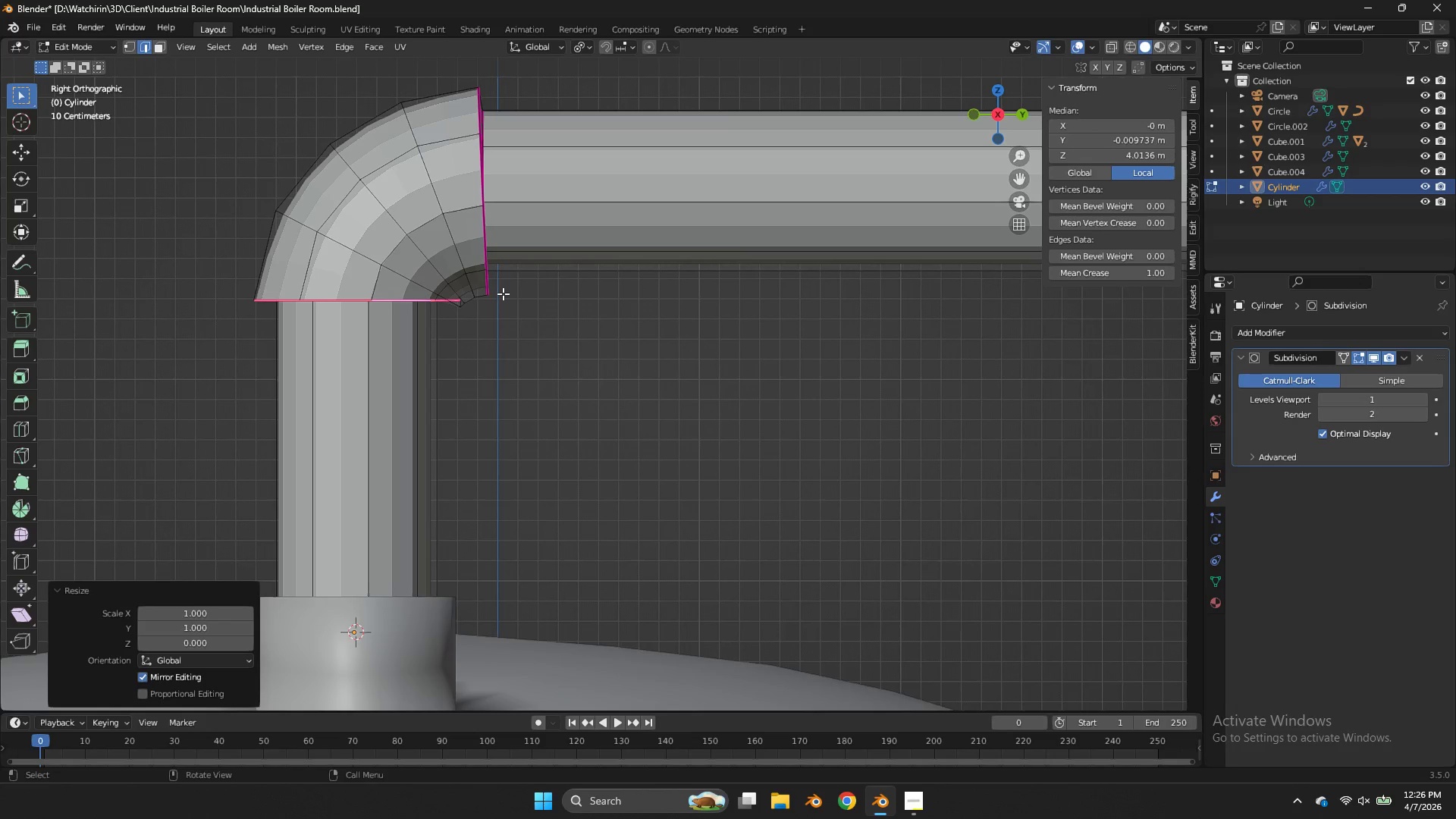 
type(gz)
 